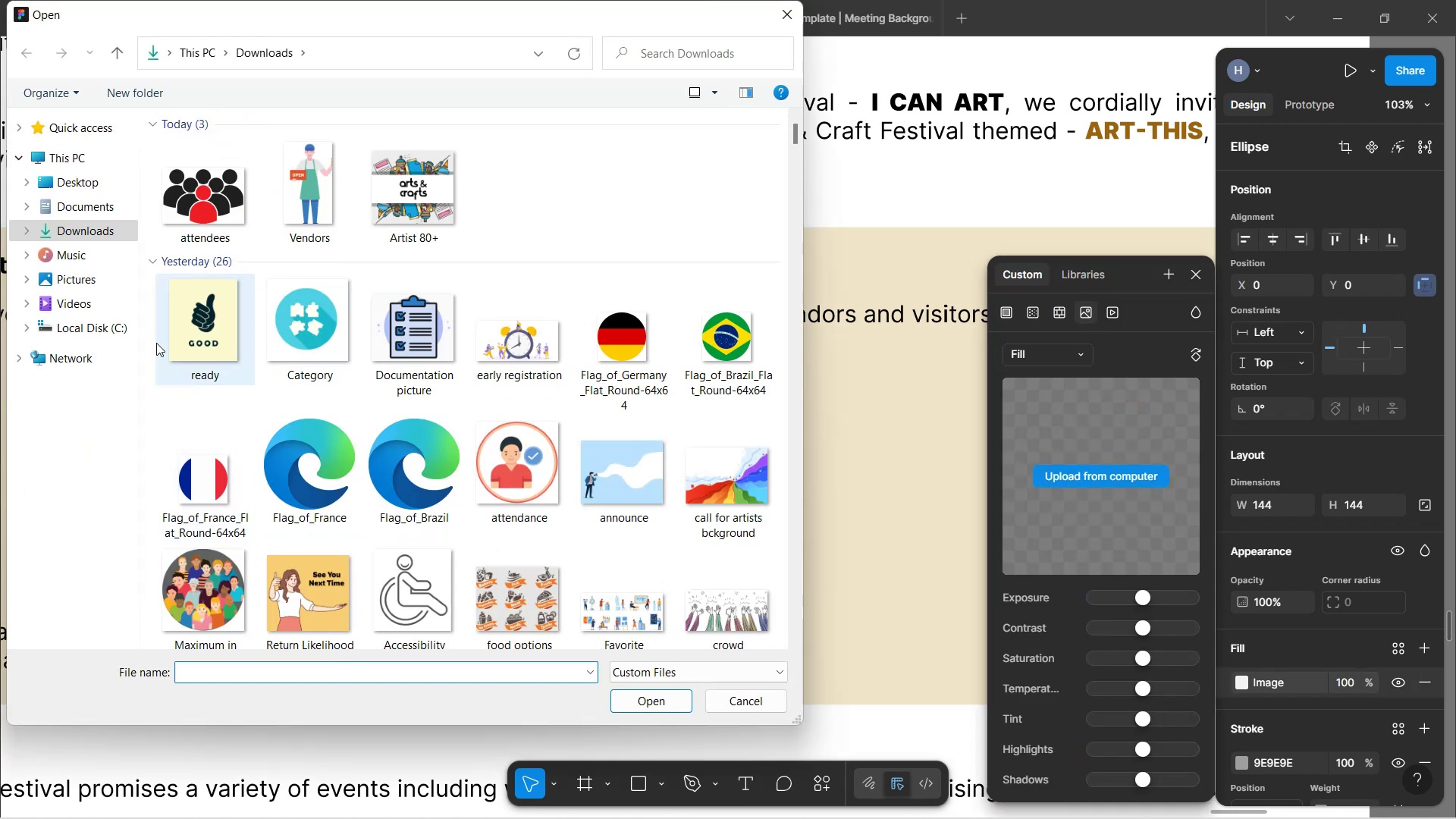 
left_click([228, 196])
 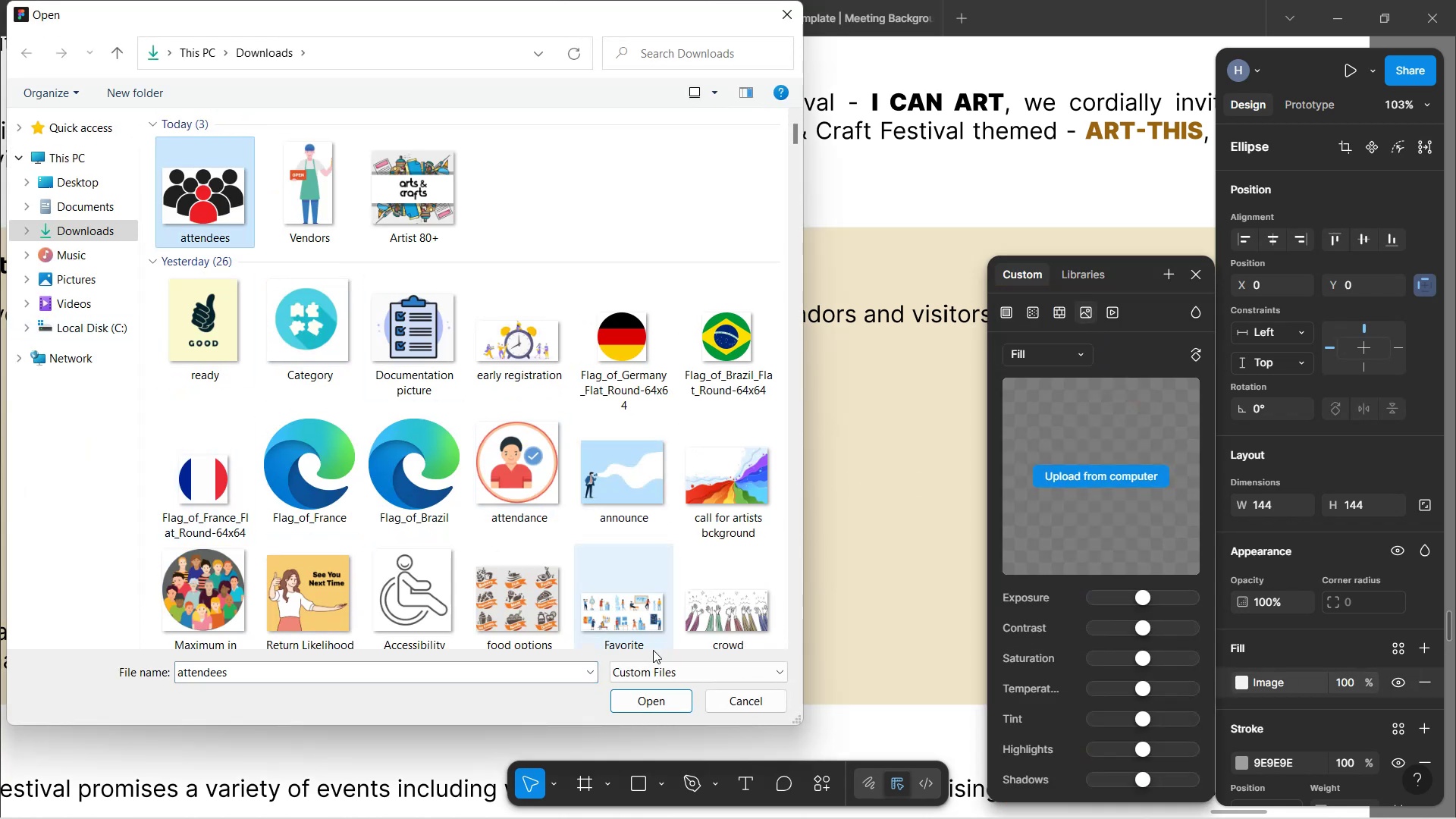 
left_click([636, 697])
 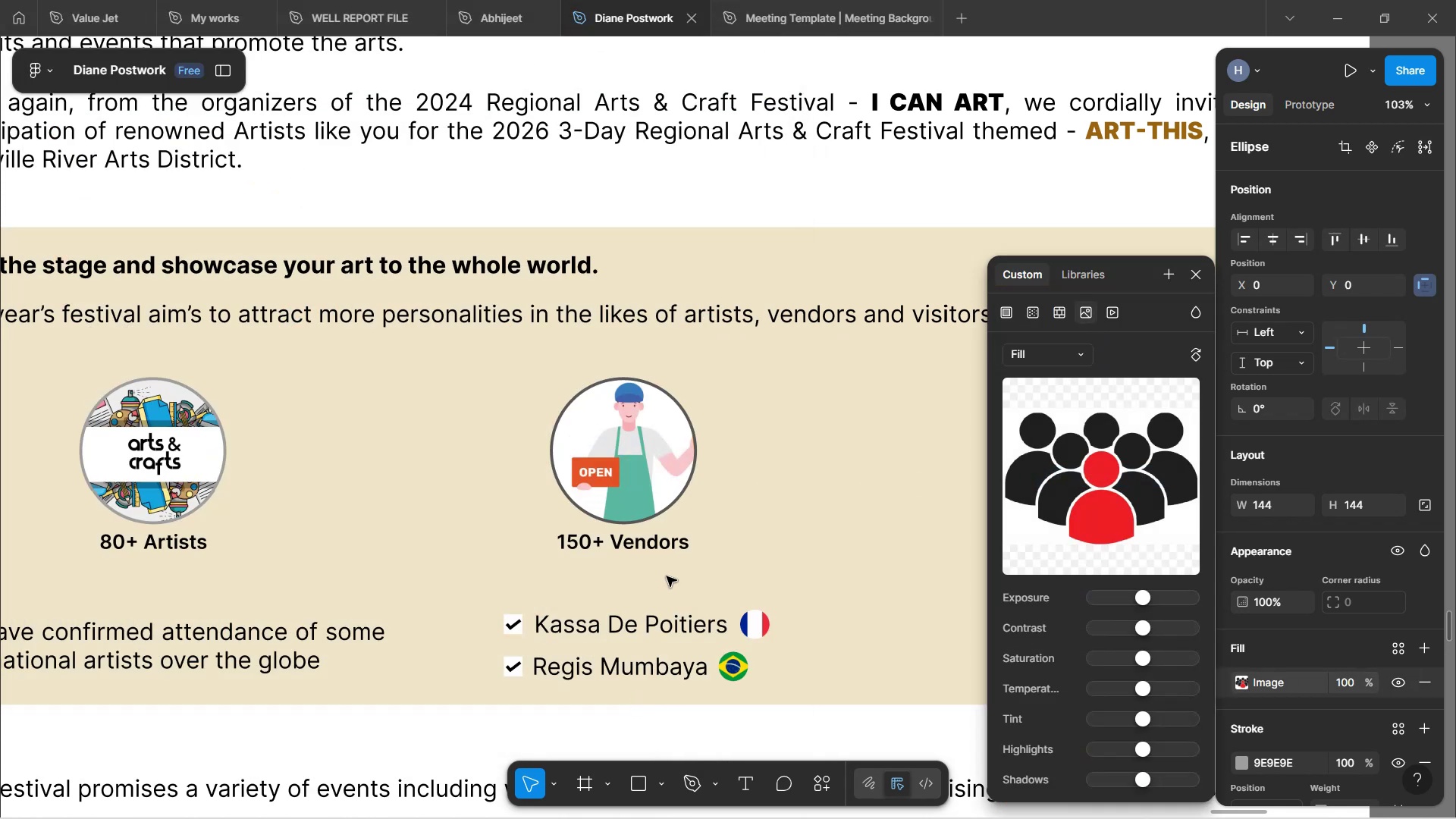 
hold_key(key=ShiftLeft, duration=1.34)
scroll: coordinate [667, 576], scroll_direction: down, amount: 6.0
 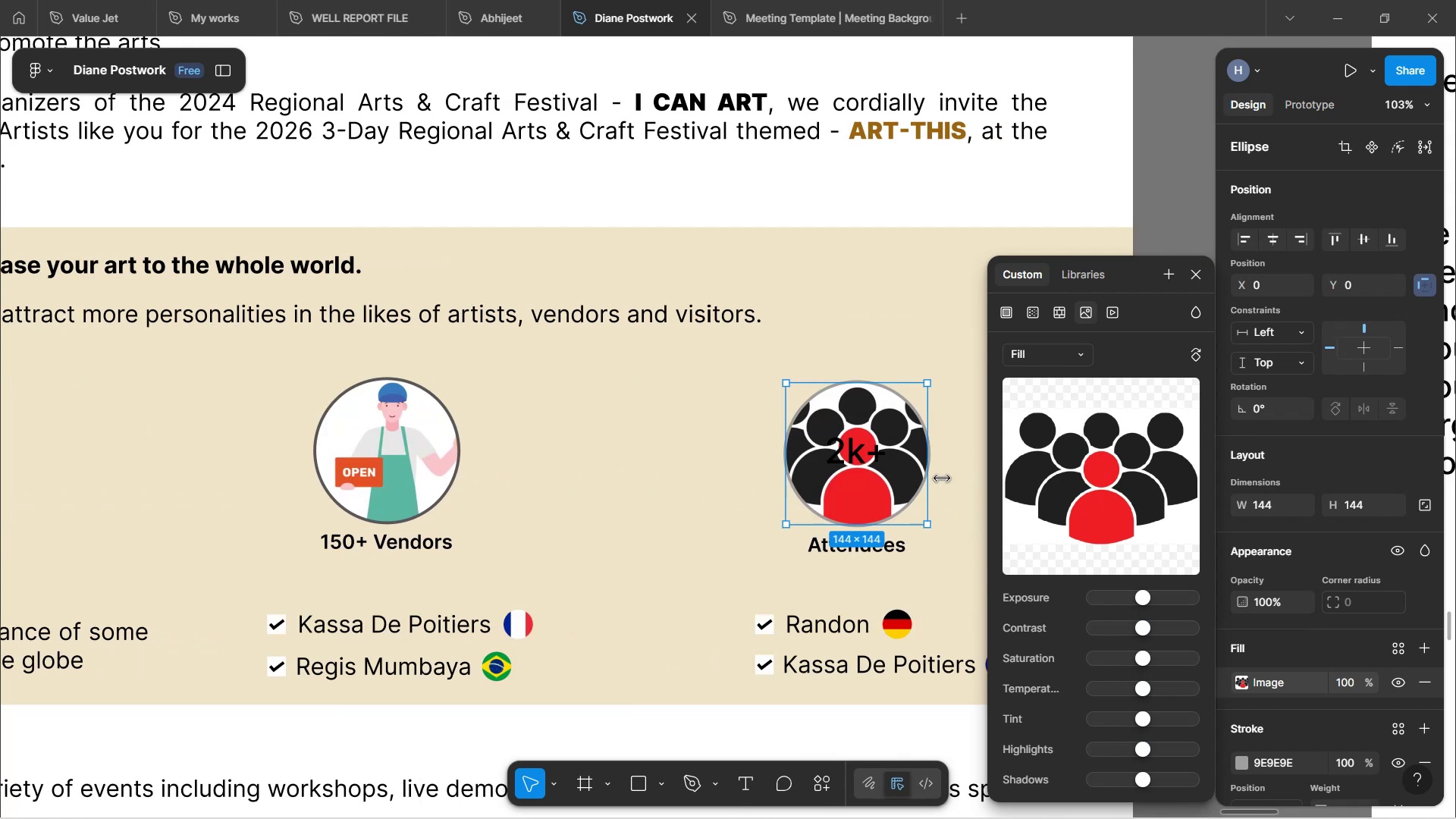 
left_click([1036, 356])
 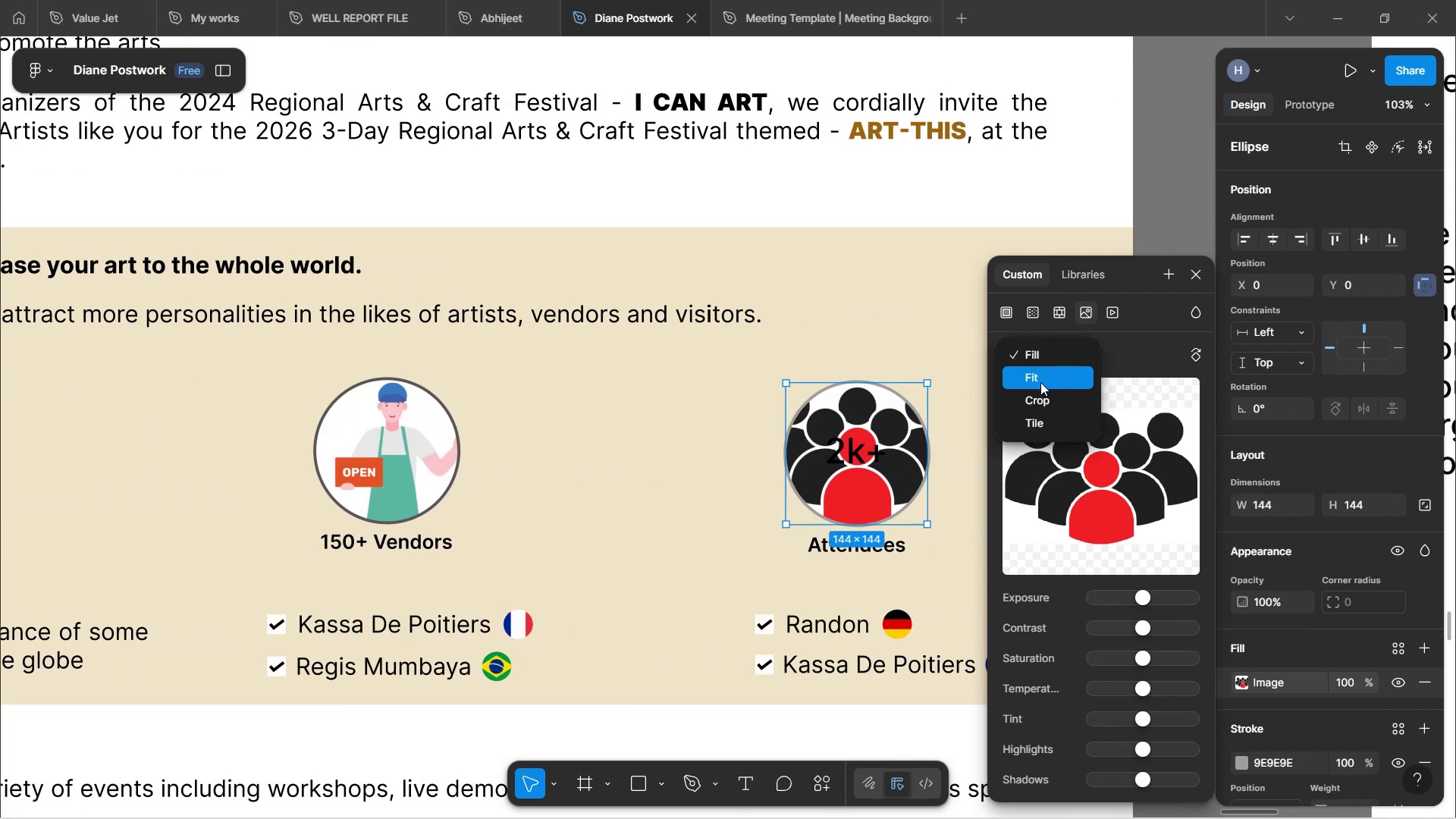 
left_click([1040, 382])
 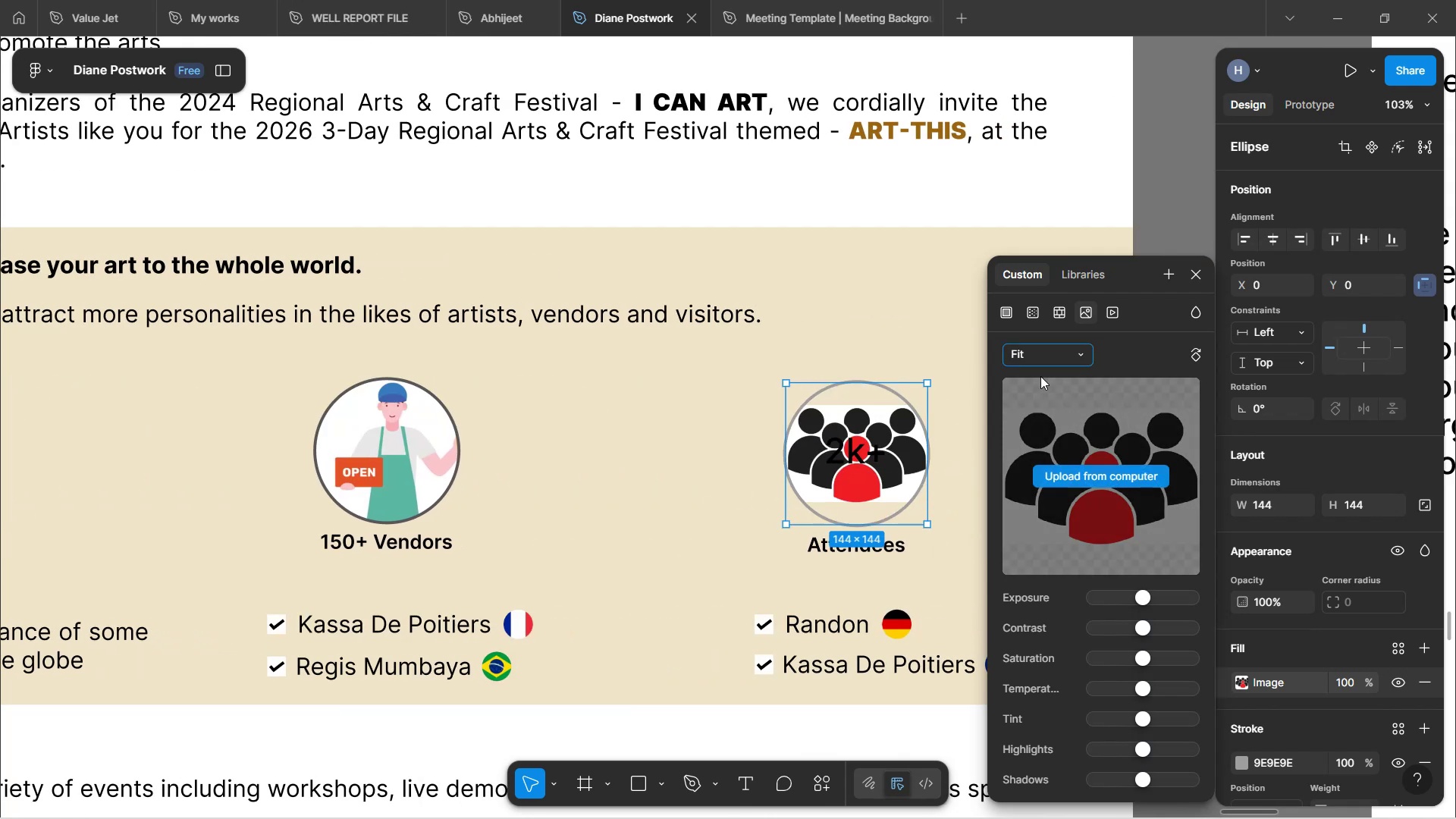 
left_click([1040, 350])
 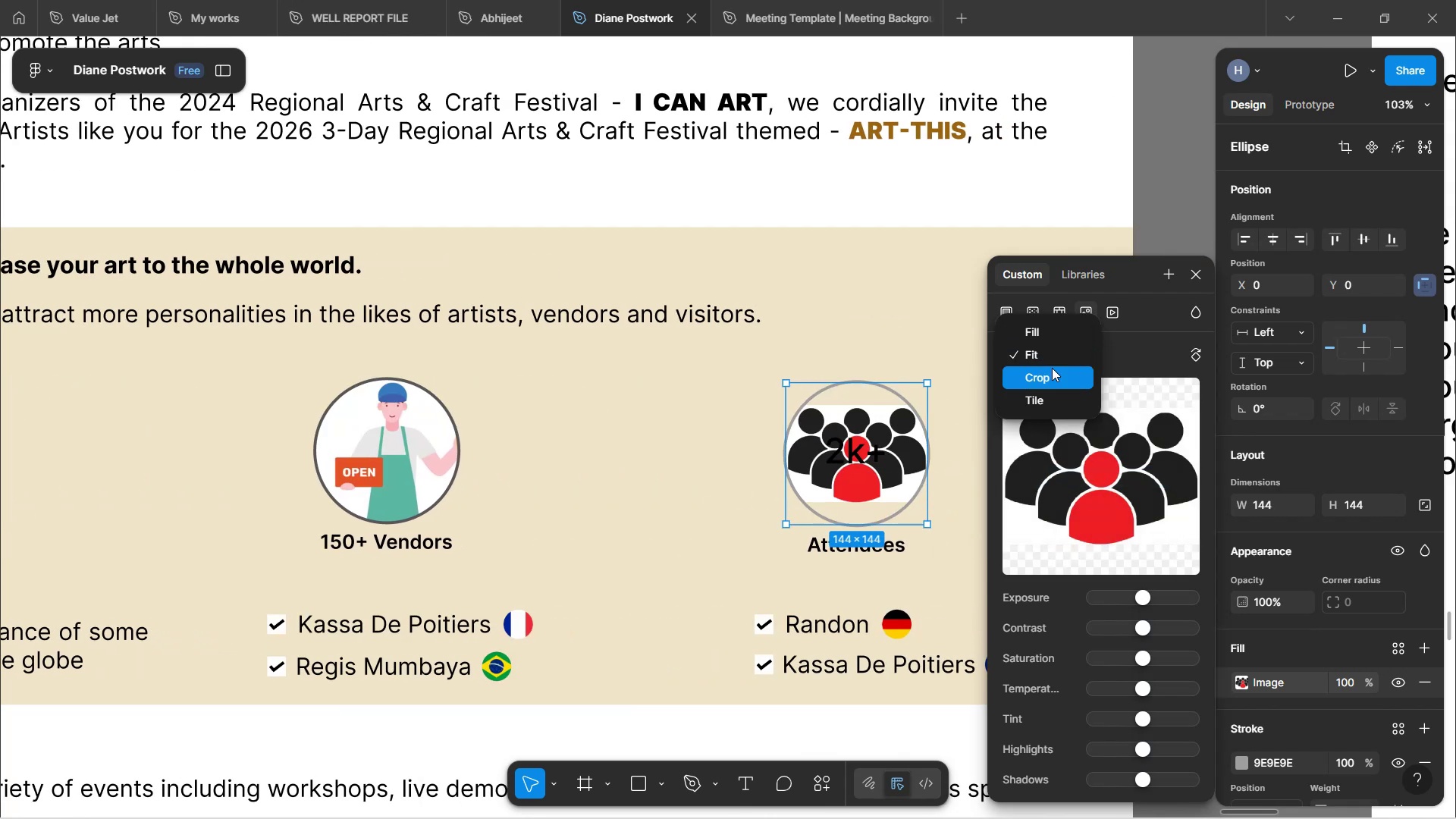 
left_click([1052, 368])
 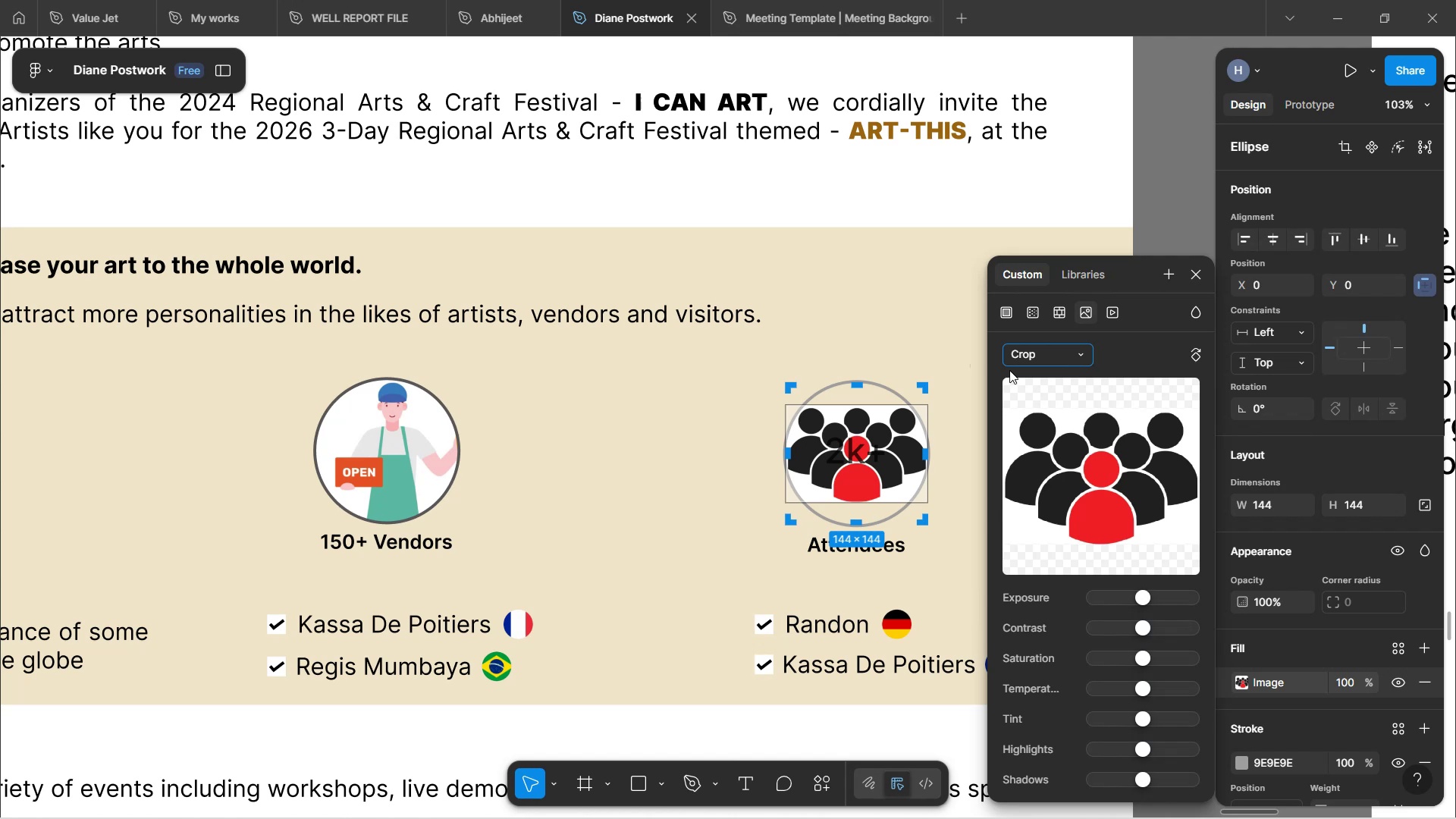 
left_click([1017, 356])
 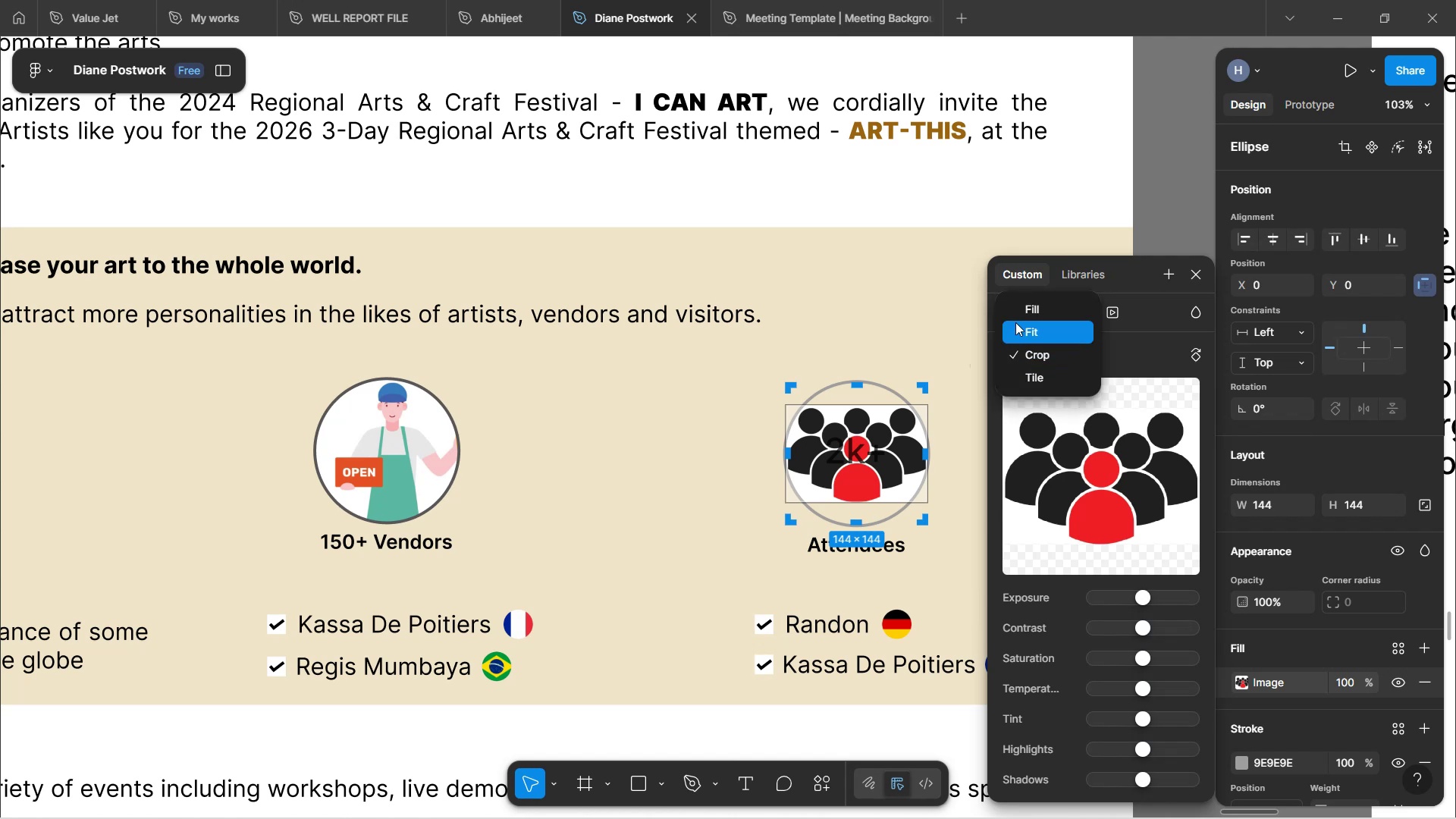 
left_click([1021, 310])
 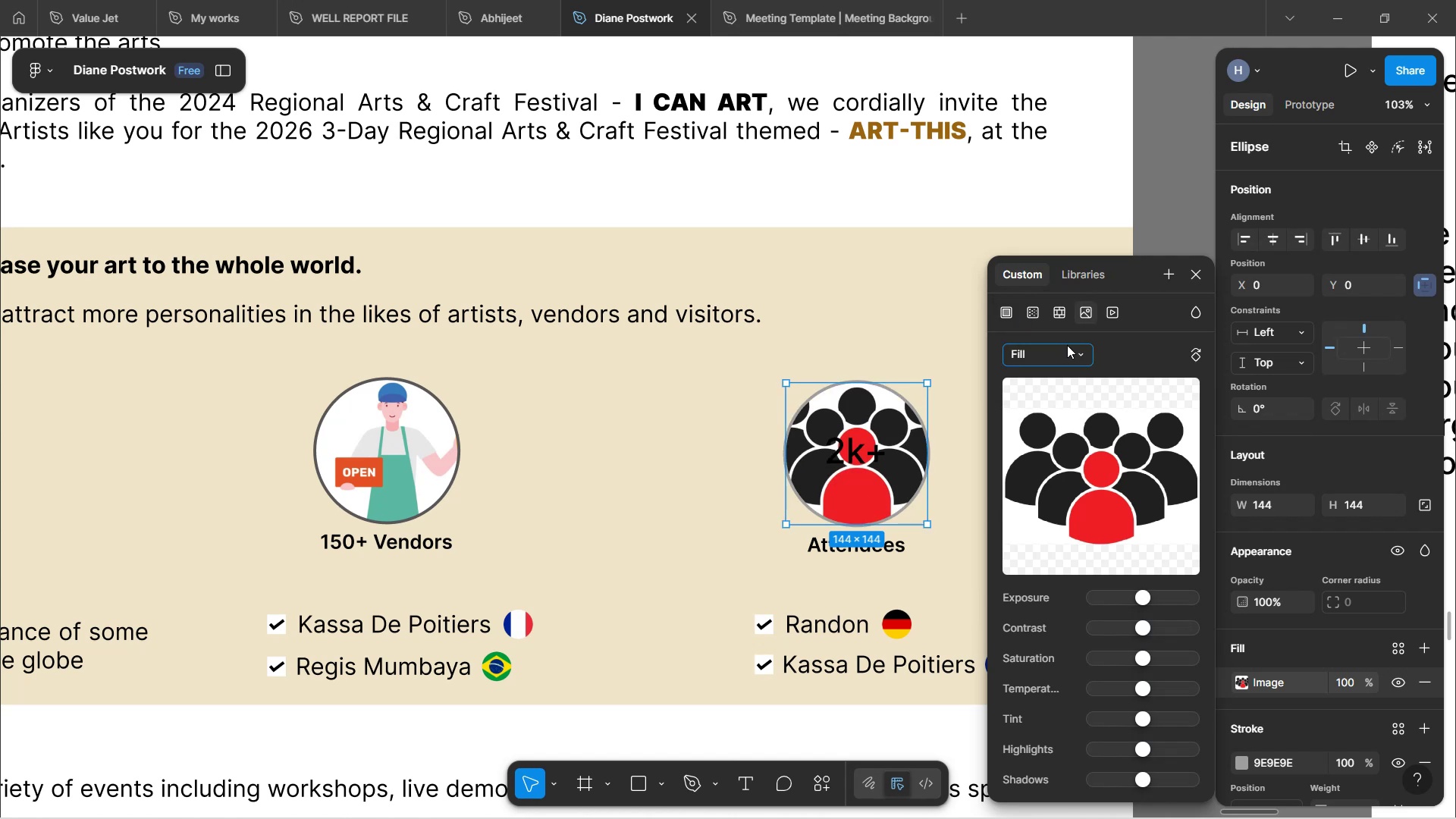 
left_click([1065, 350])
 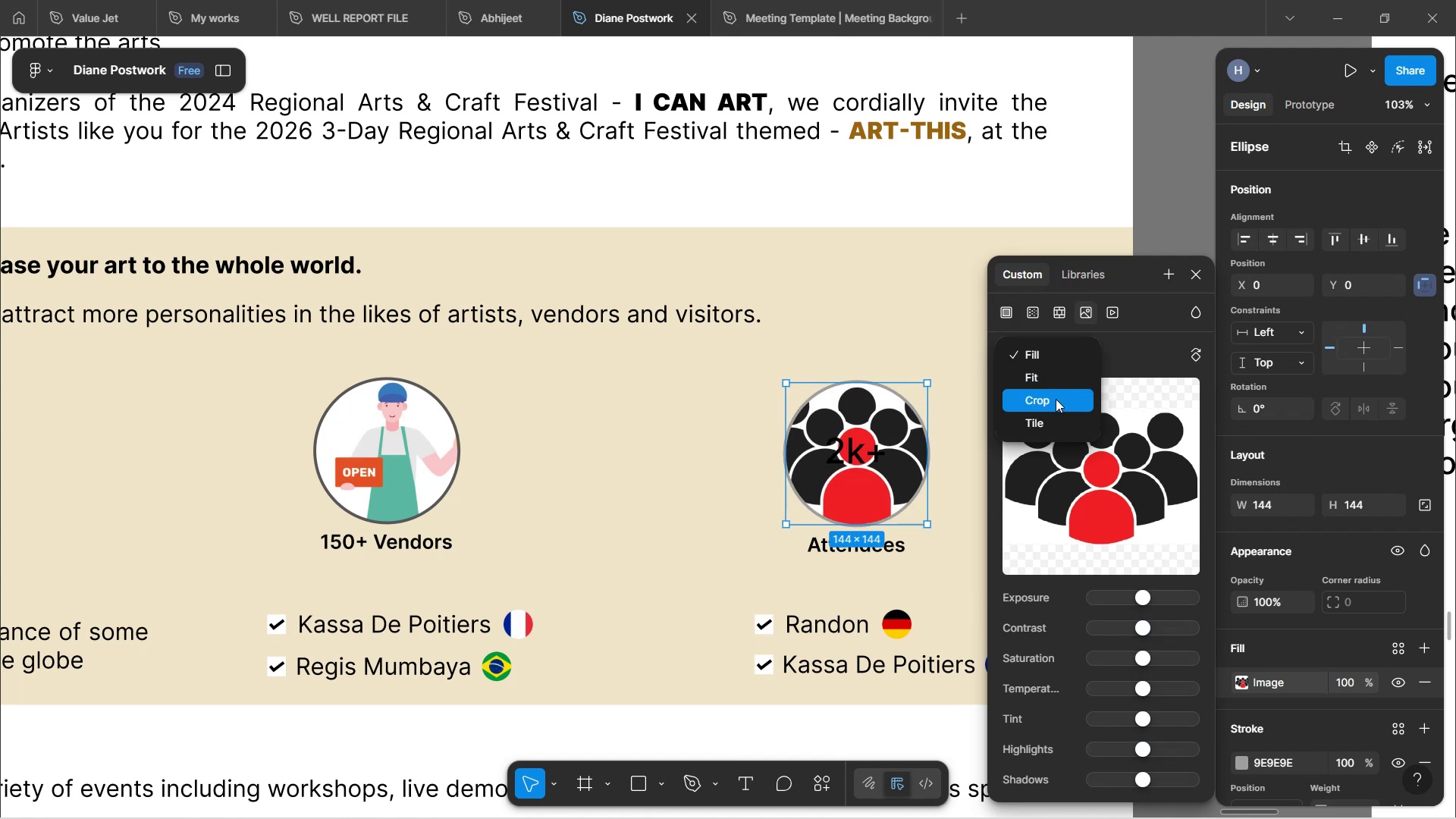 
left_click([1056, 399])
 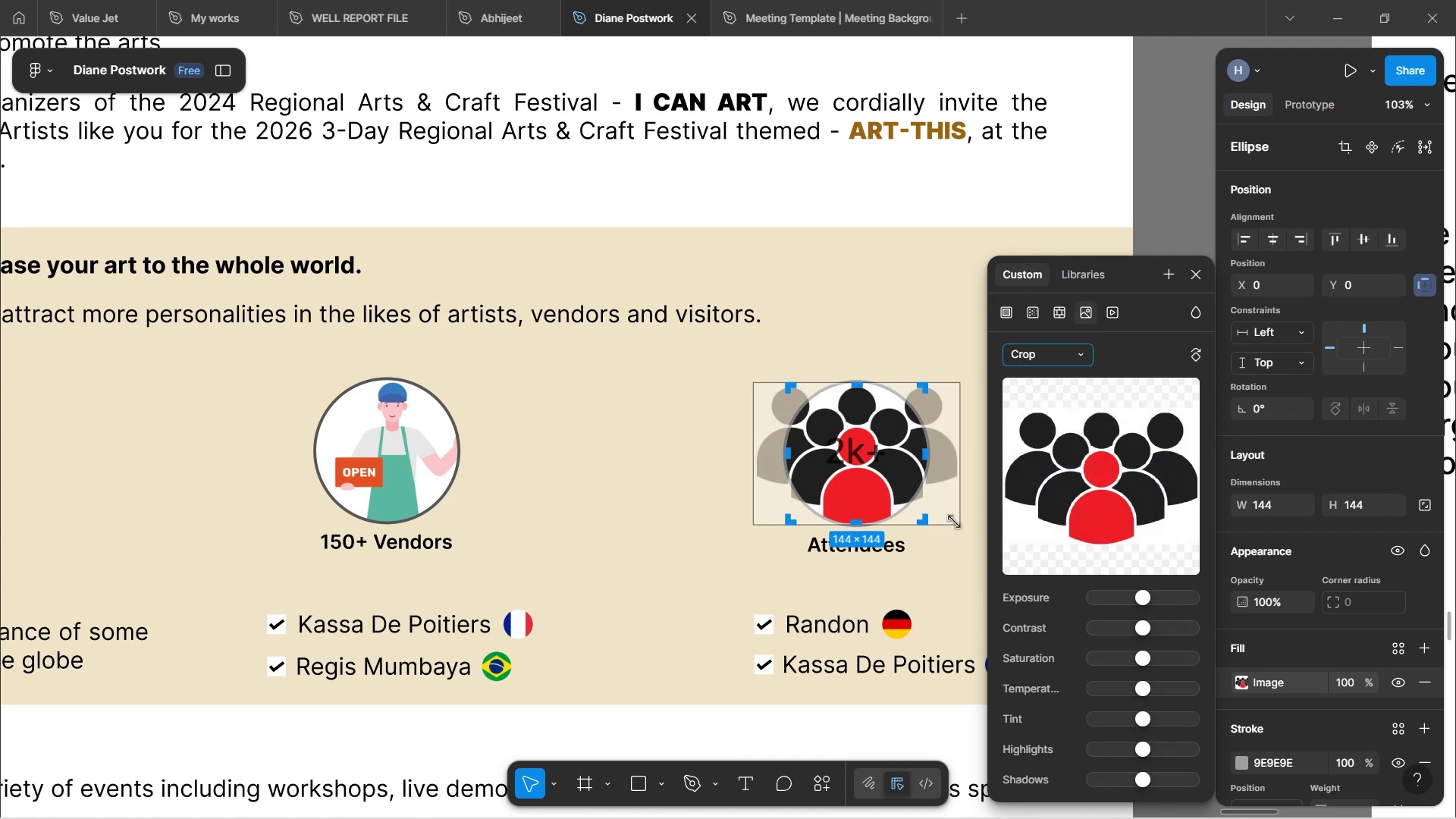 
hold_key(key=ShiftLeft, duration=1.53)
left_click_drag(start_coordinate=[957, 522], to_coordinate=[923, 503])
 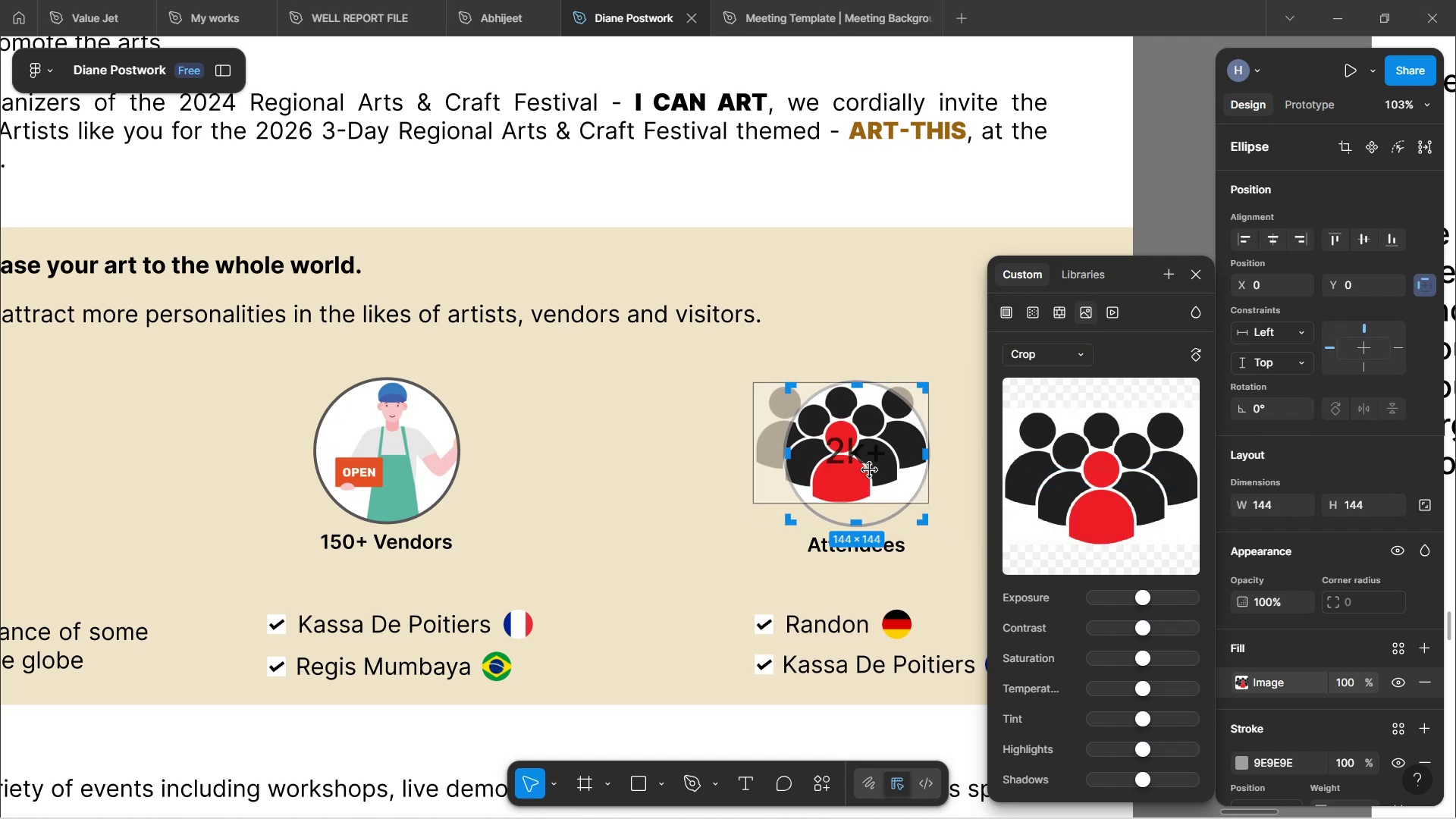 
key(Shift+ShiftLeft)
 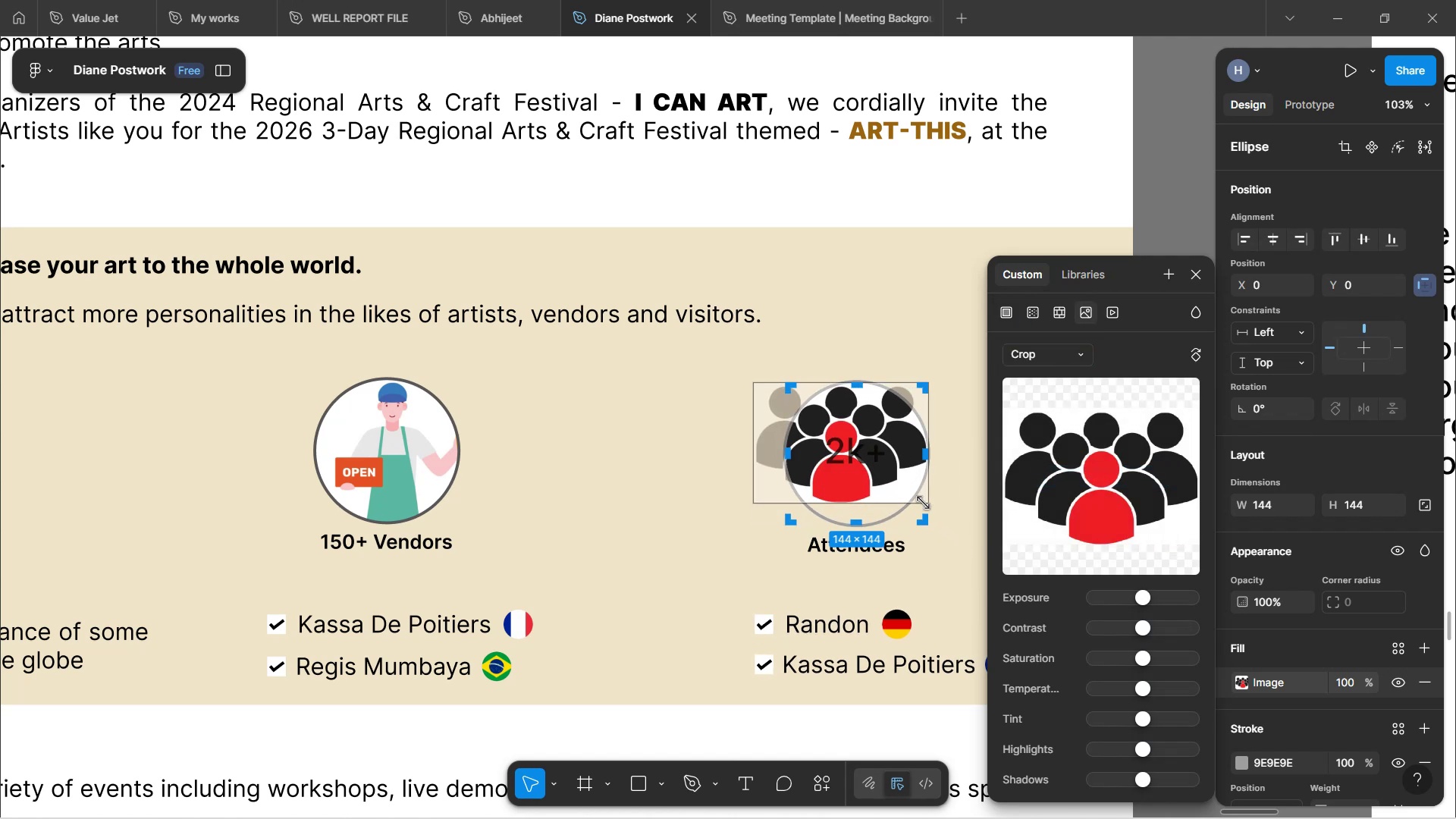 
key(Shift+ShiftLeft)
 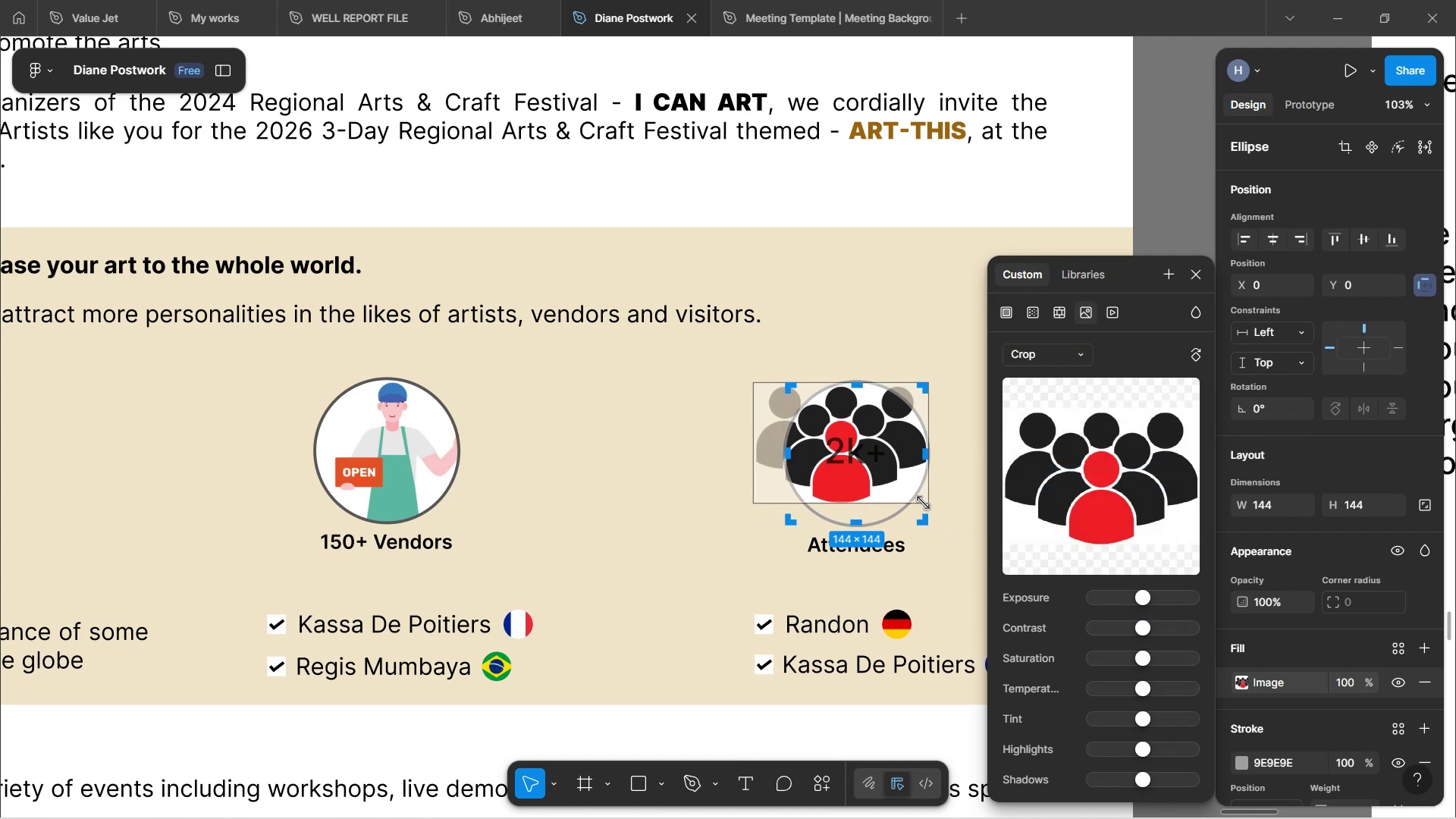 
key(Shift+ShiftLeft)
 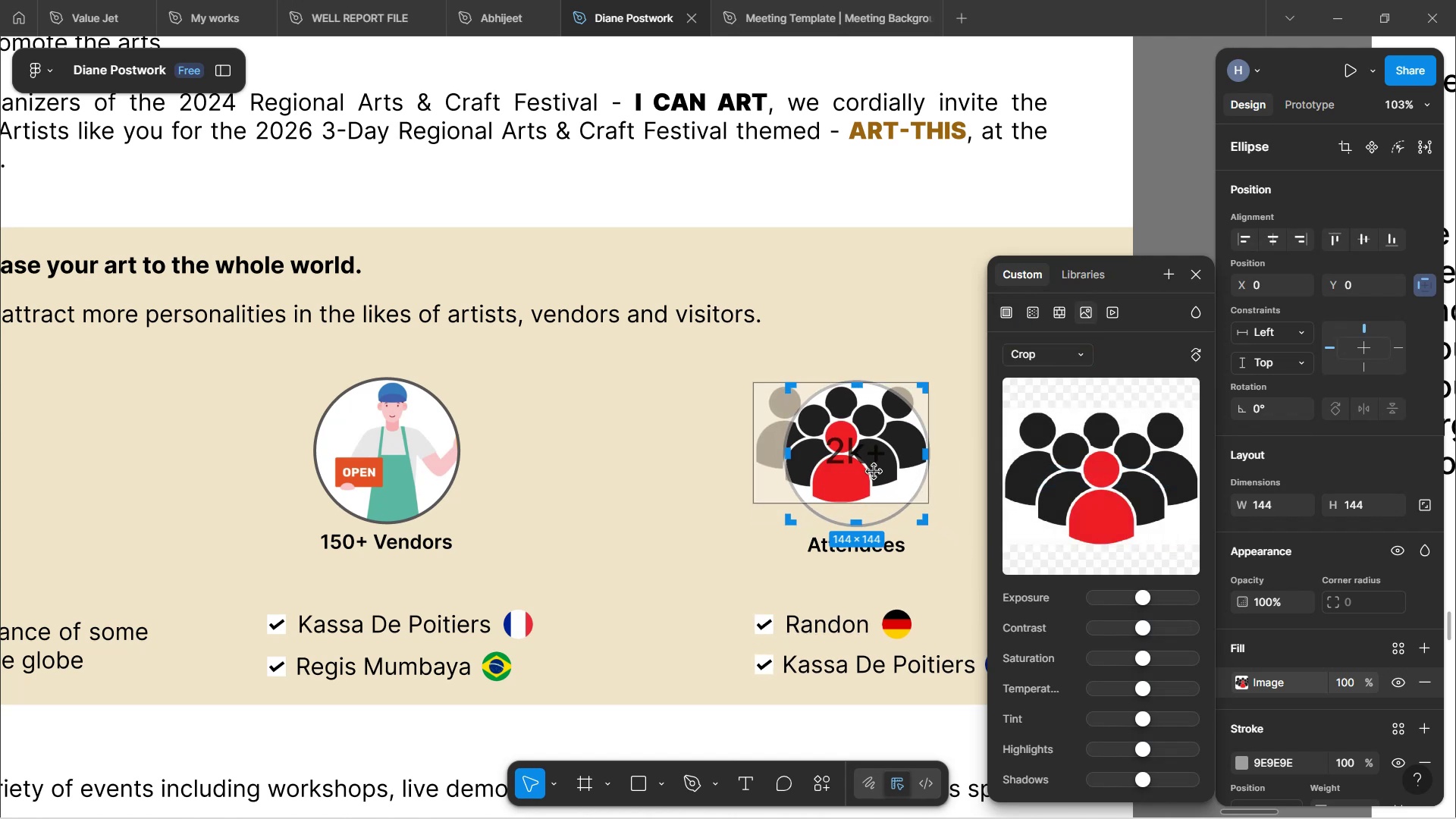 
left_click_drag(start_coordinate=[870, 470], to_coordinate=[874, 490])
 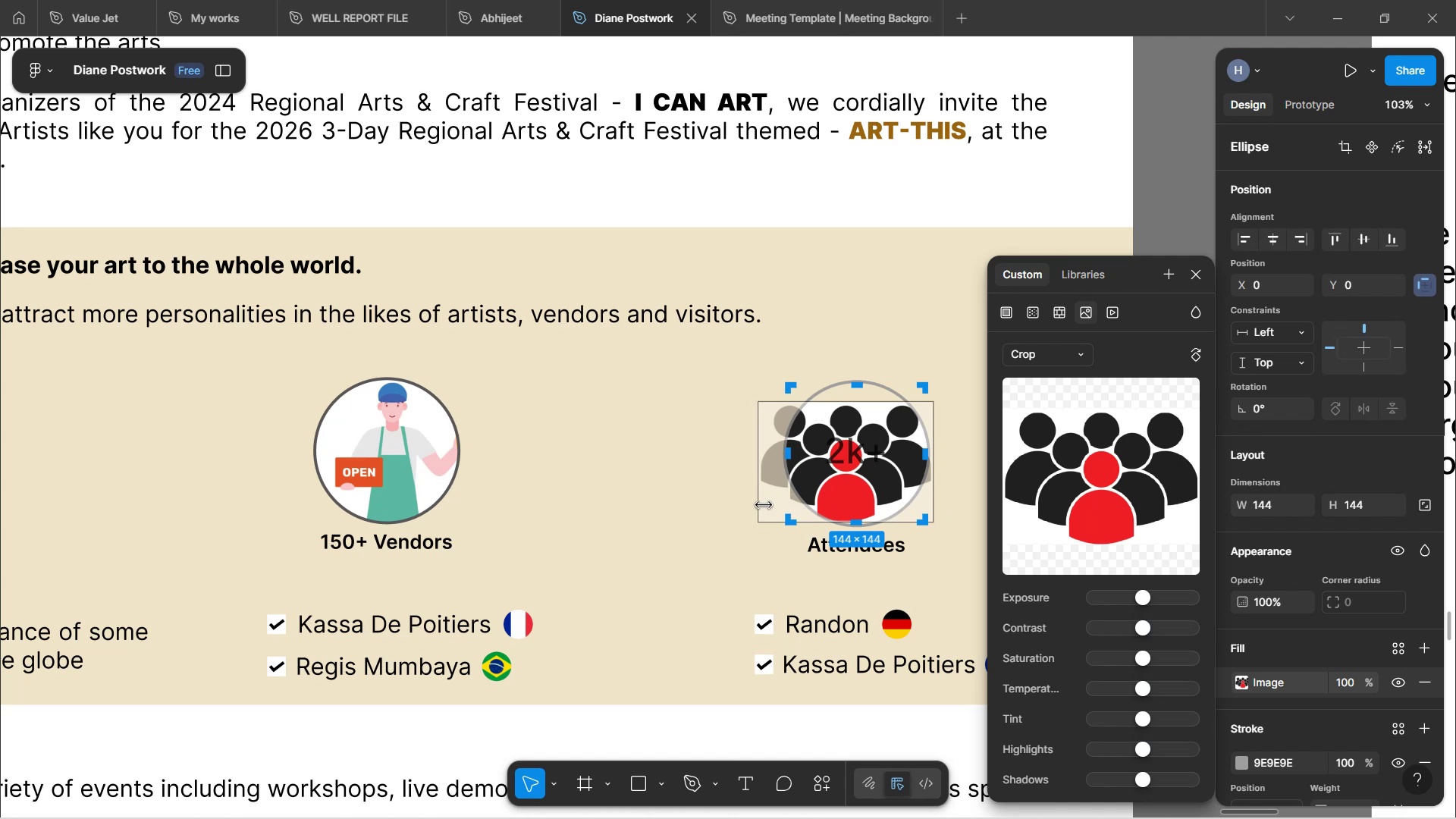 
hold_key(key=ShiftLeft, duration=1.25)
left_click_drag(start_coordinate=[758, 520], to_coordinate=[746, 535])
 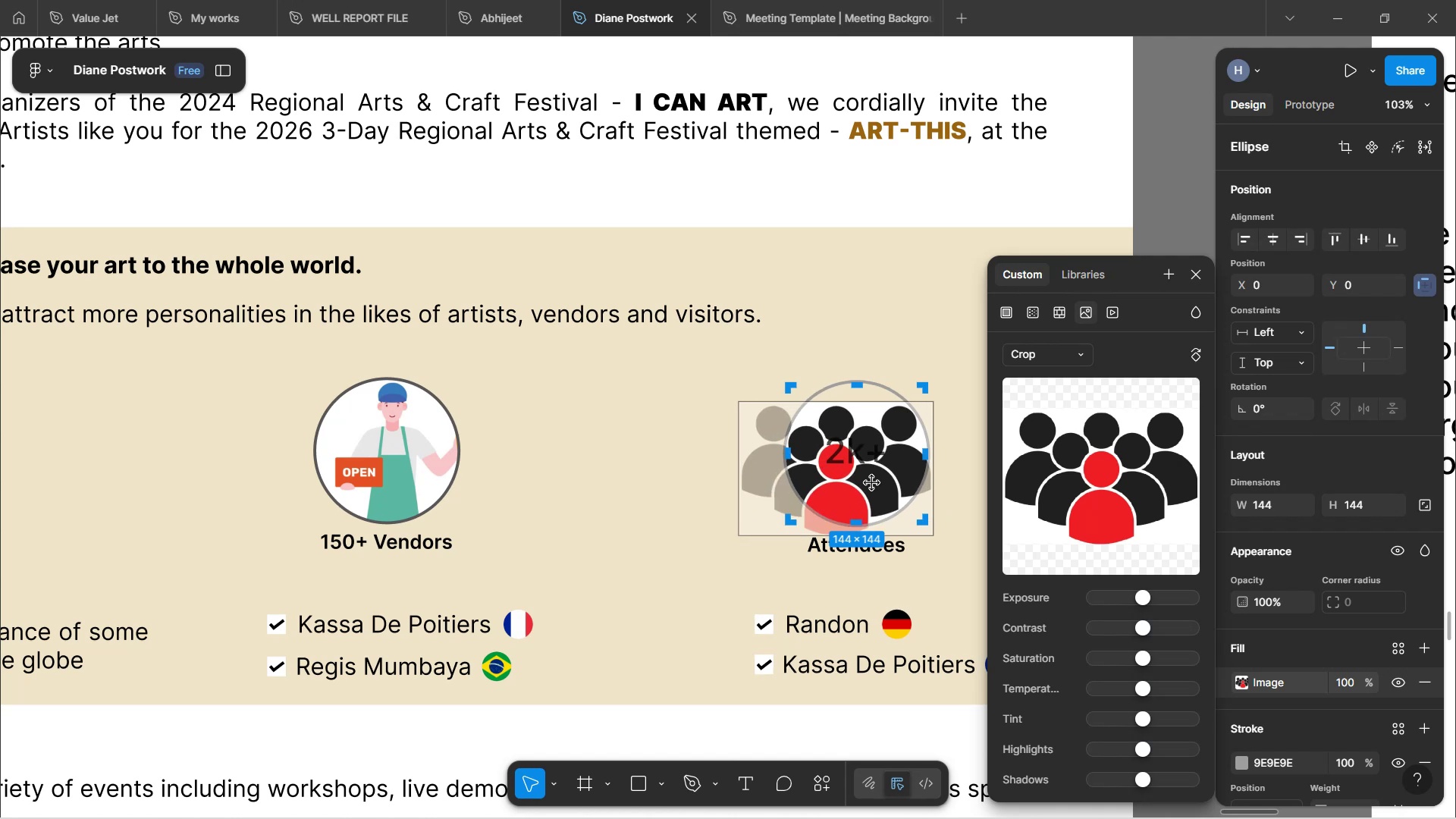 
left_click_drag(start_coordinate=[872, 483], to_coordinate=[890, 472])
 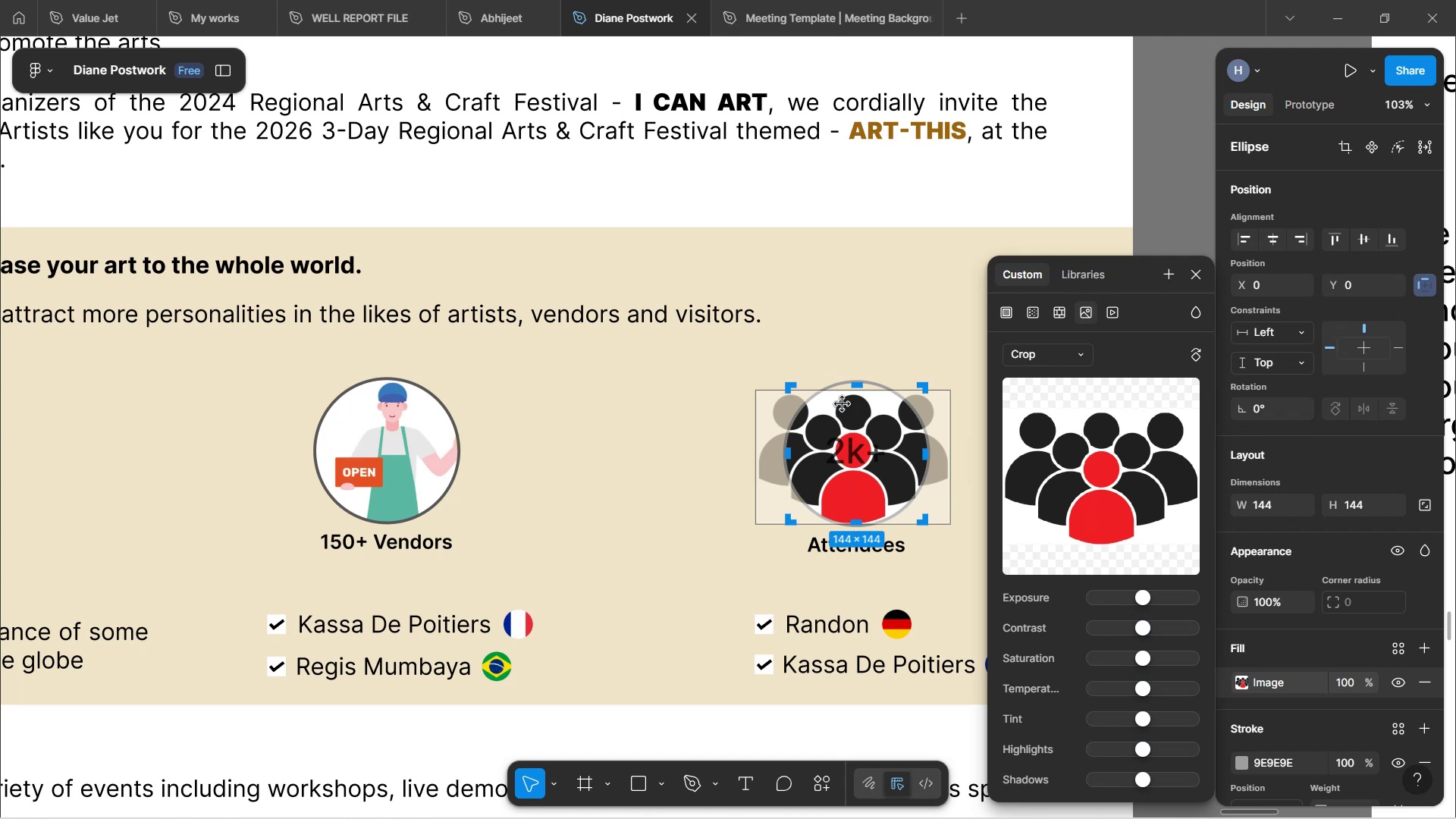 
left_click([830, 293])
 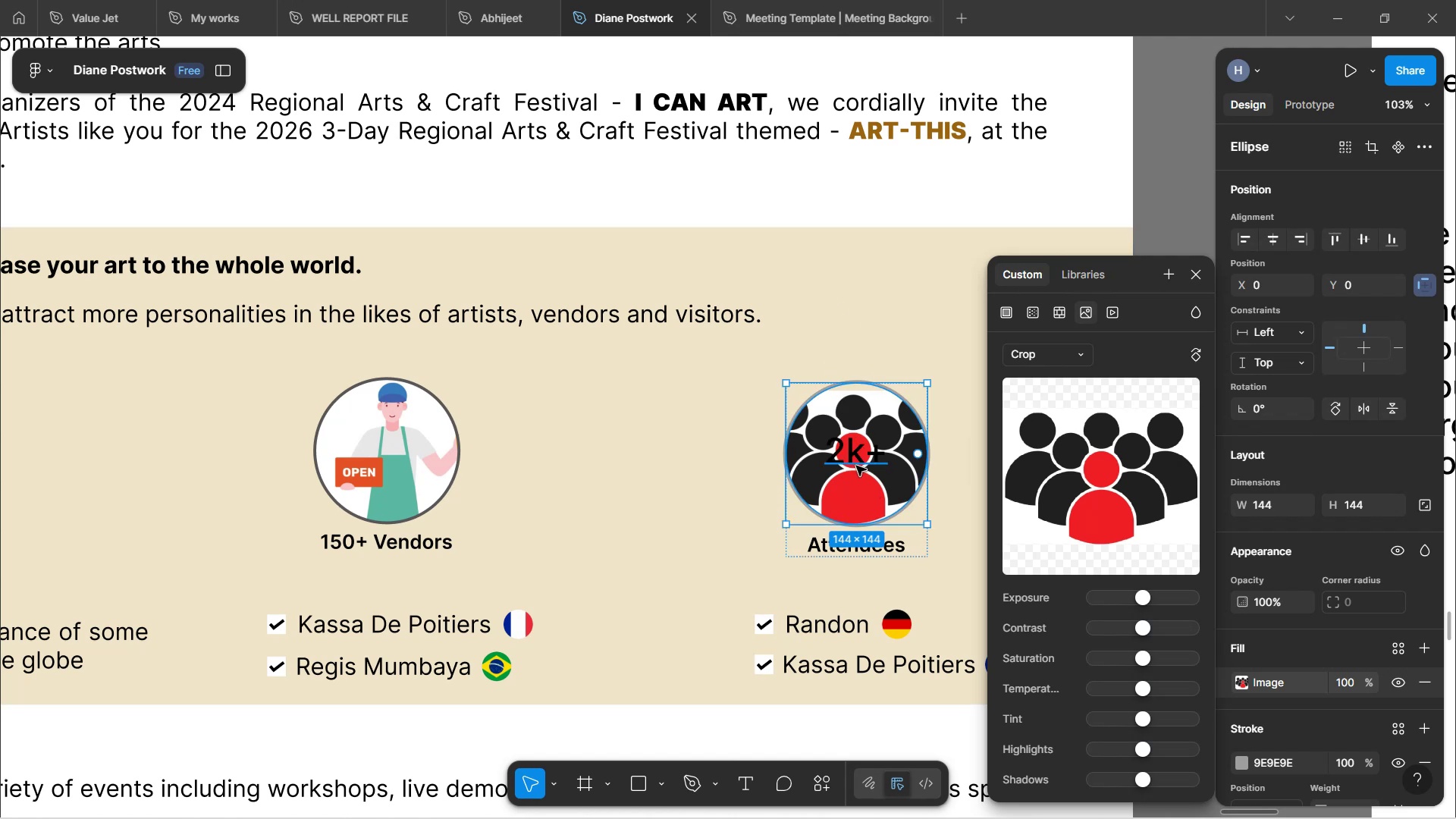 
left_click_drag(start_coordinate=[854, 463], to_coordinate=[776, 560])
 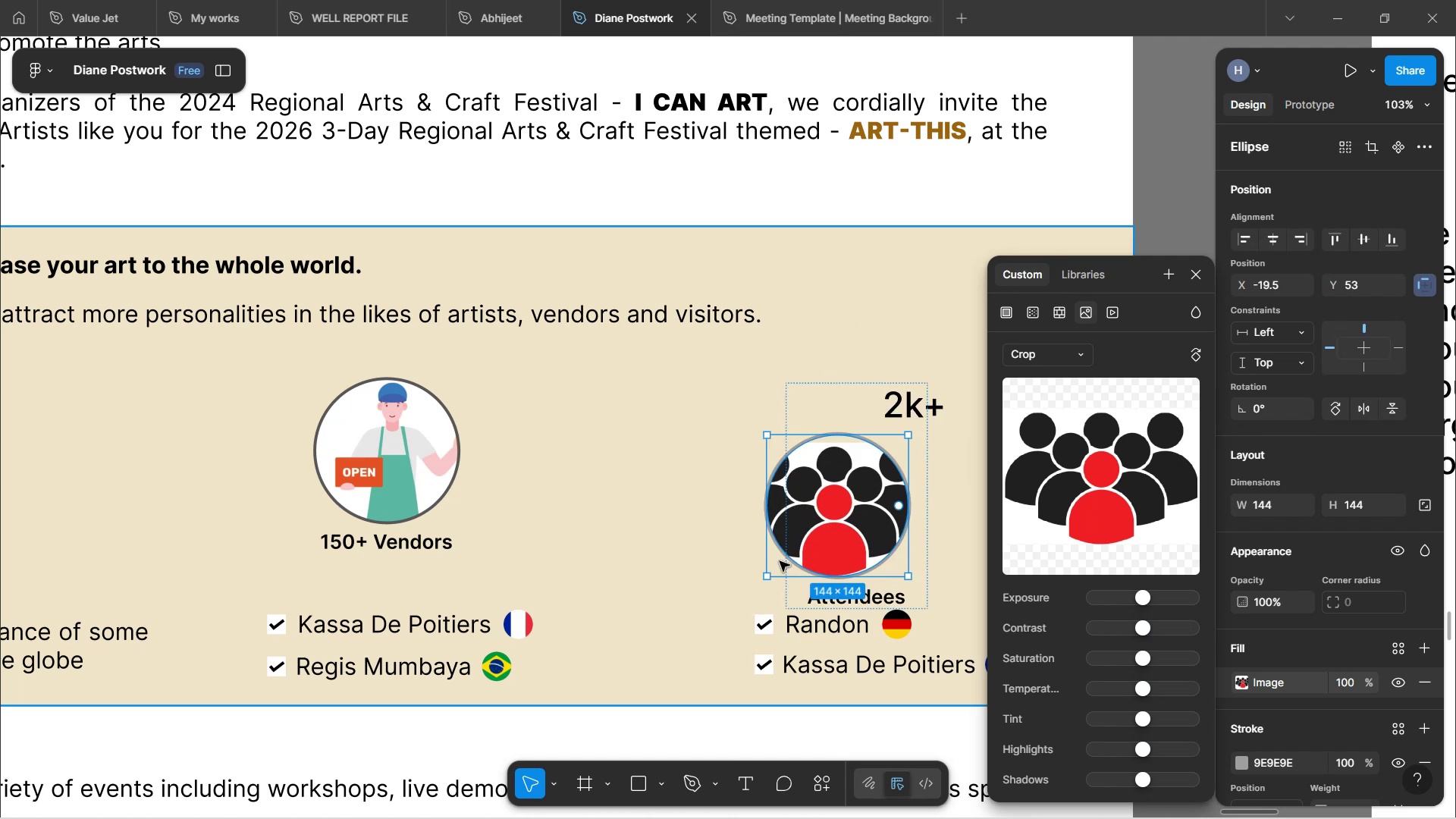 
key(Control+ControlLeft)
 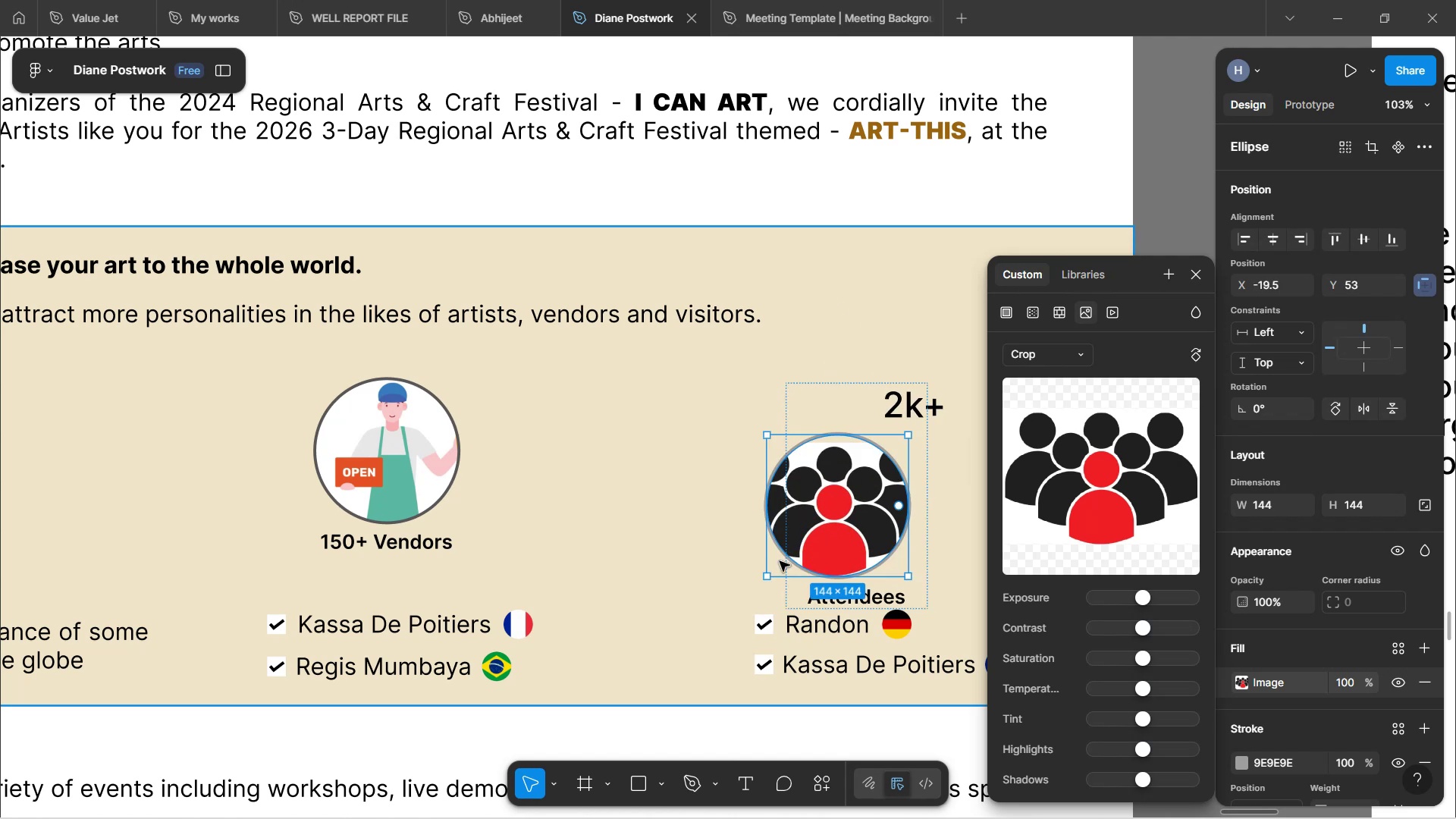 
key(Control+Z)
 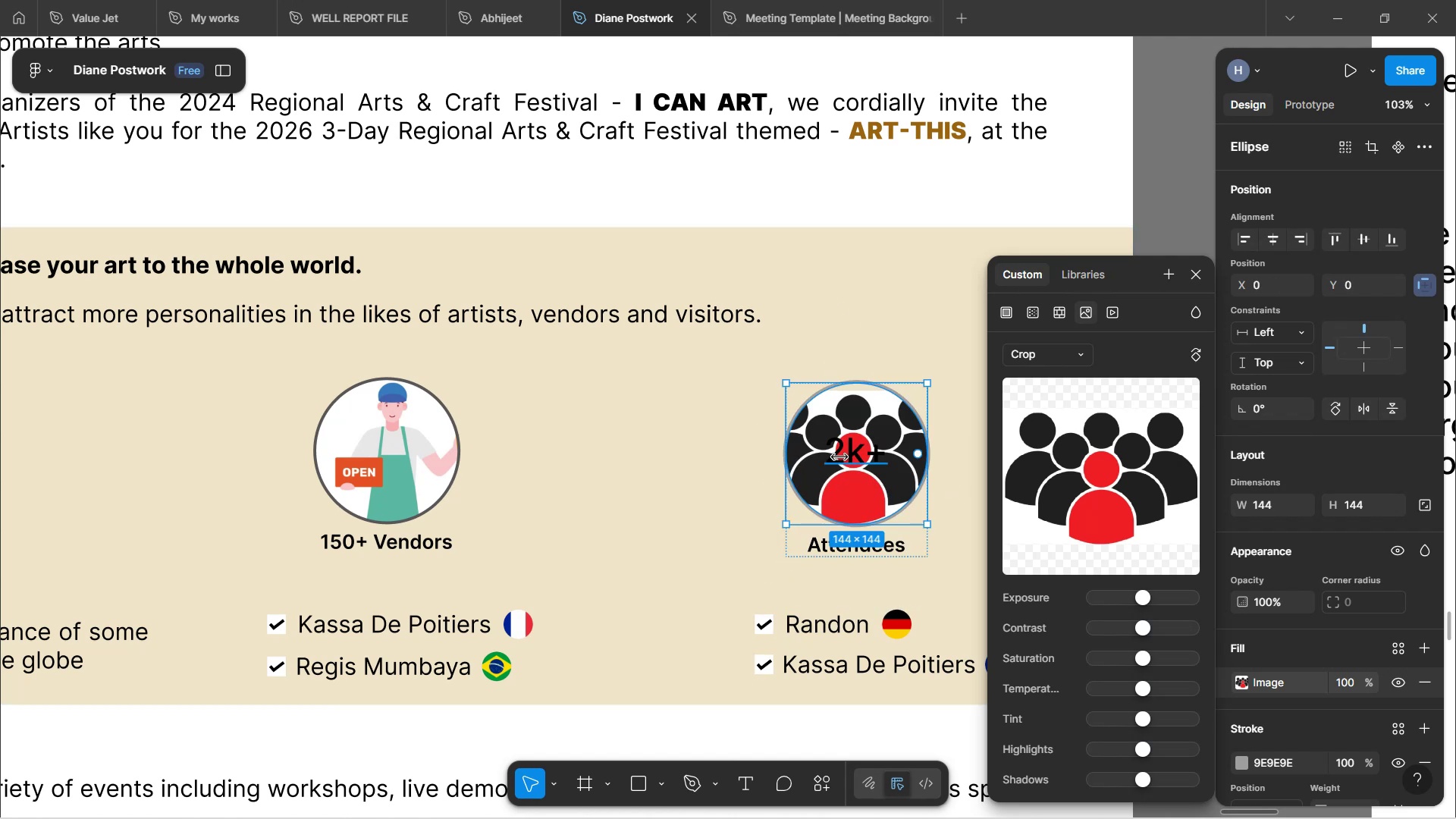 
left_click([833, 453])
 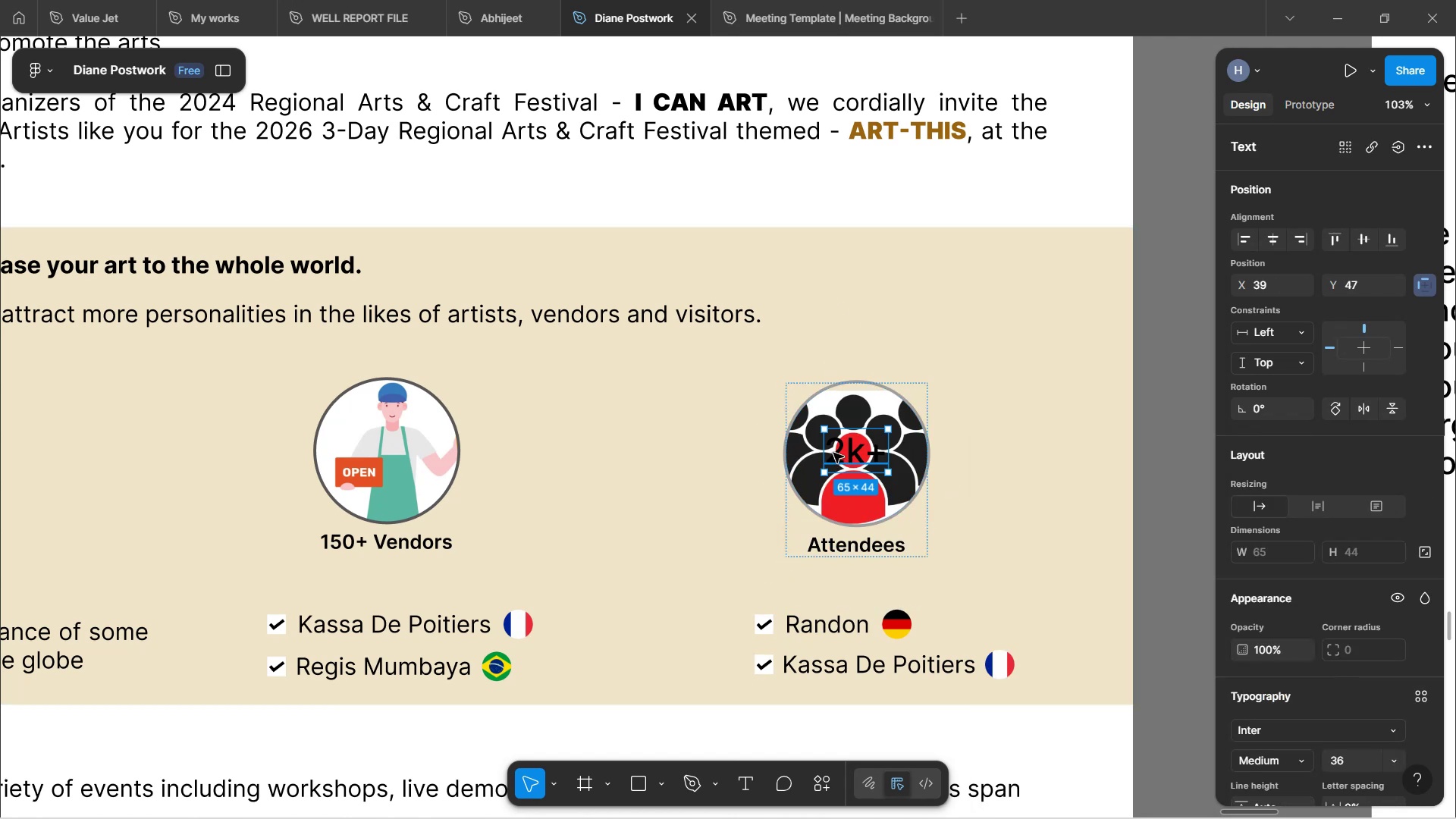 
key(Backspace)
 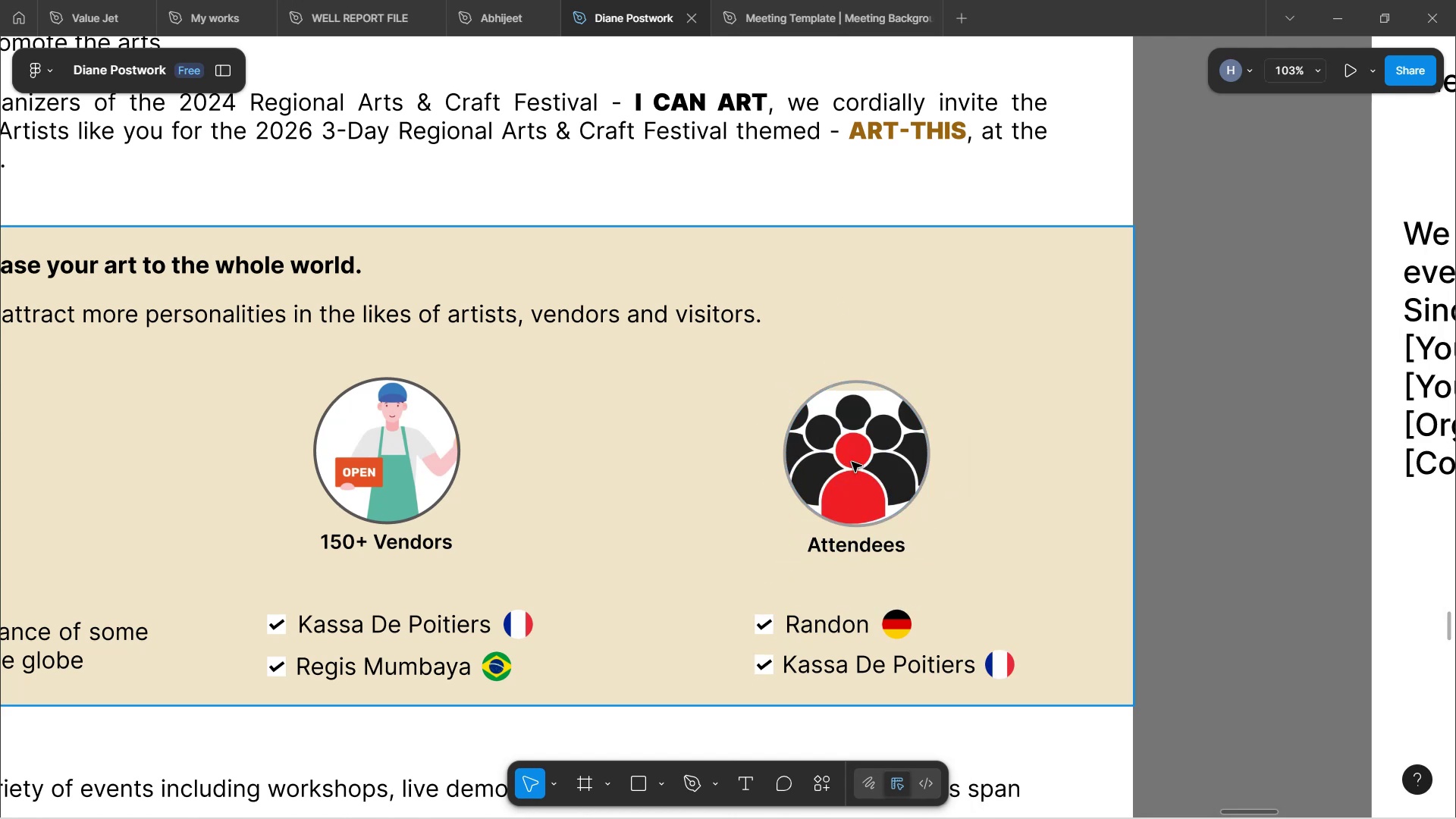 
left_click([1047, 612])
 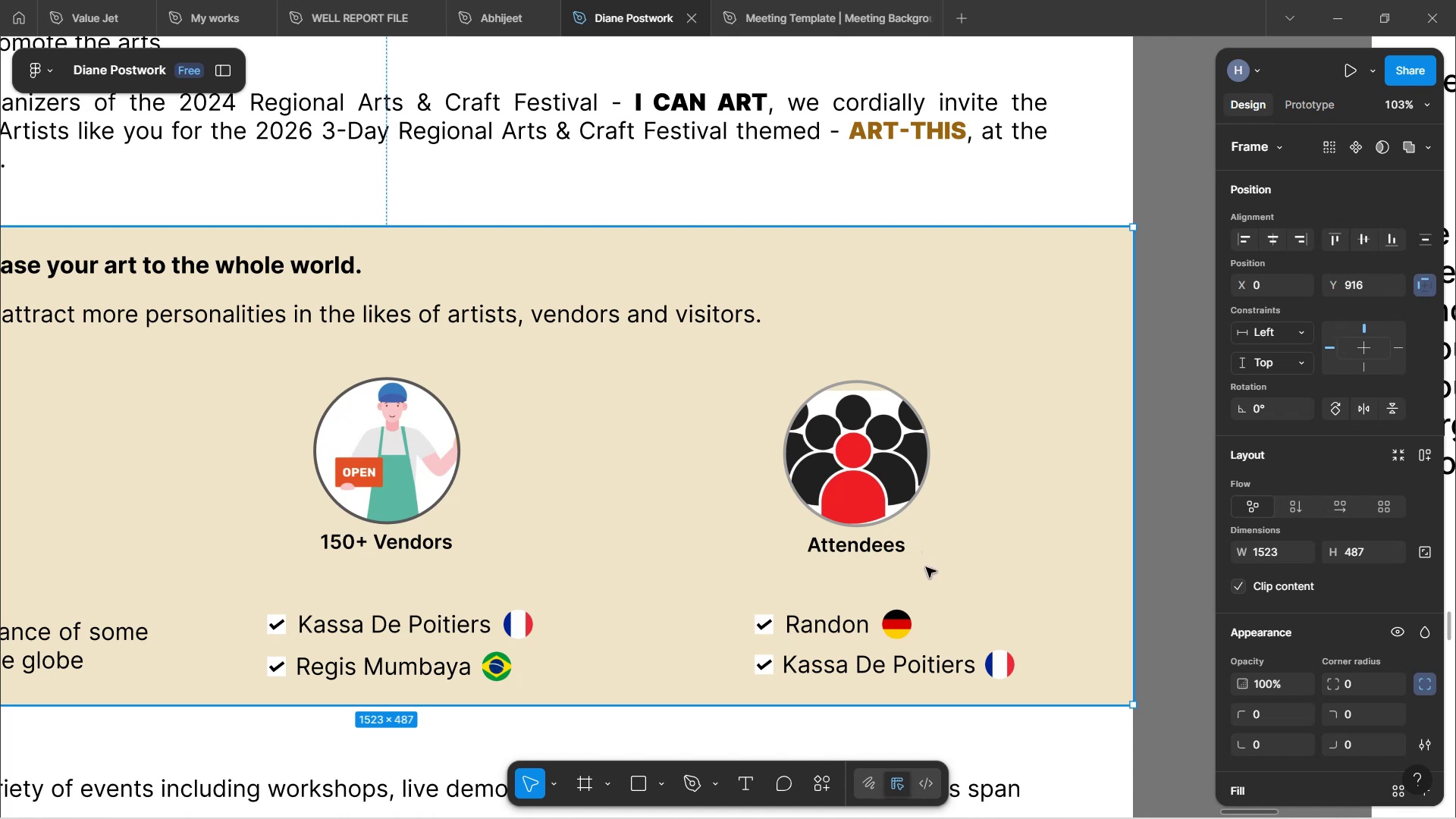 
double_click([843, 459])
 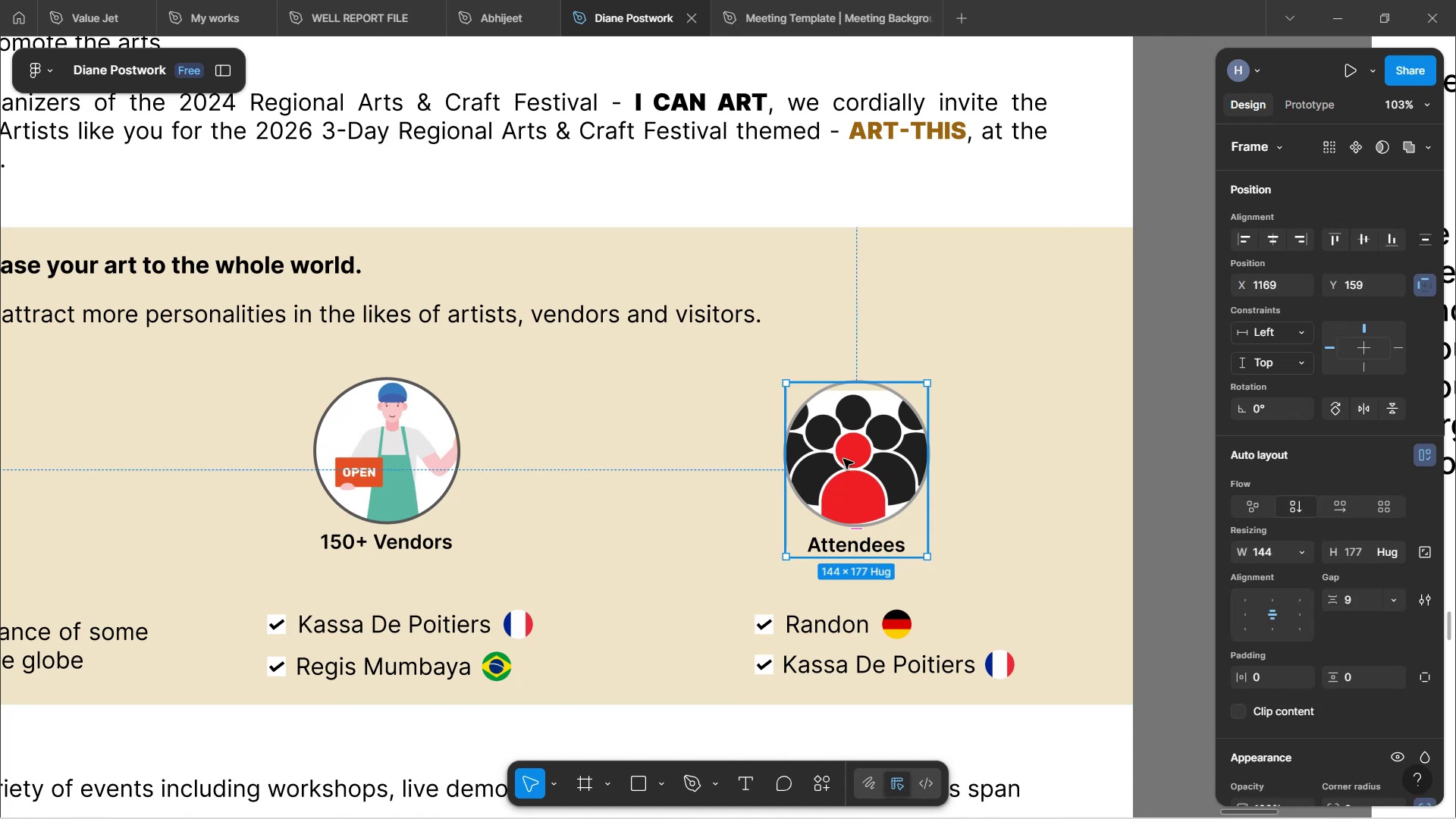 
double_click([843, 459])
 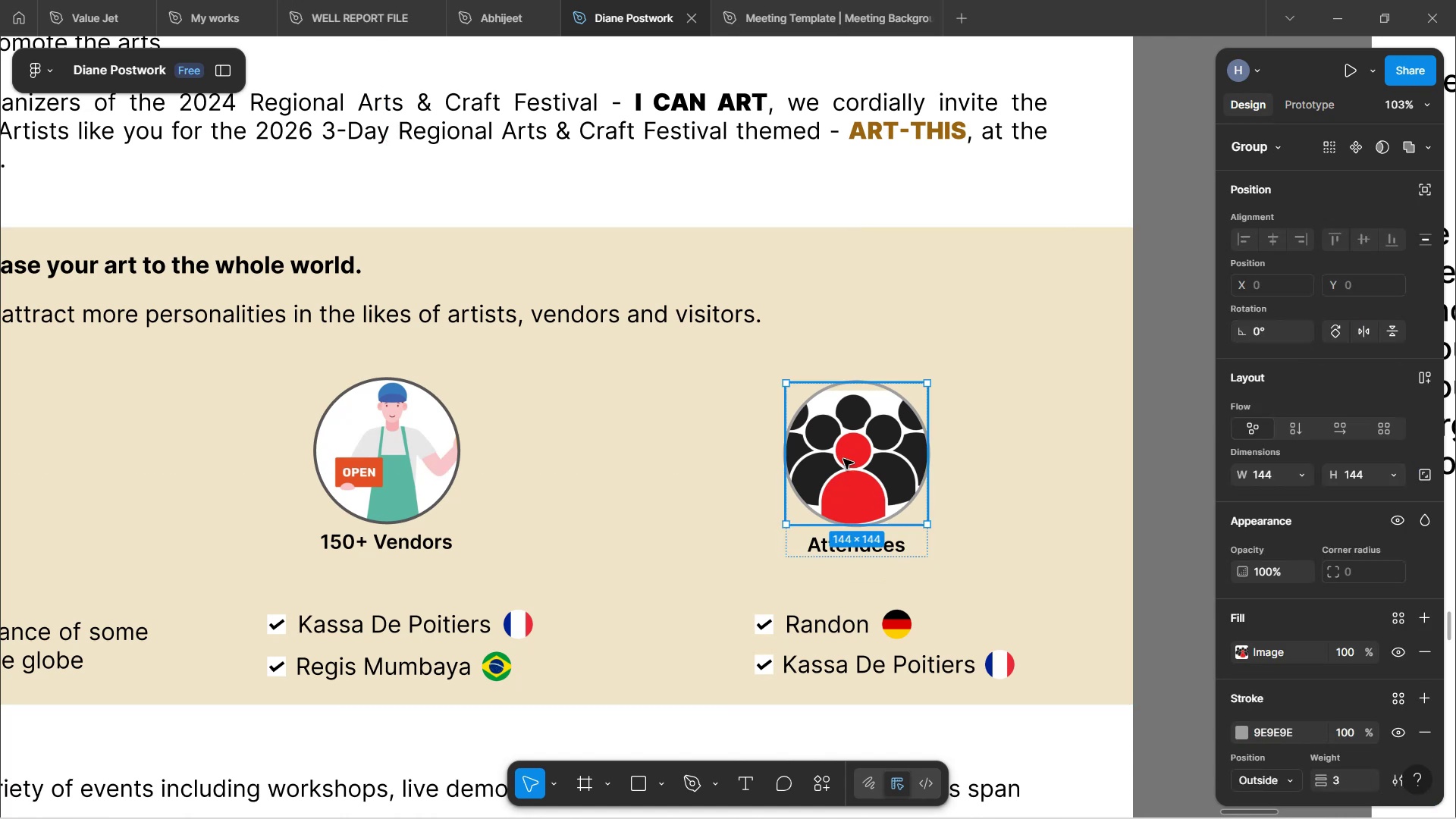 
triple_click([843, 459])
 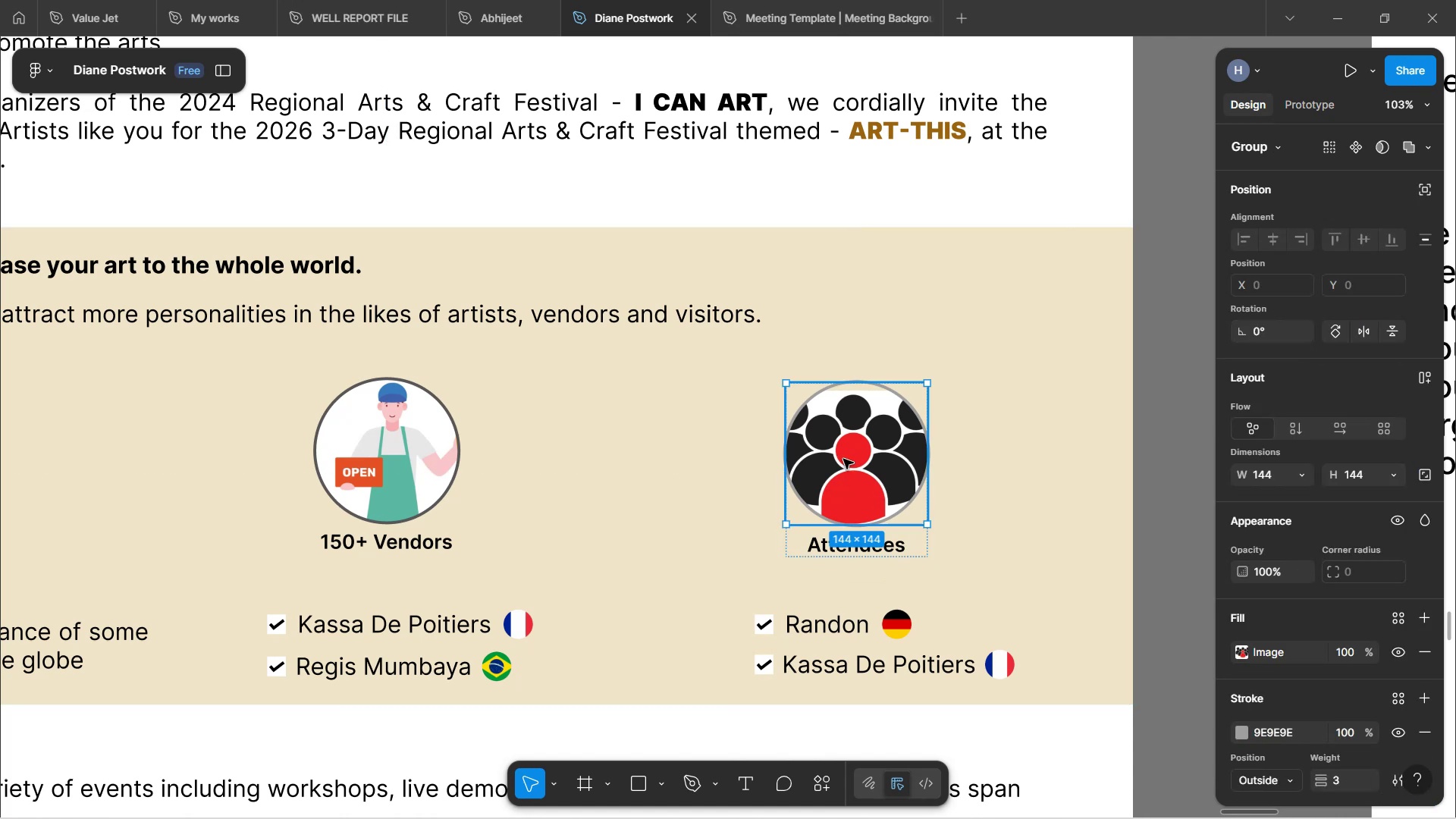 
triple_click([843, 459])
 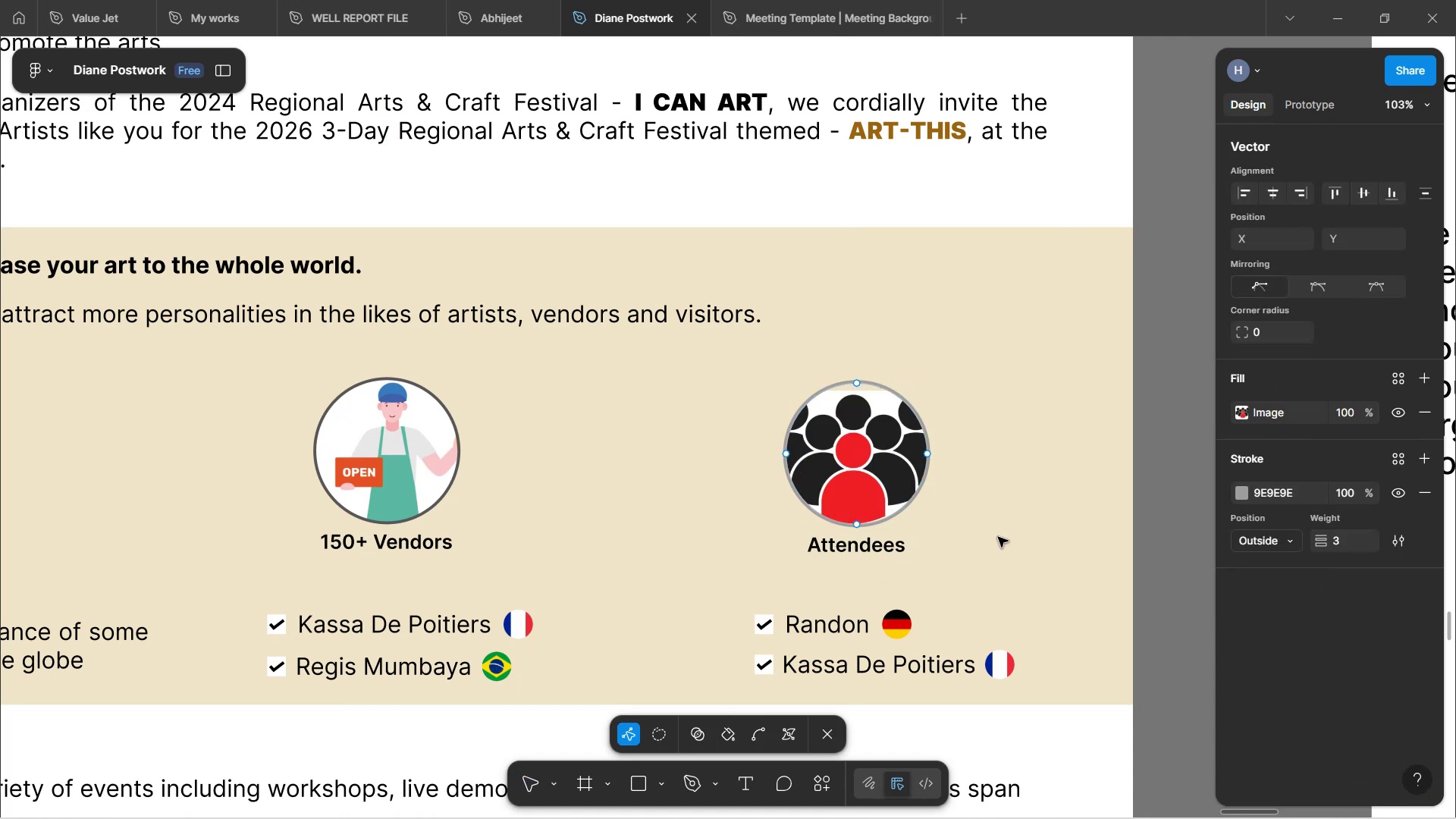 
double_click([998, 537])
 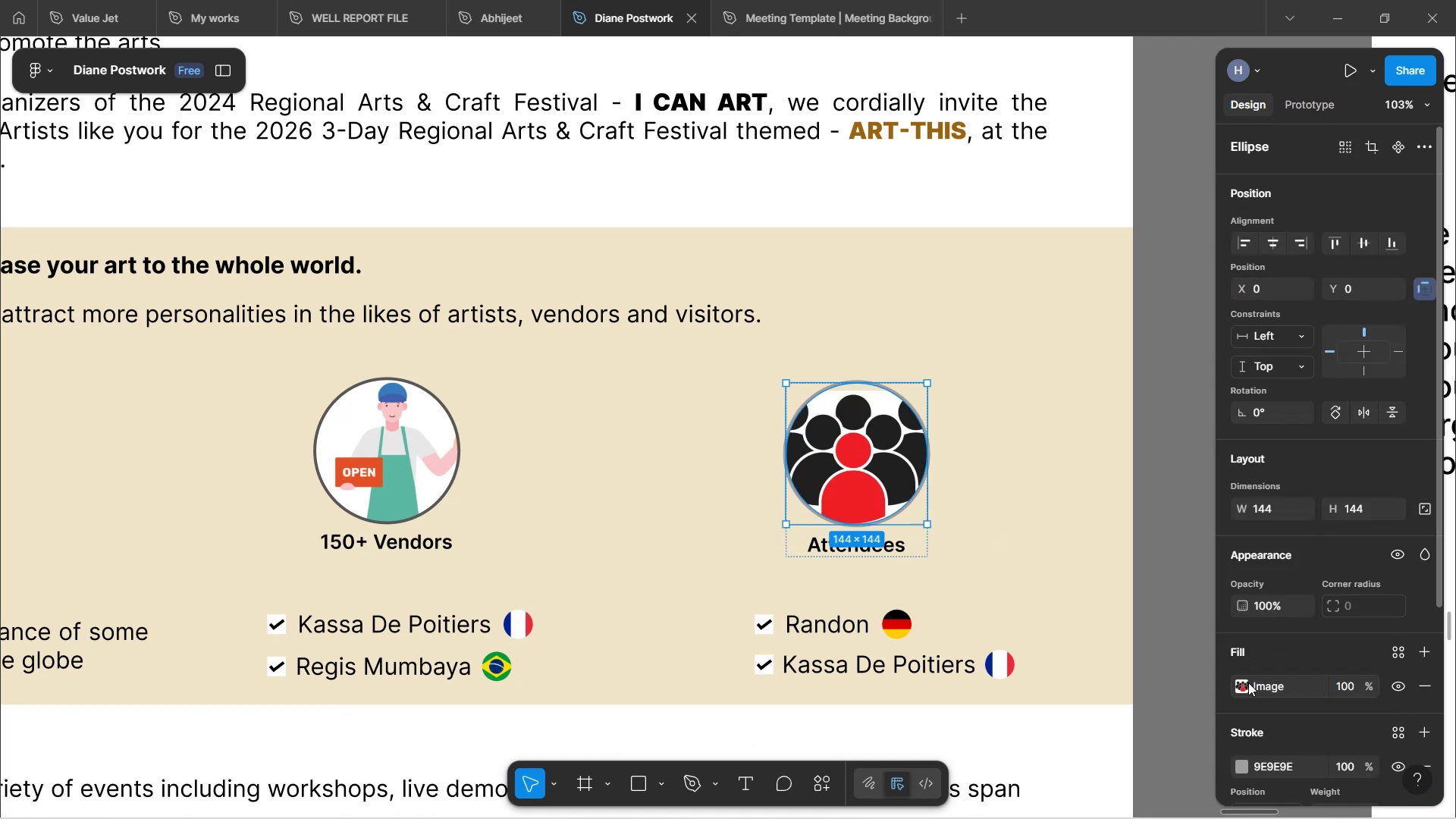 
left_click([1243, 682])
 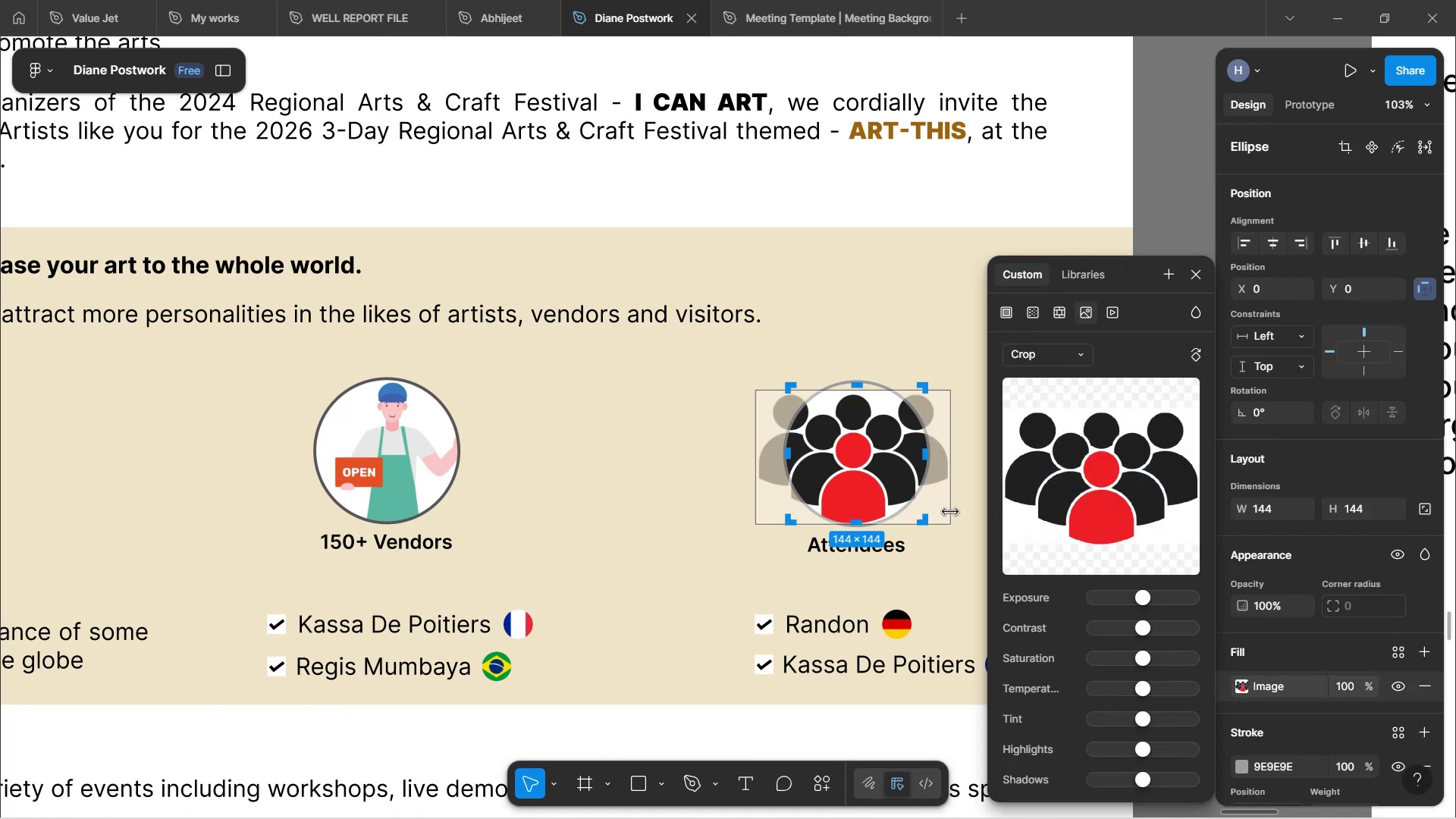 
left_click_drag(start_coordinate=[949, 522], to_coordinate=[958, 535])
 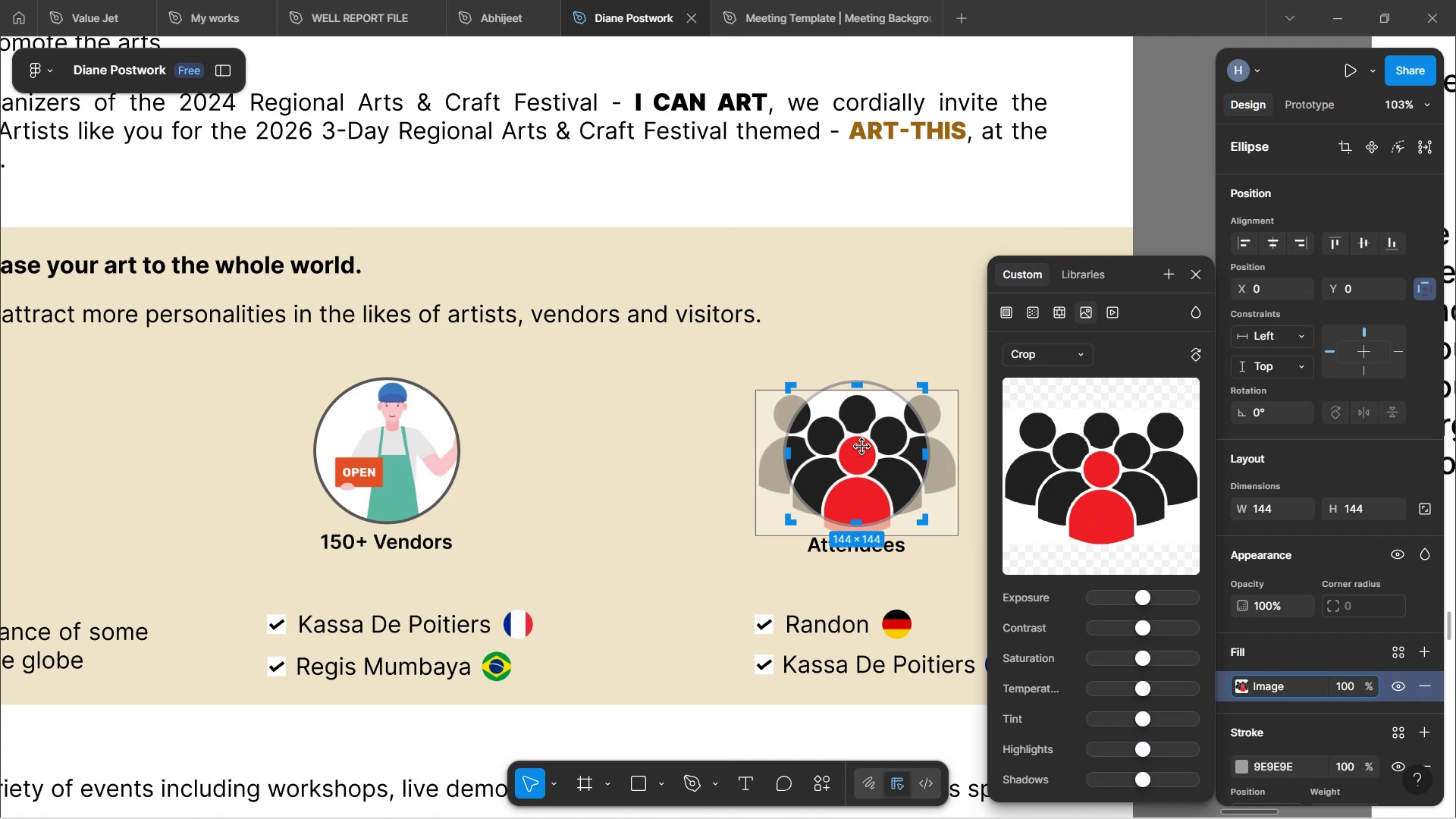 
left_click_drag(start_coordinate=[862, 447], to_coordinate=[860, 438])
 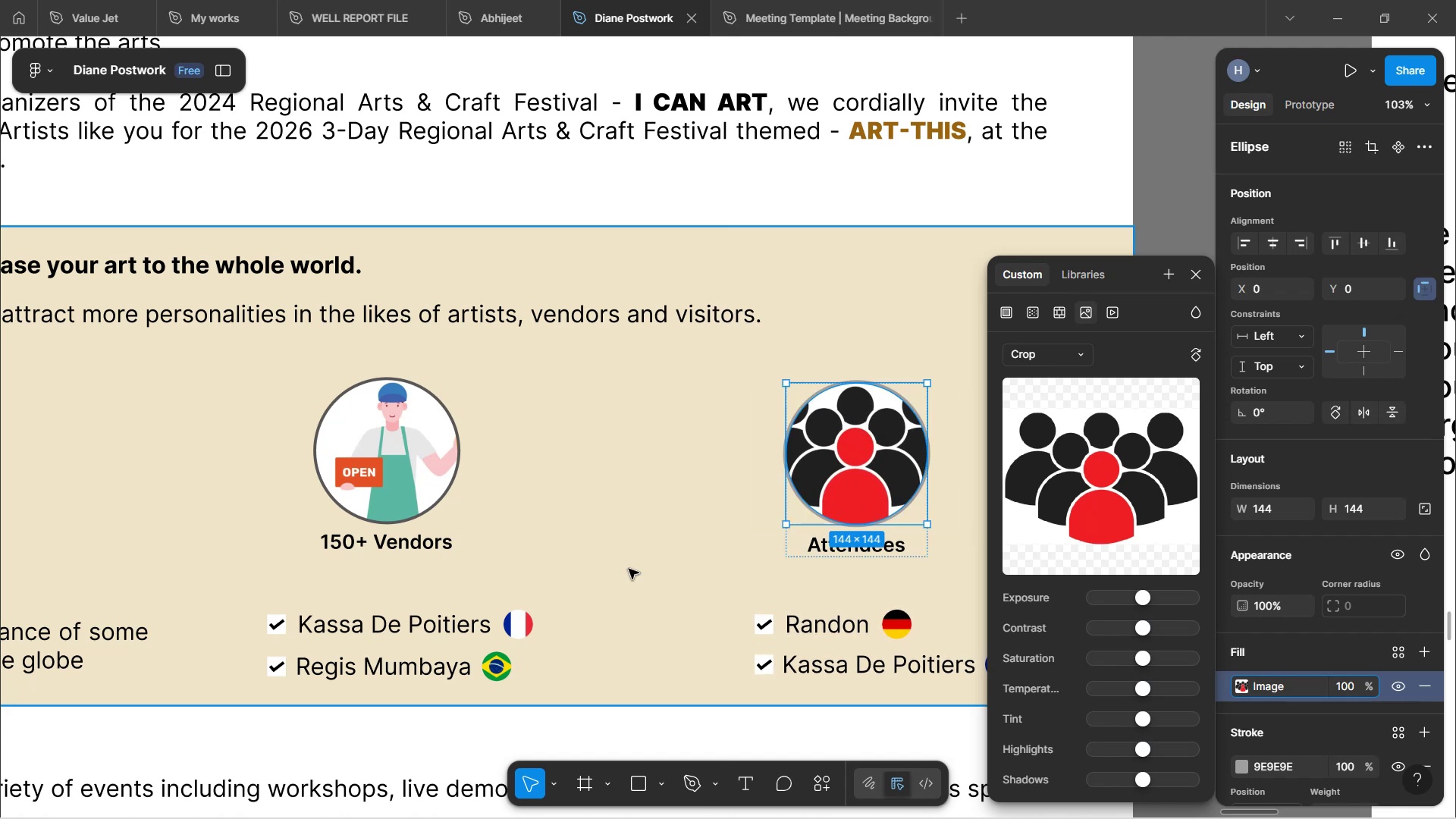 
double_click([629, 569])
 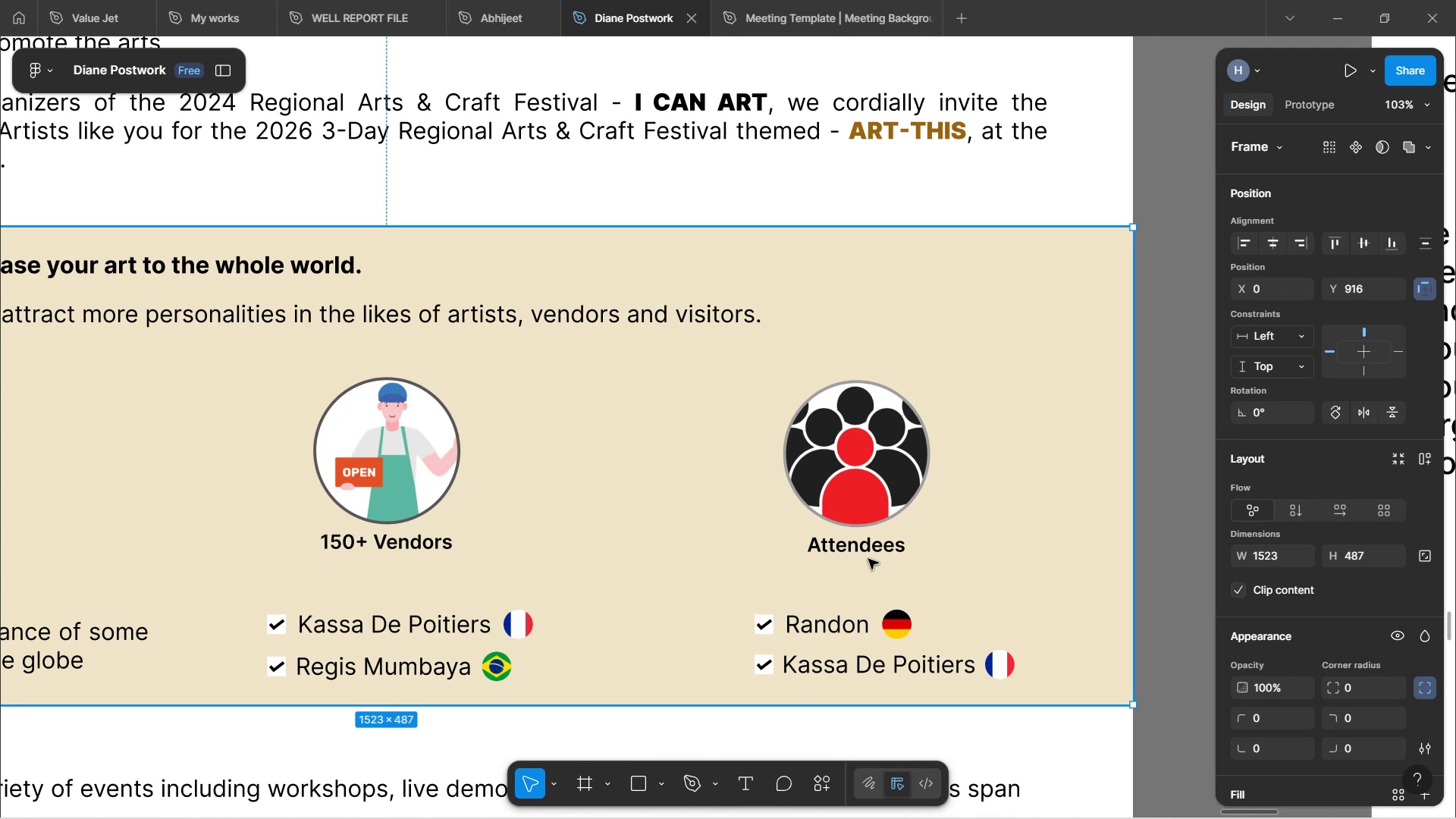 
double_click([844, 544])
 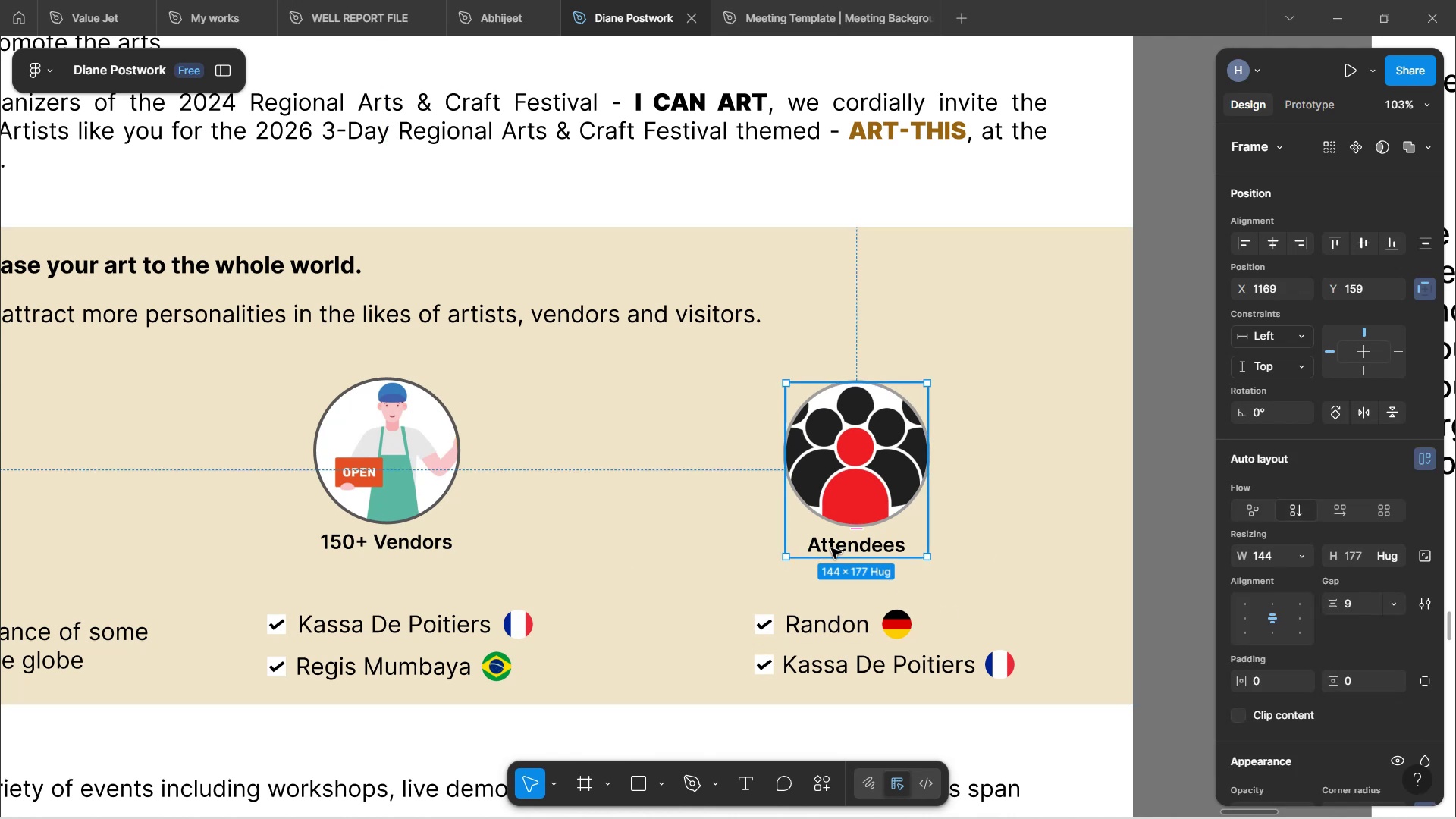 
double_click([831, 548])
 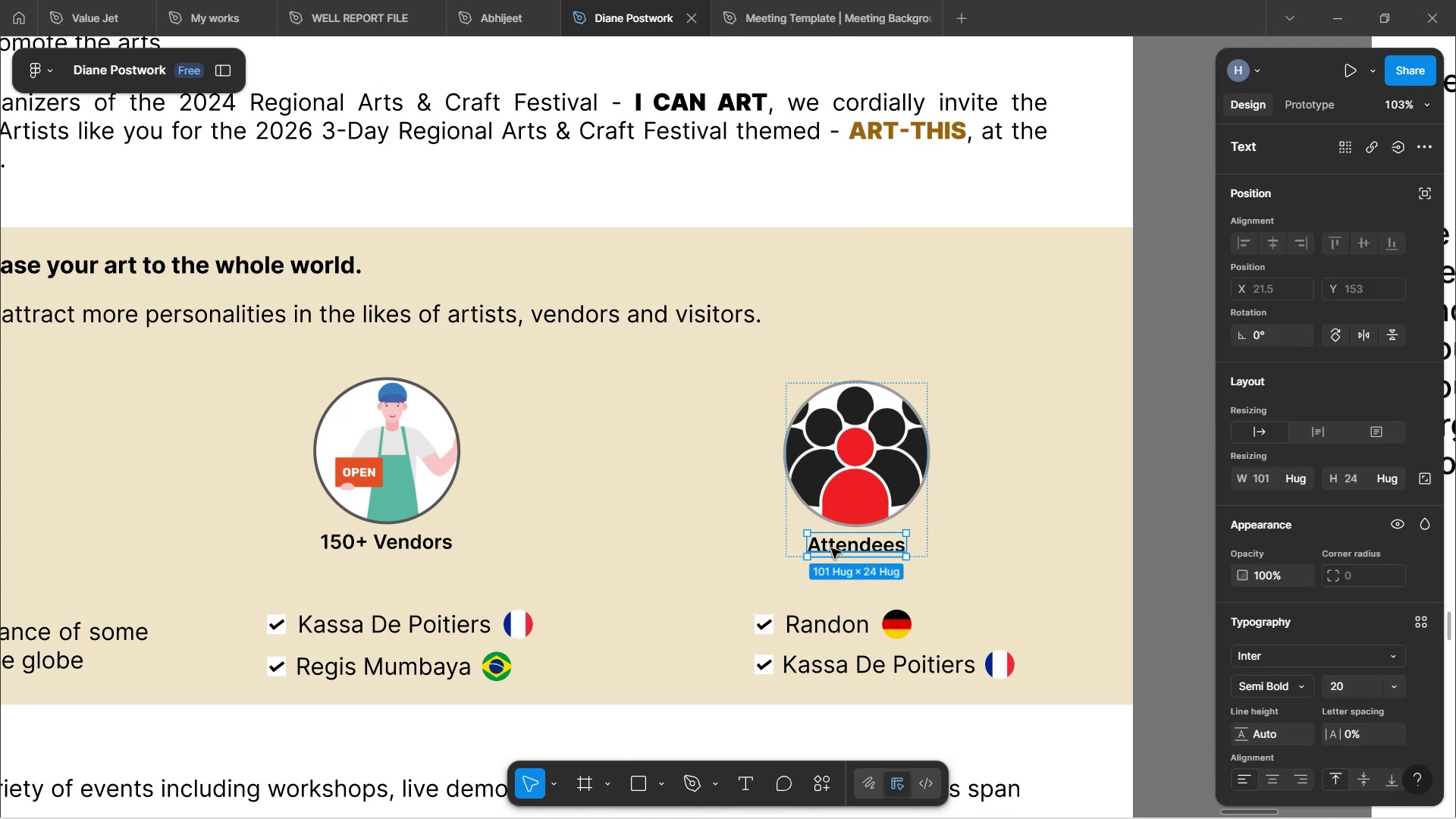 
double_click([831, 548])
 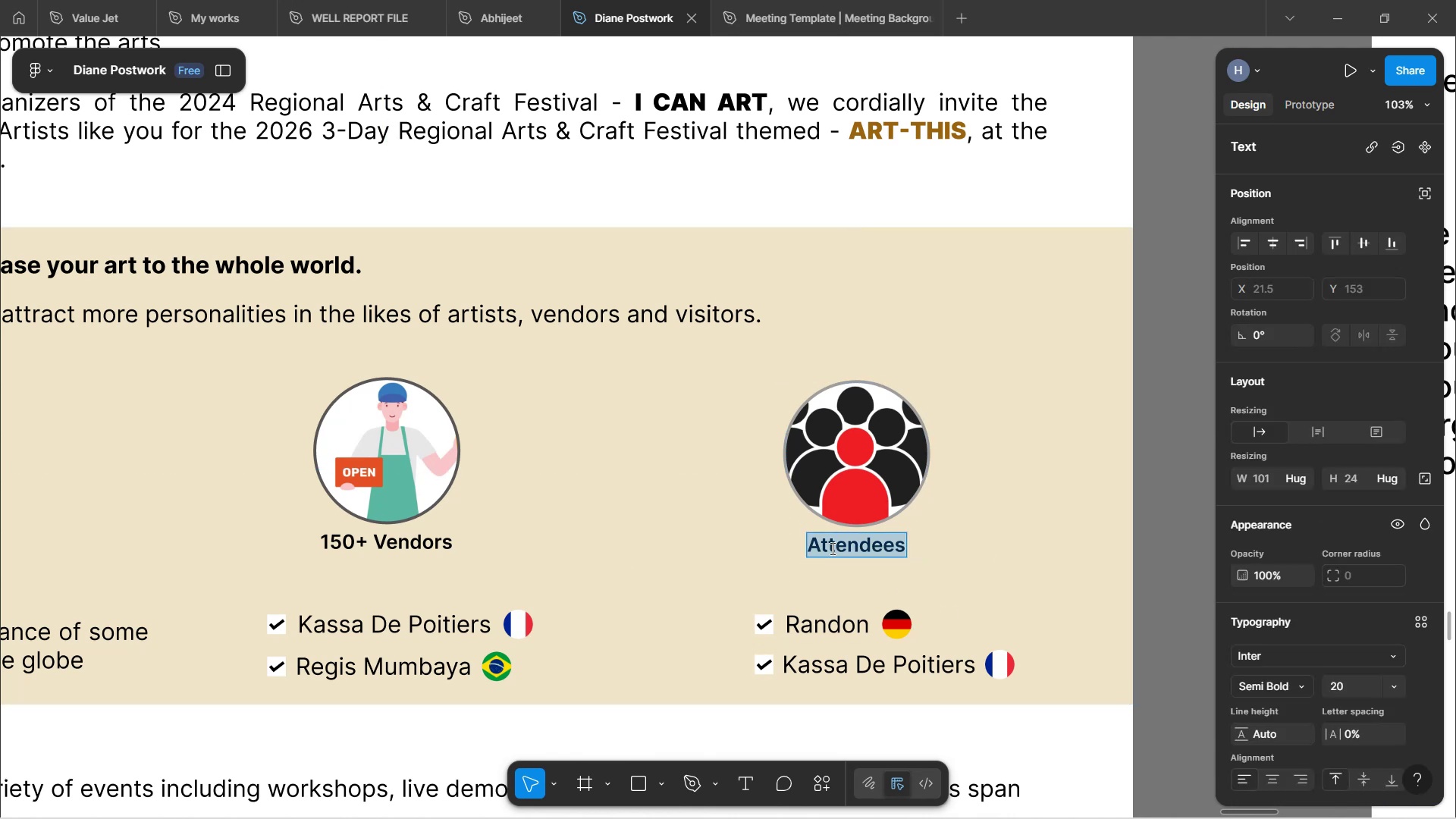 
key(ArrowLeft)
 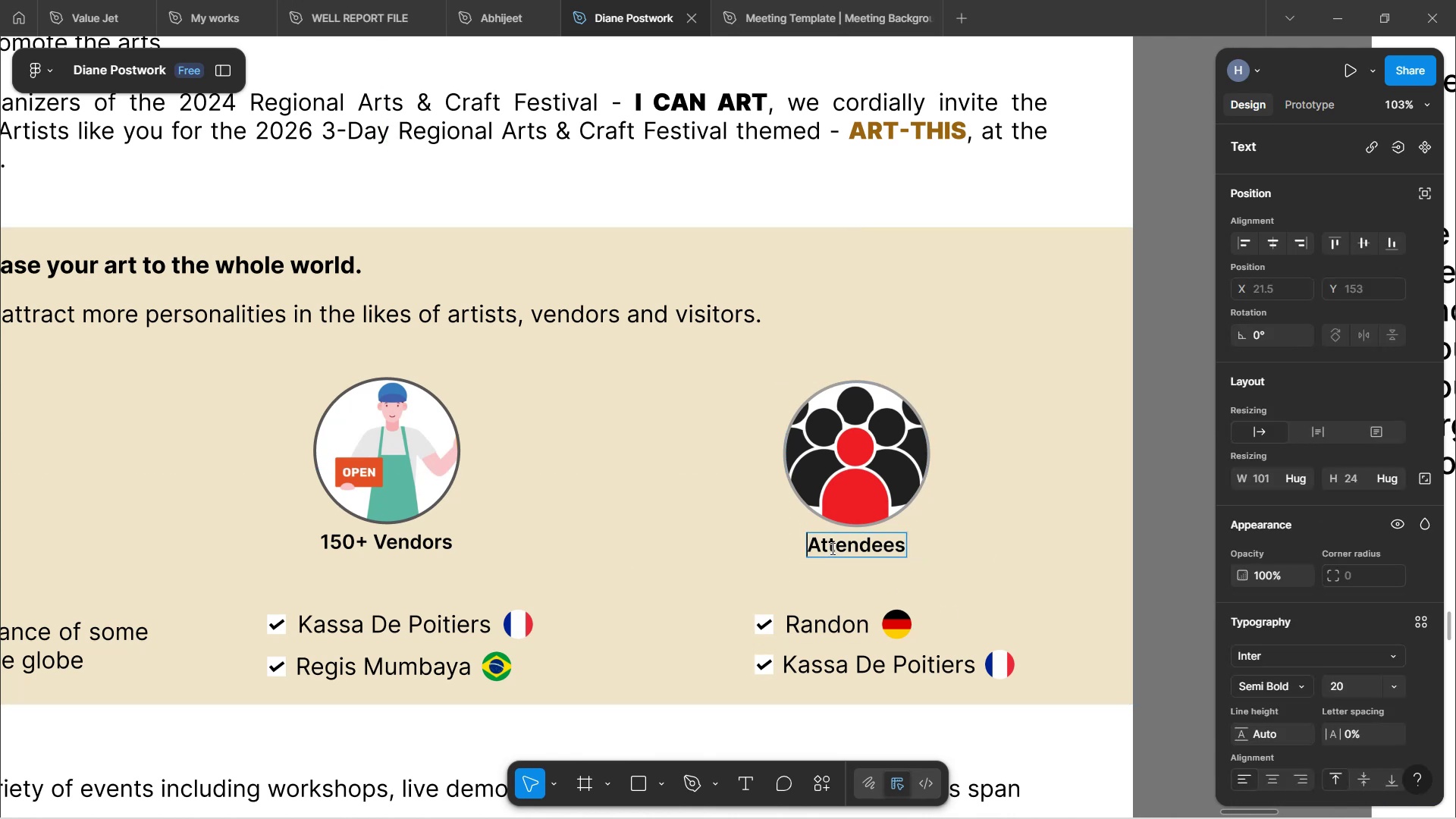 
type(2k+ )
 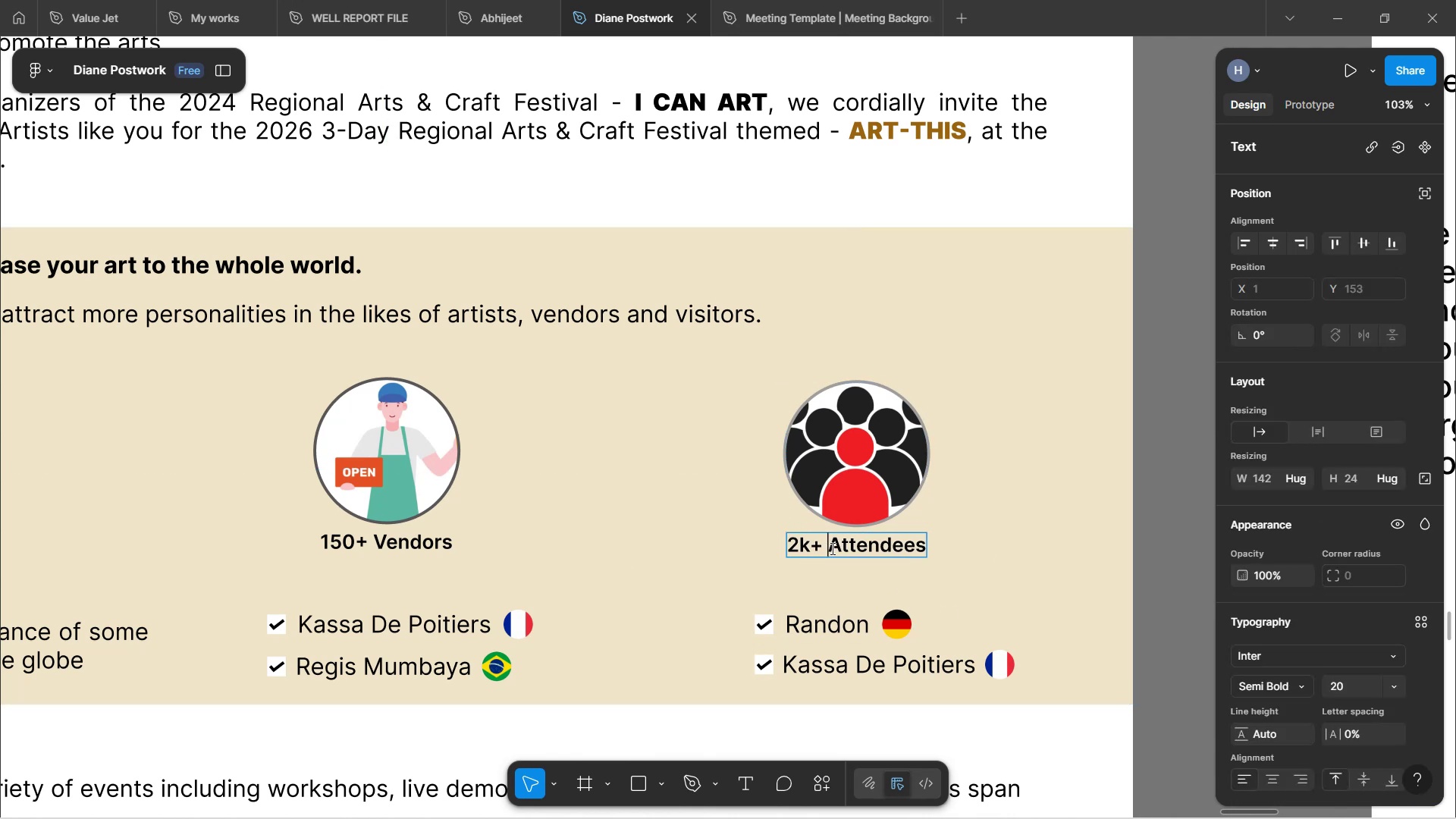 
left_click([1119, 623])
 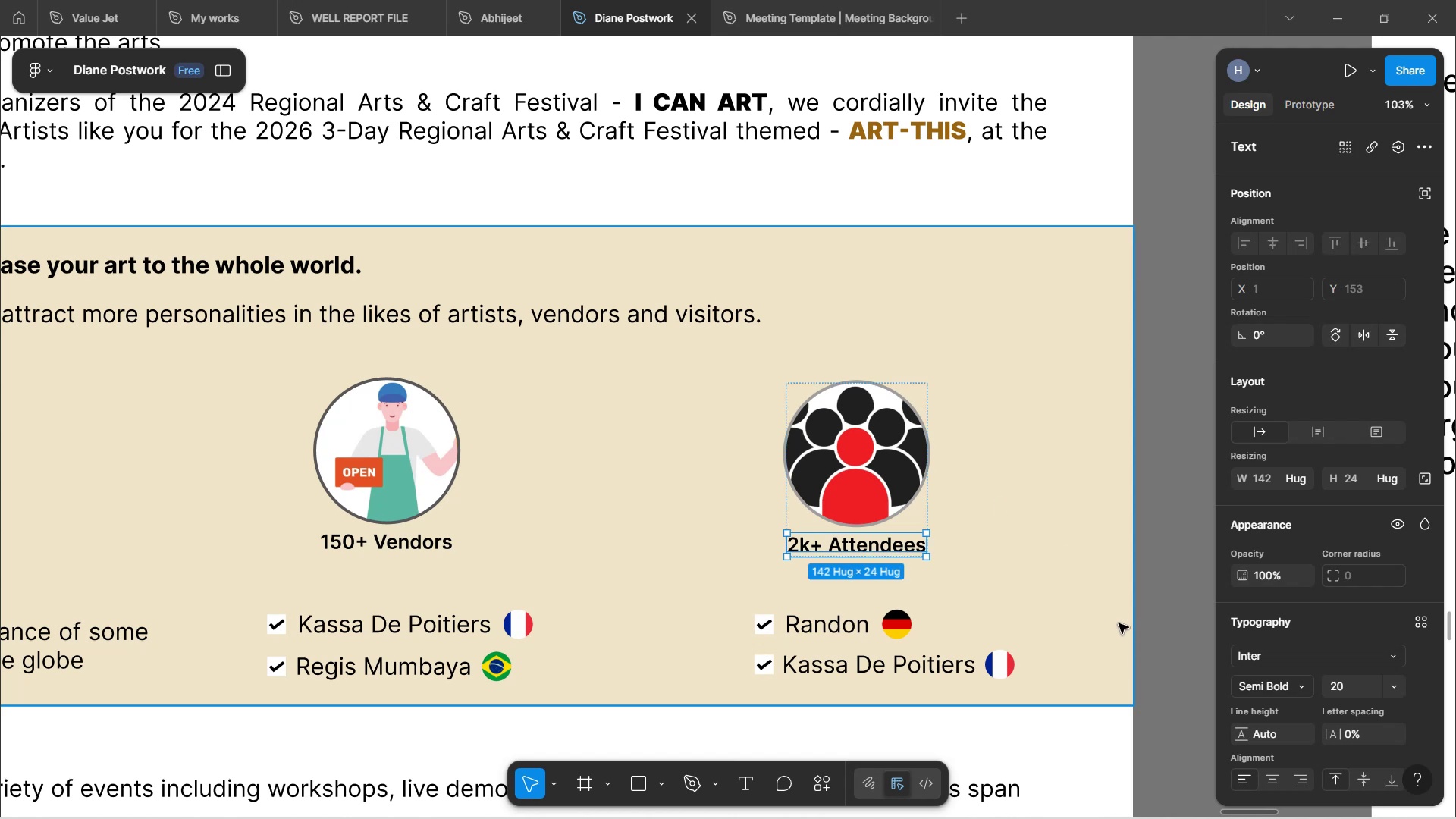 
left_click([1119, 623])
 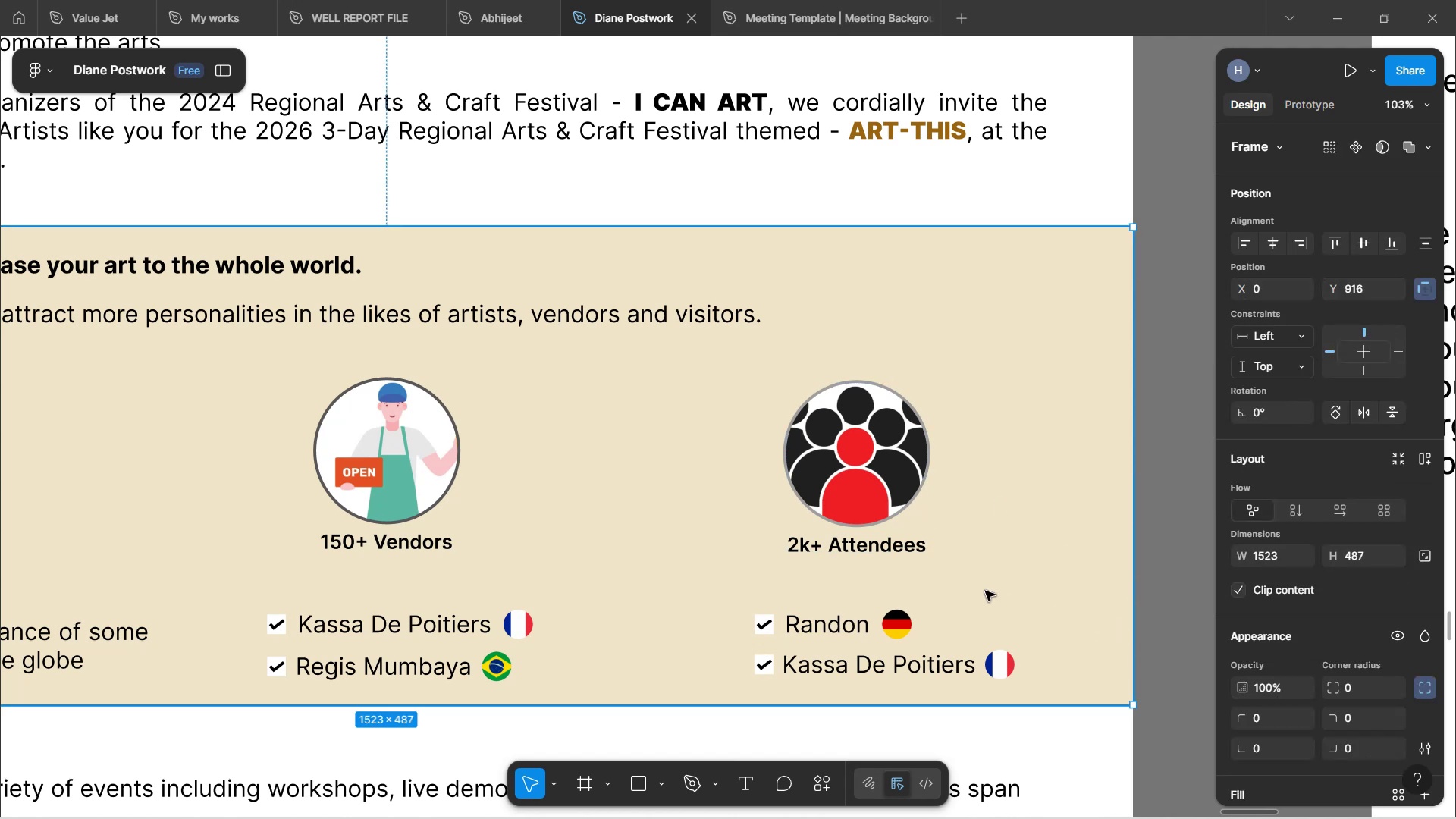 
hold_key(key=ShiftLeft, duration=1.22)
scroll: coordinate [983, 591], scroll_direction: up, amount: 5.0
 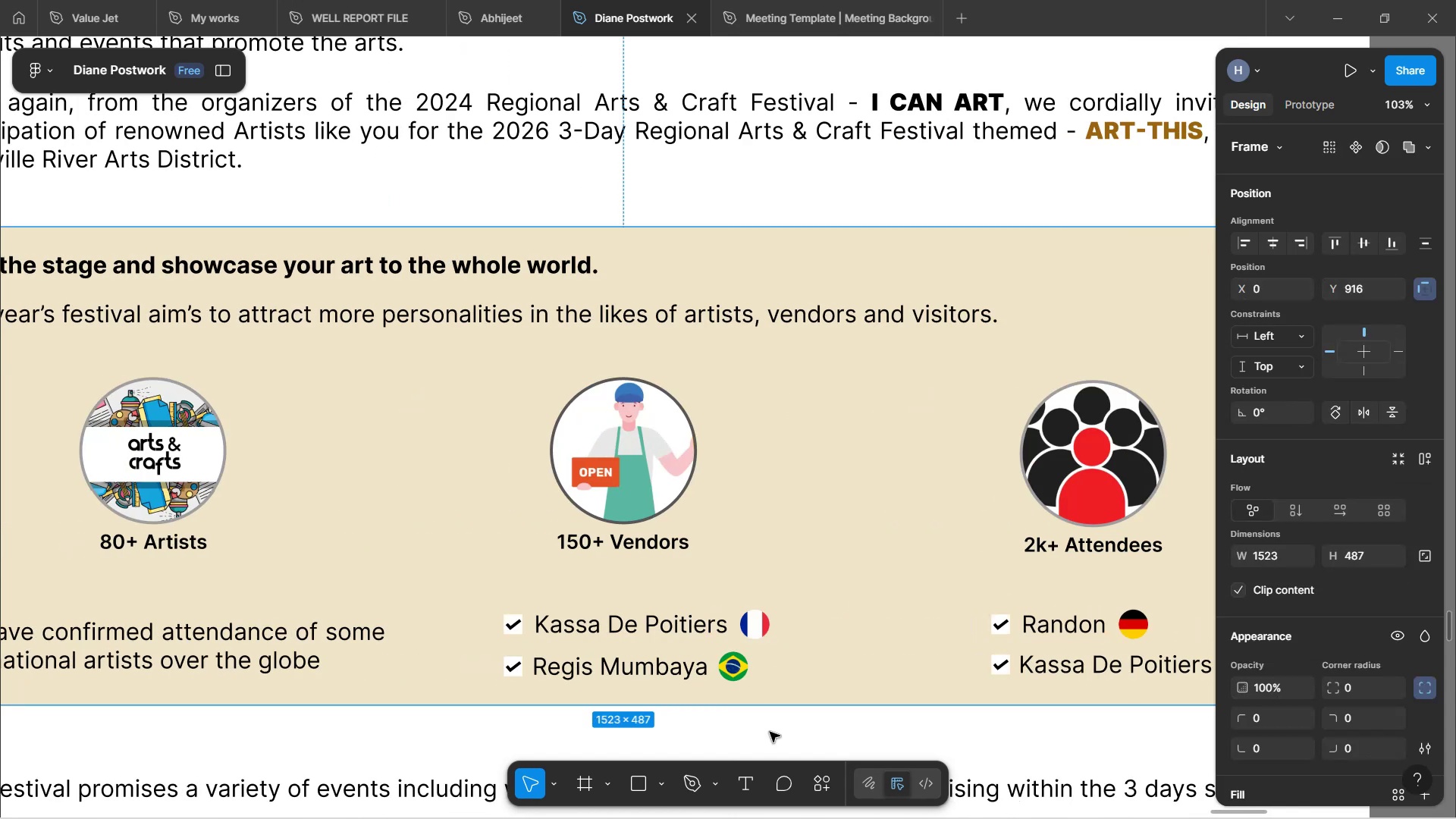 
left_click([770, 732])
 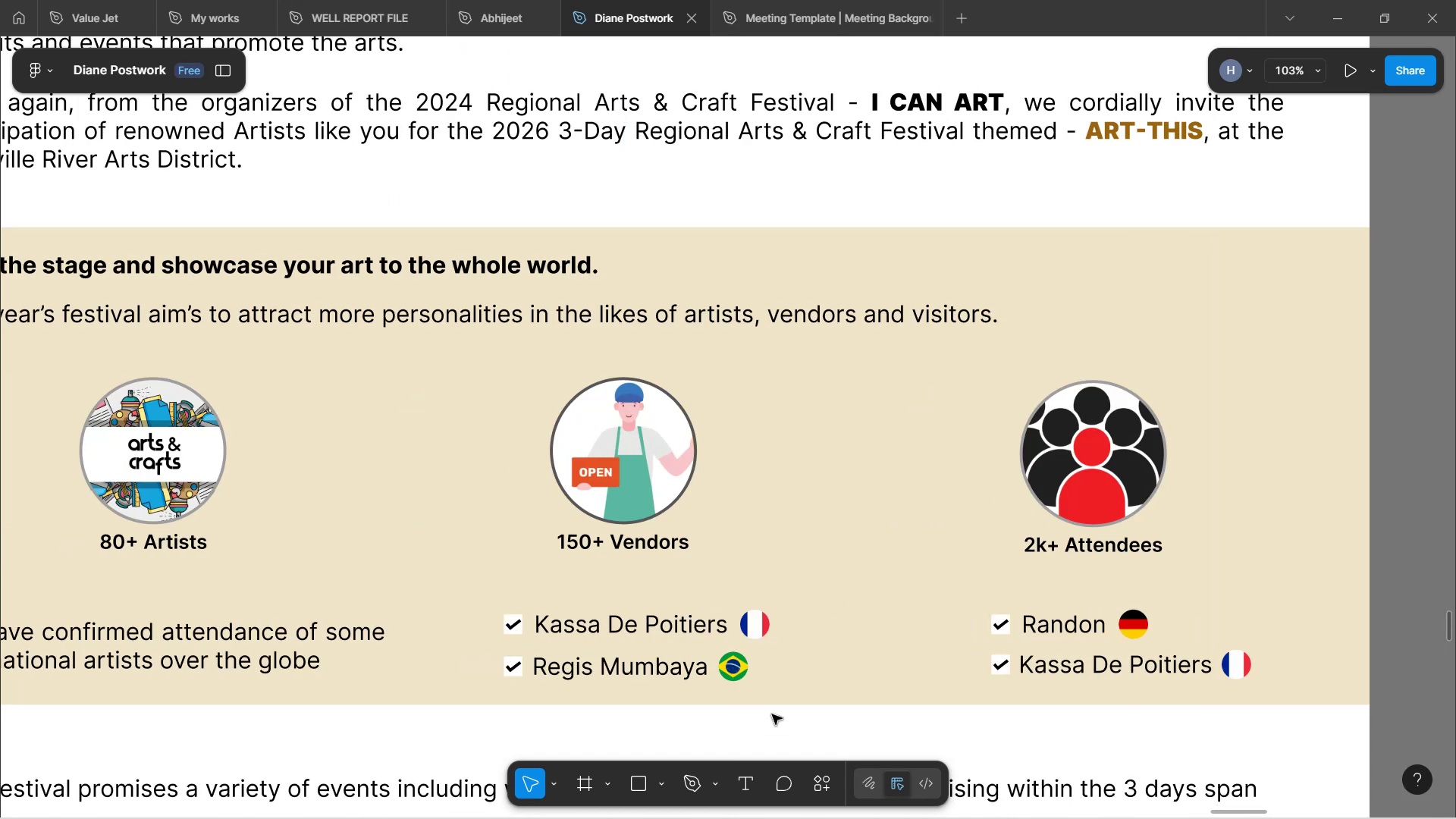 
hold_key(key=ShiftLeft, duration=0.4)
scroll: coordinate [772, 714], scroll_direction: up, amount: 3.0
 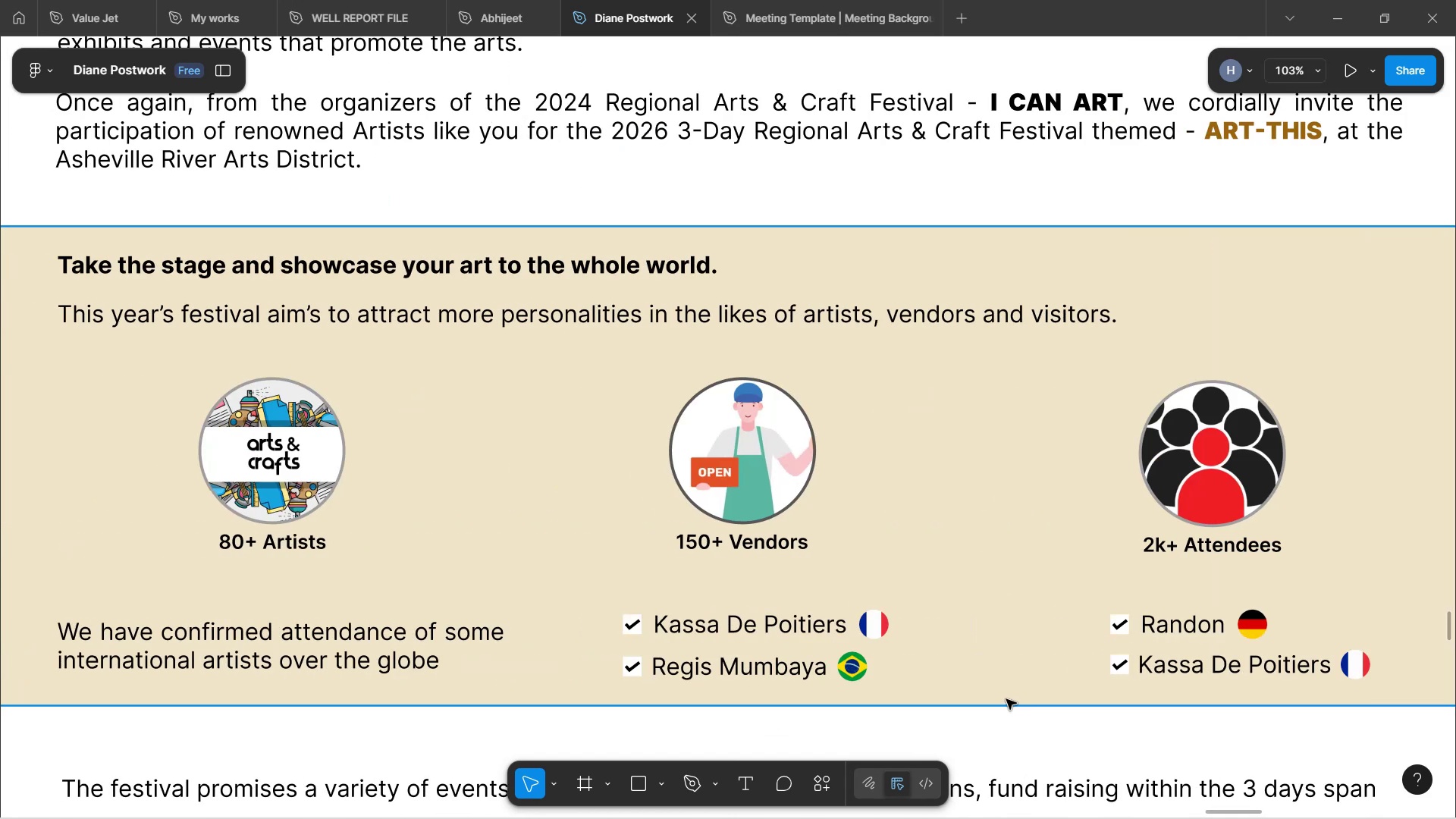 
hold_key(key=ControlLeft, duration=0.52)
scroll: coordinate [1006, 699], scroll_direction: down, amount: 2.0
 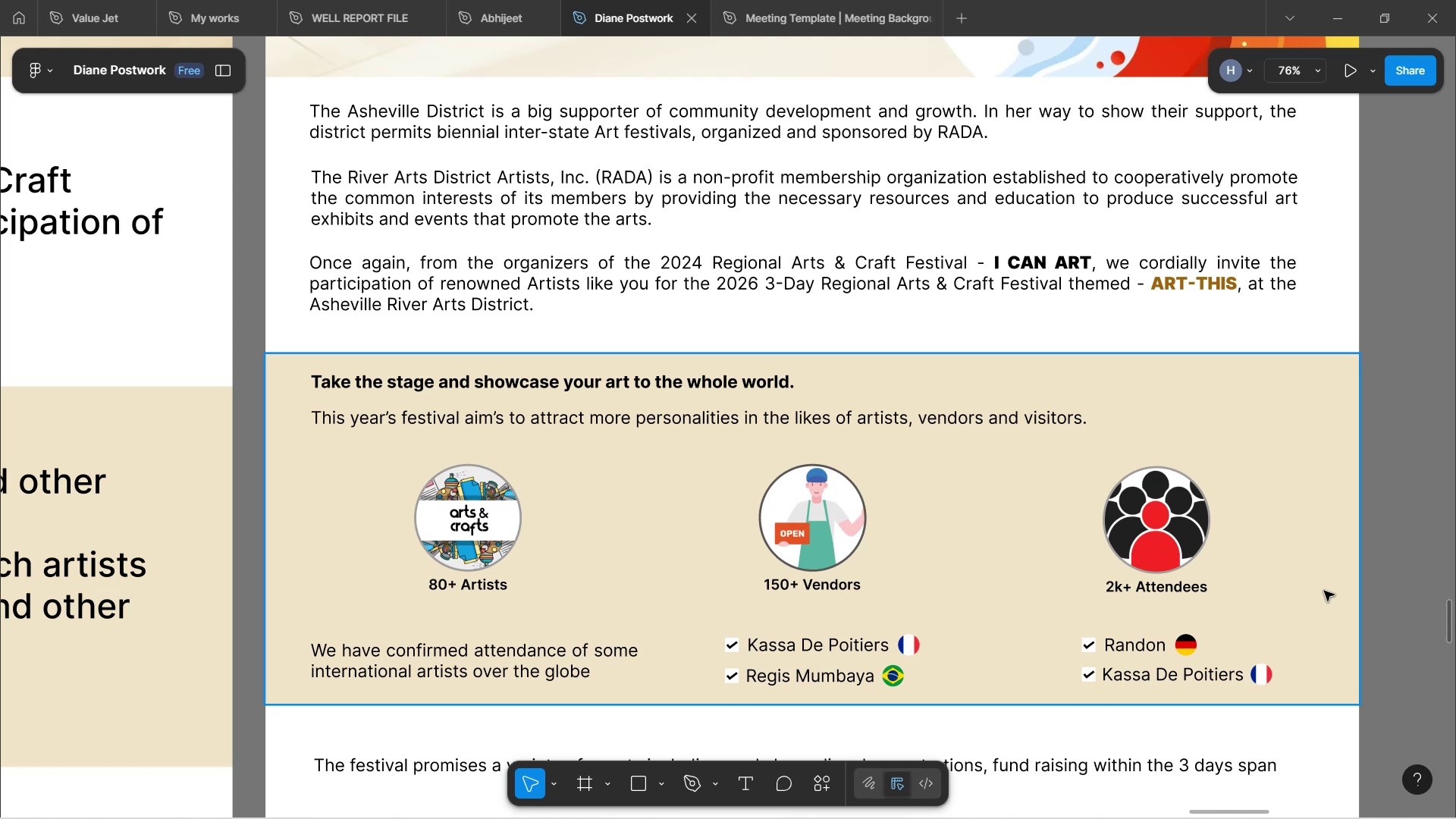 
wait(80.63)
 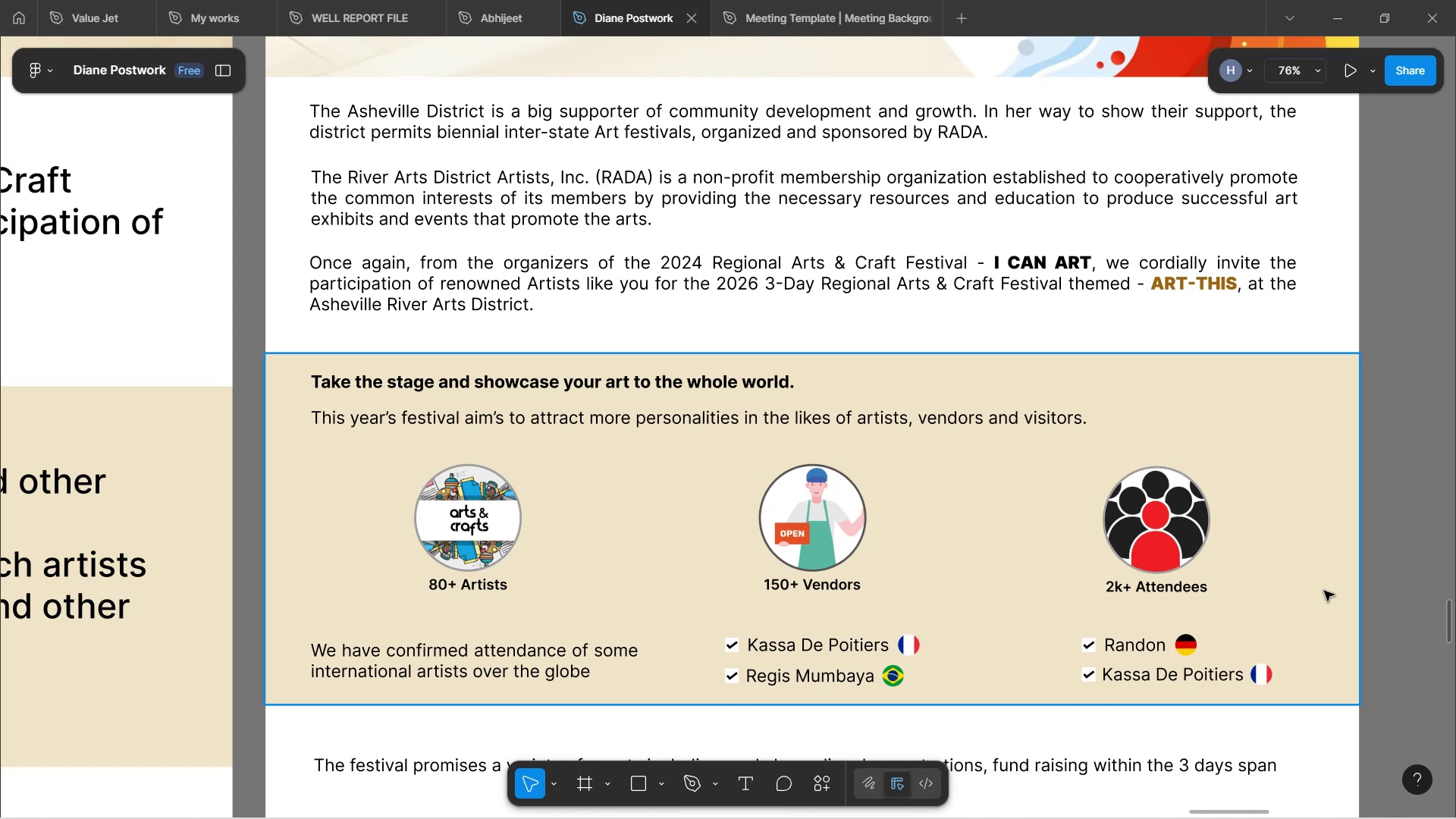 
scroll: coordinate [1086, 546], scroll_direction: down, amount: 6.0
 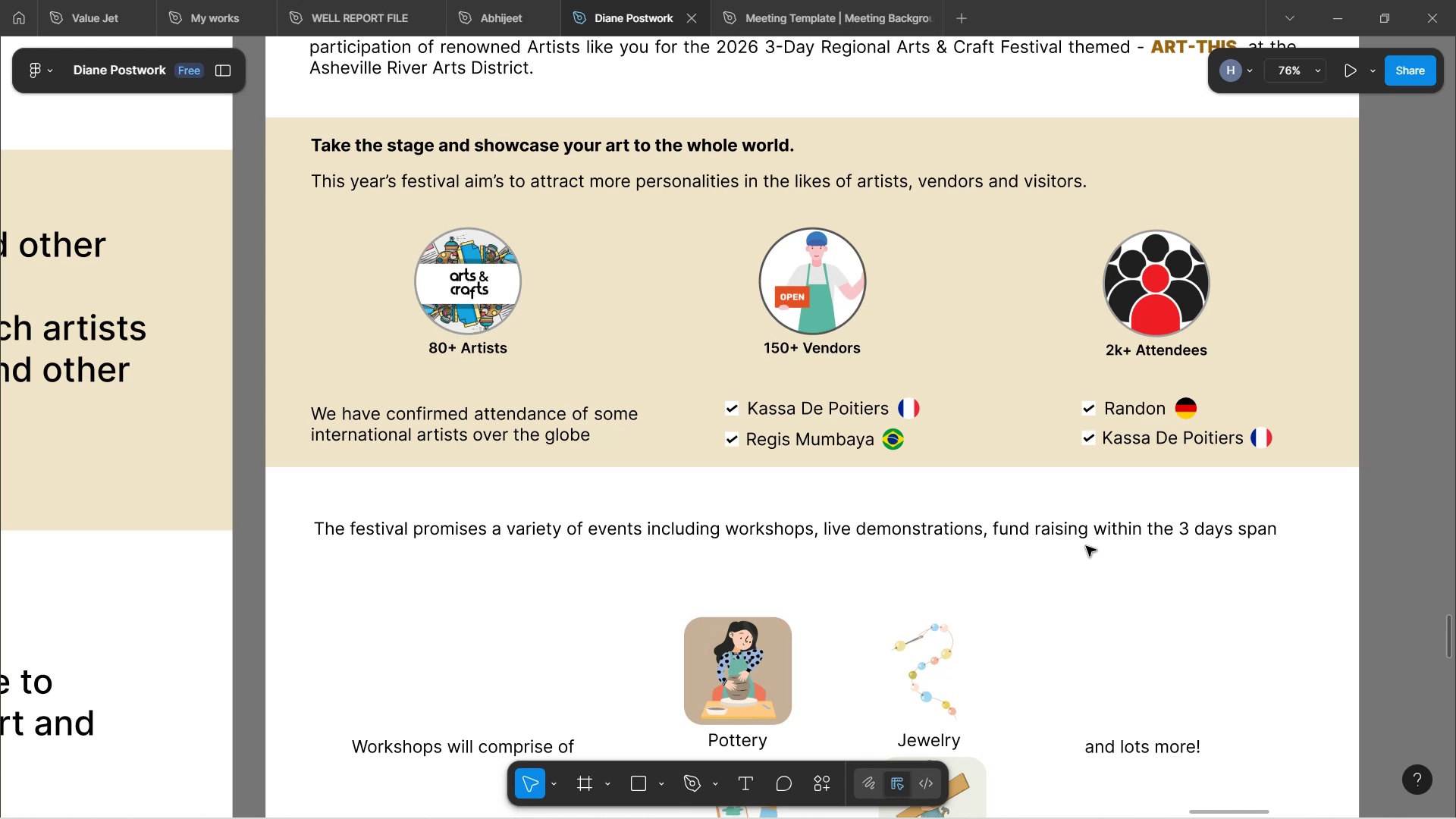 
wait(276.03)
 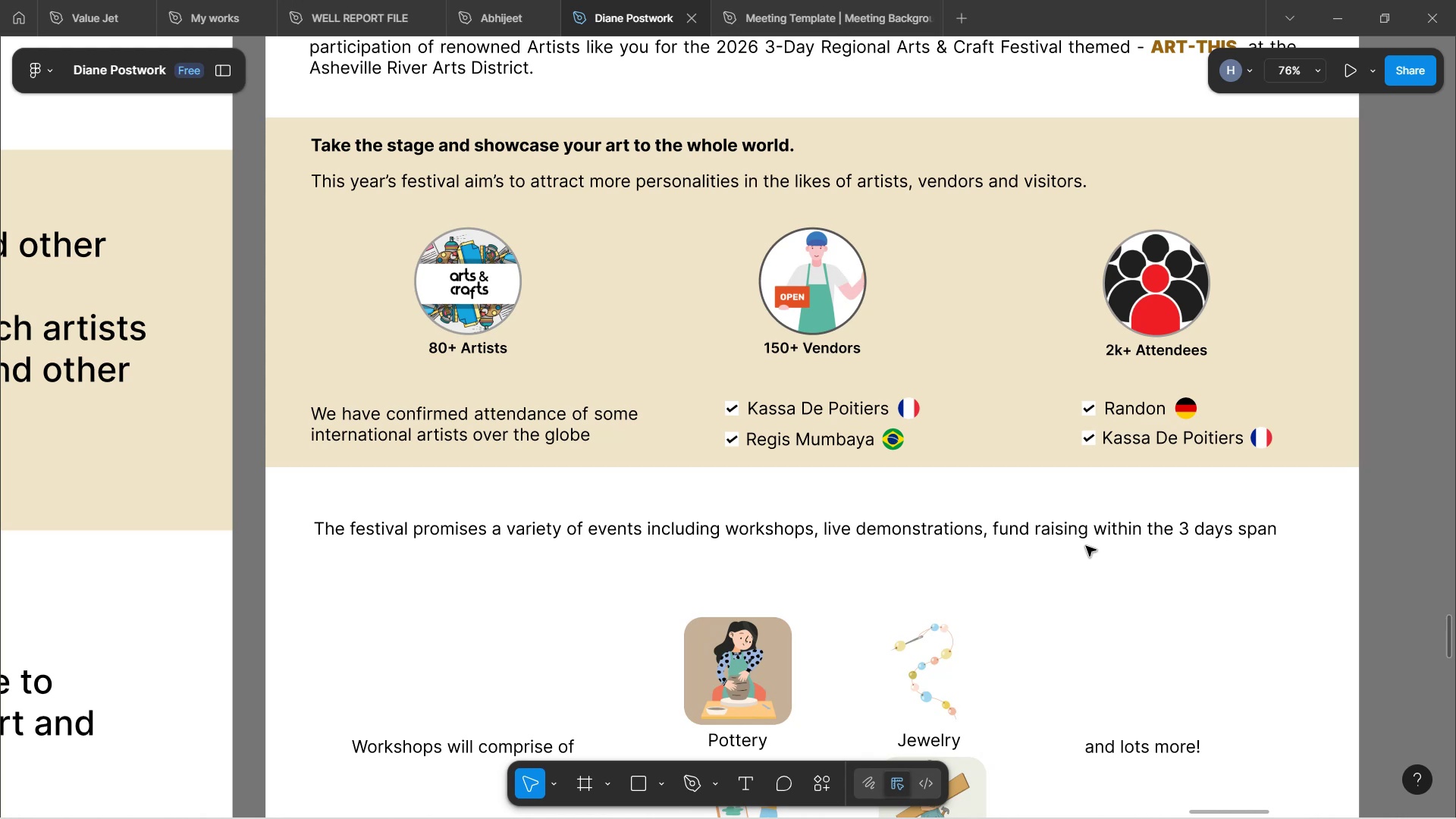 
scroll: coordinate [1003, 500], scroll_direction: down, amount: 3.0
 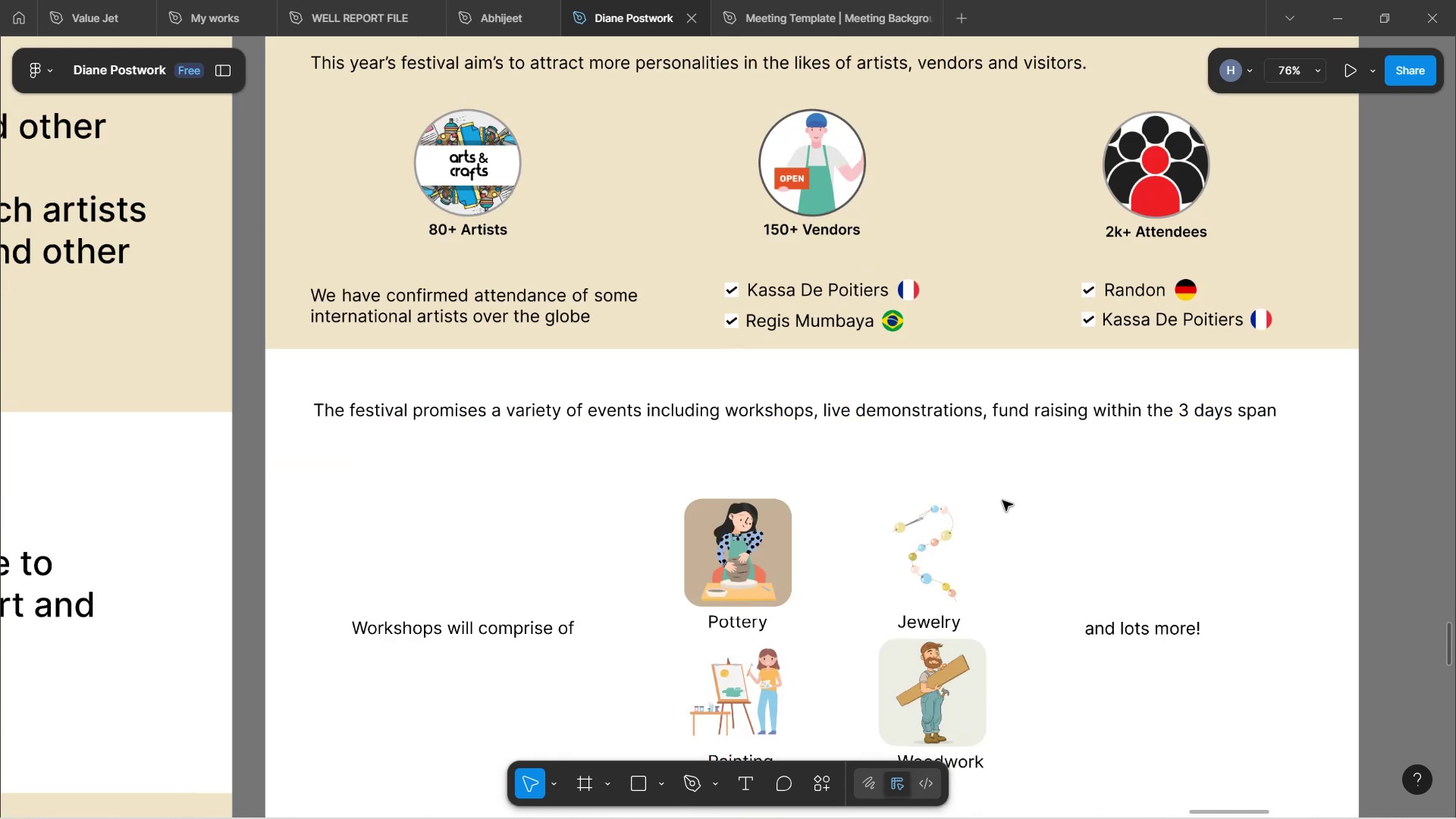 
scroll: coordinate [1010, 500], scroll_direction: up, amount: 7.0
 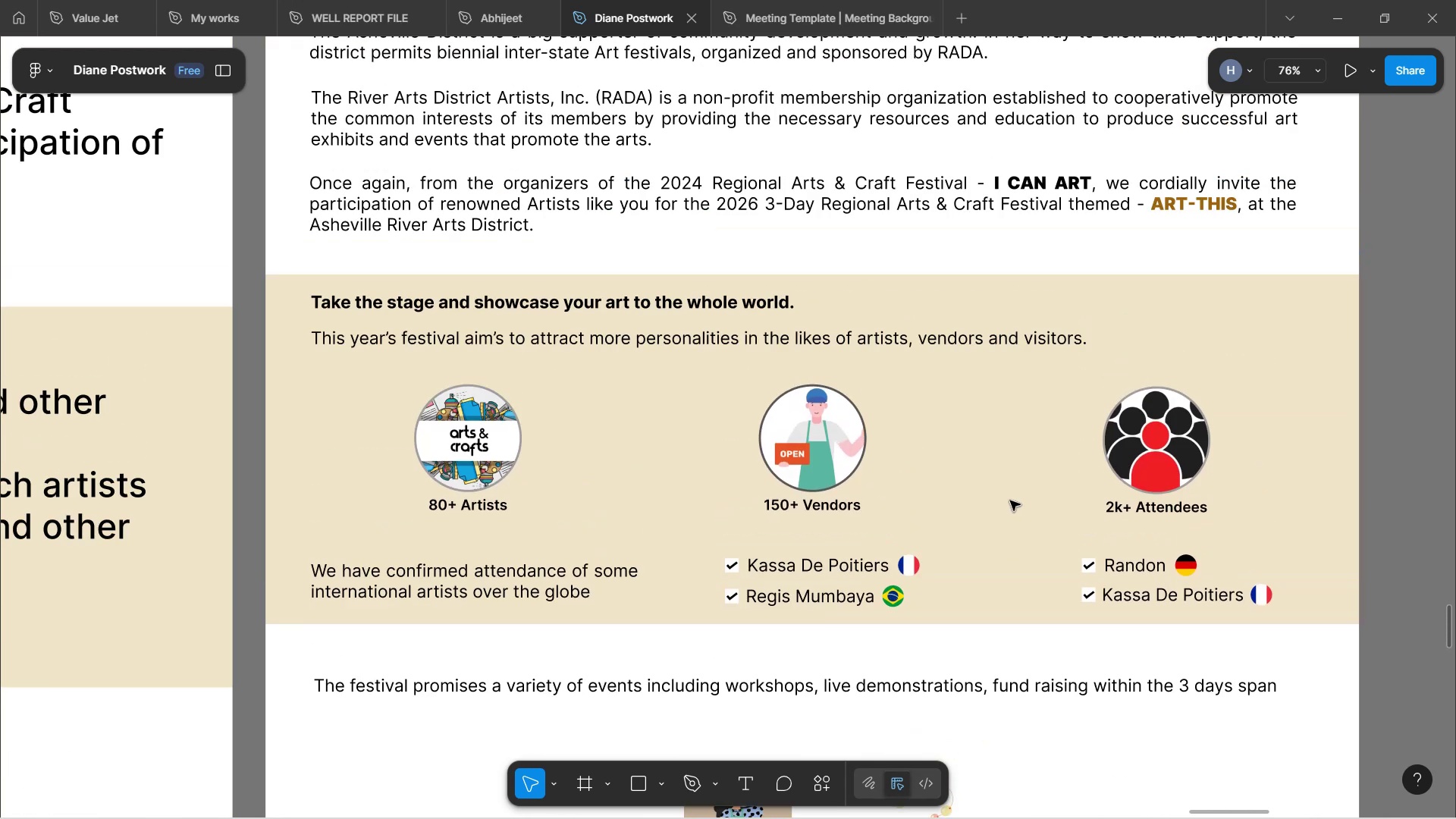 
scroll: coordinate [1010, 500], scroll_direction: down, amount: 2.0
 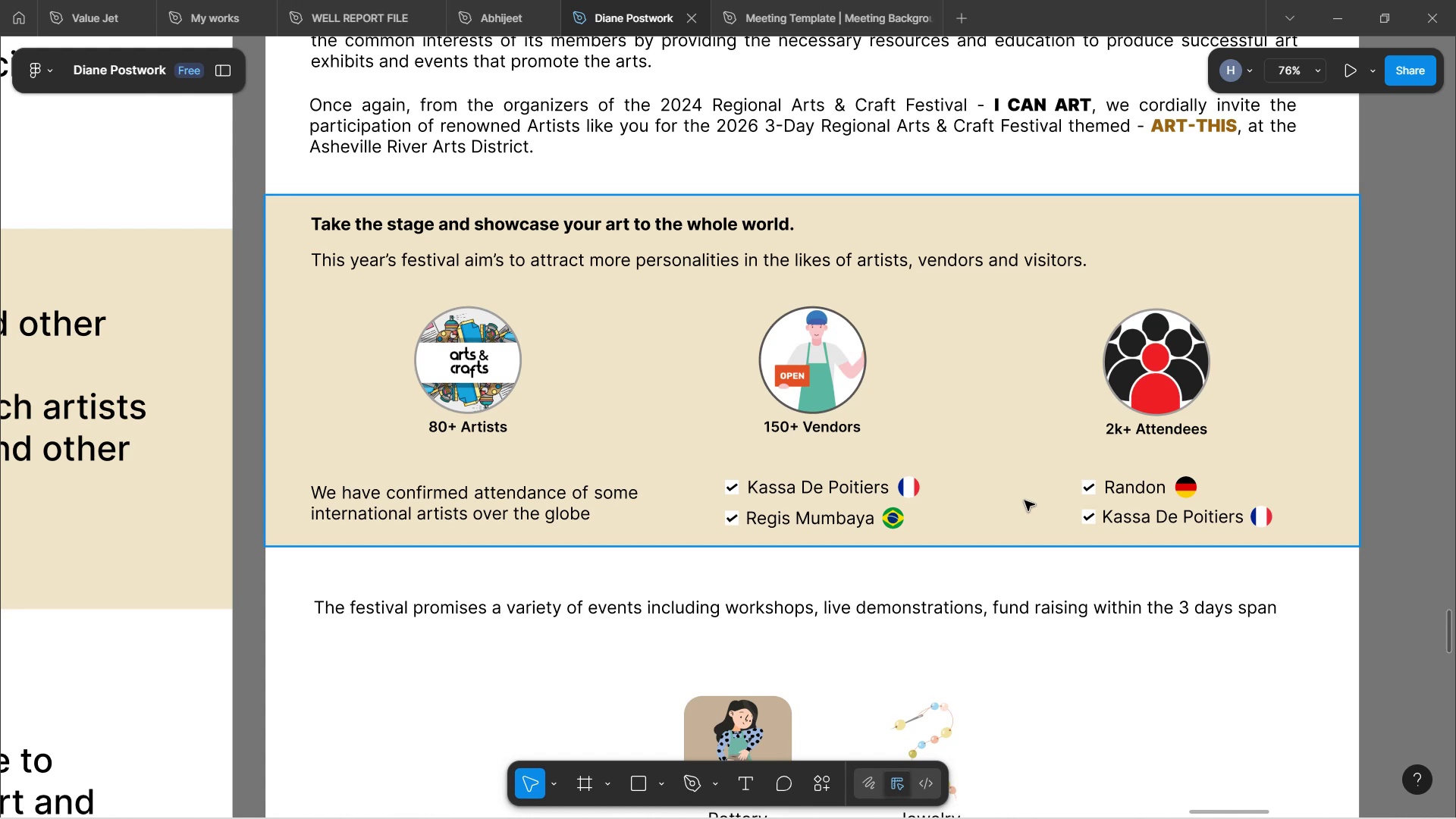 
wait(371.89)
 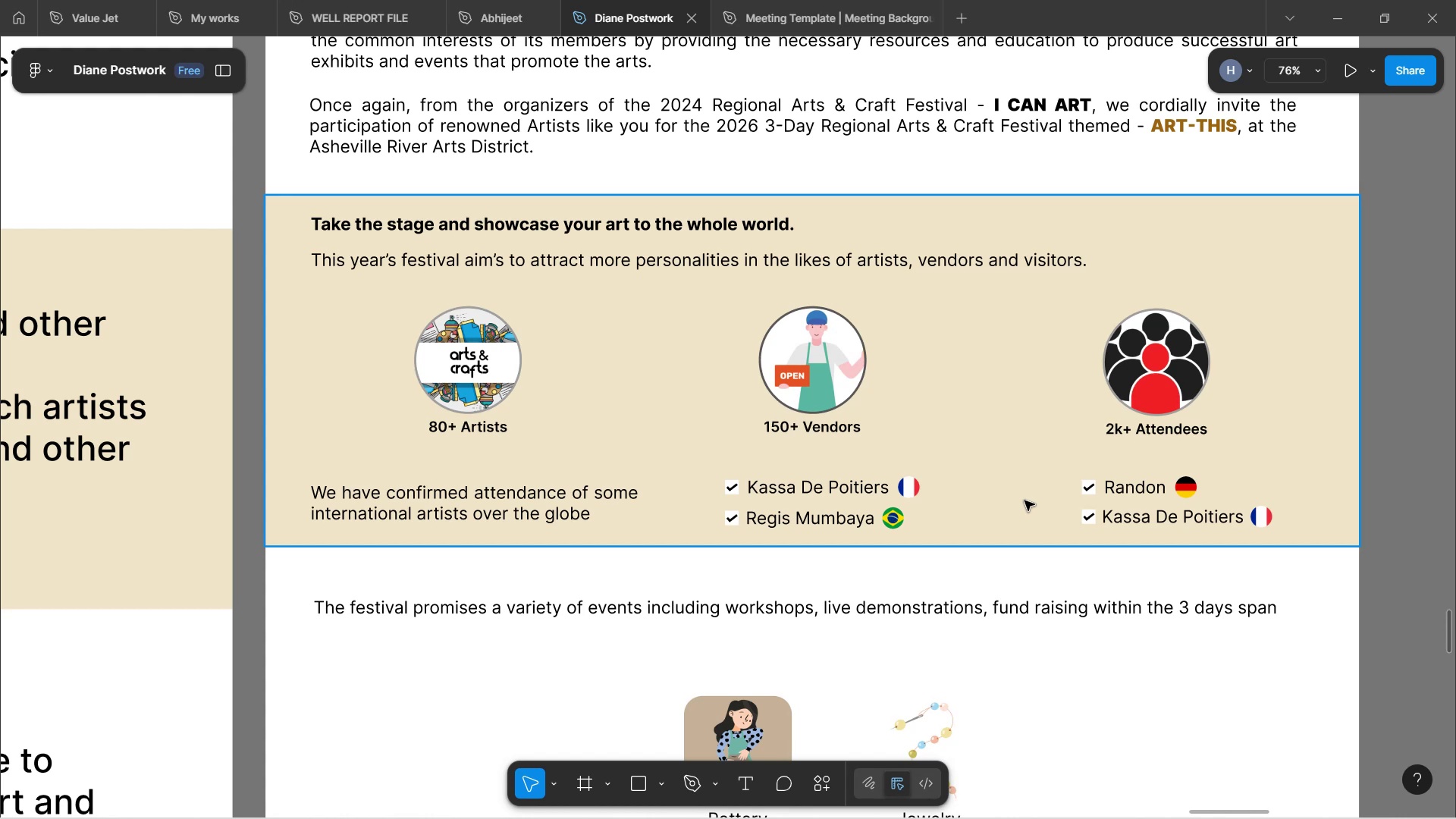 
scroll: coordinate [741, 322], scroll_direction: up, amount: 11.0
 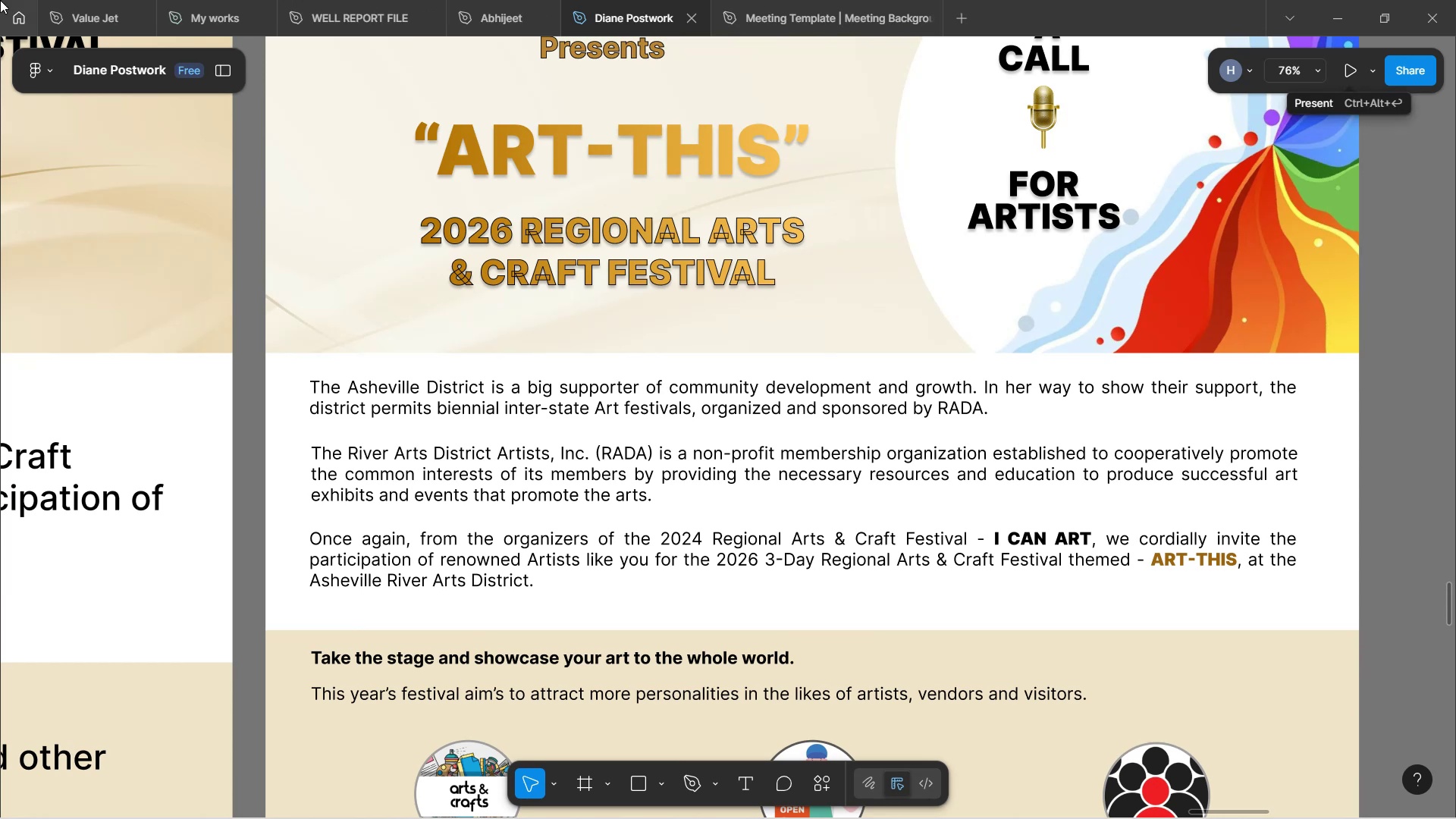 
wait(35.58)
 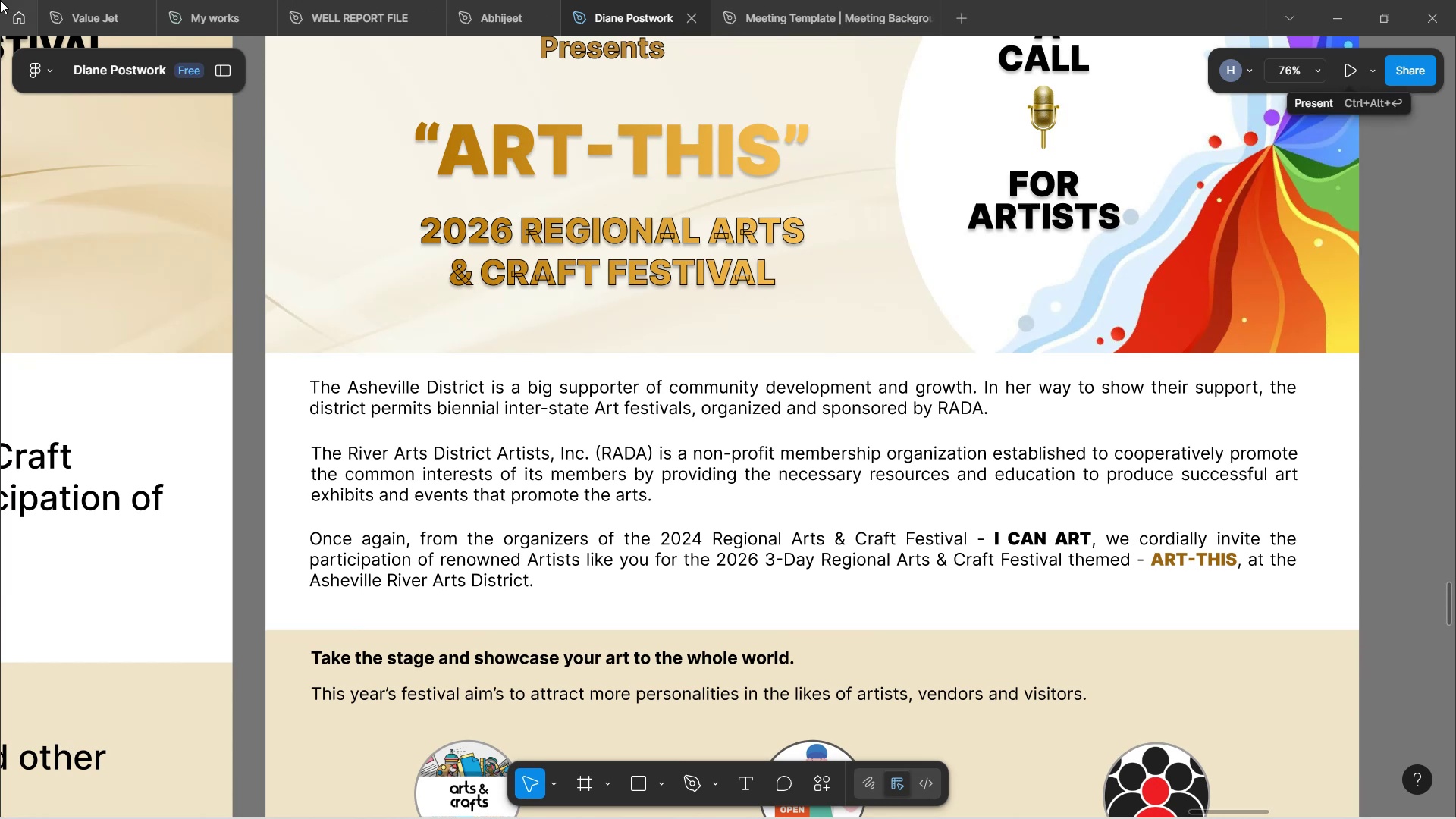 
mouse_move([912, -4])
 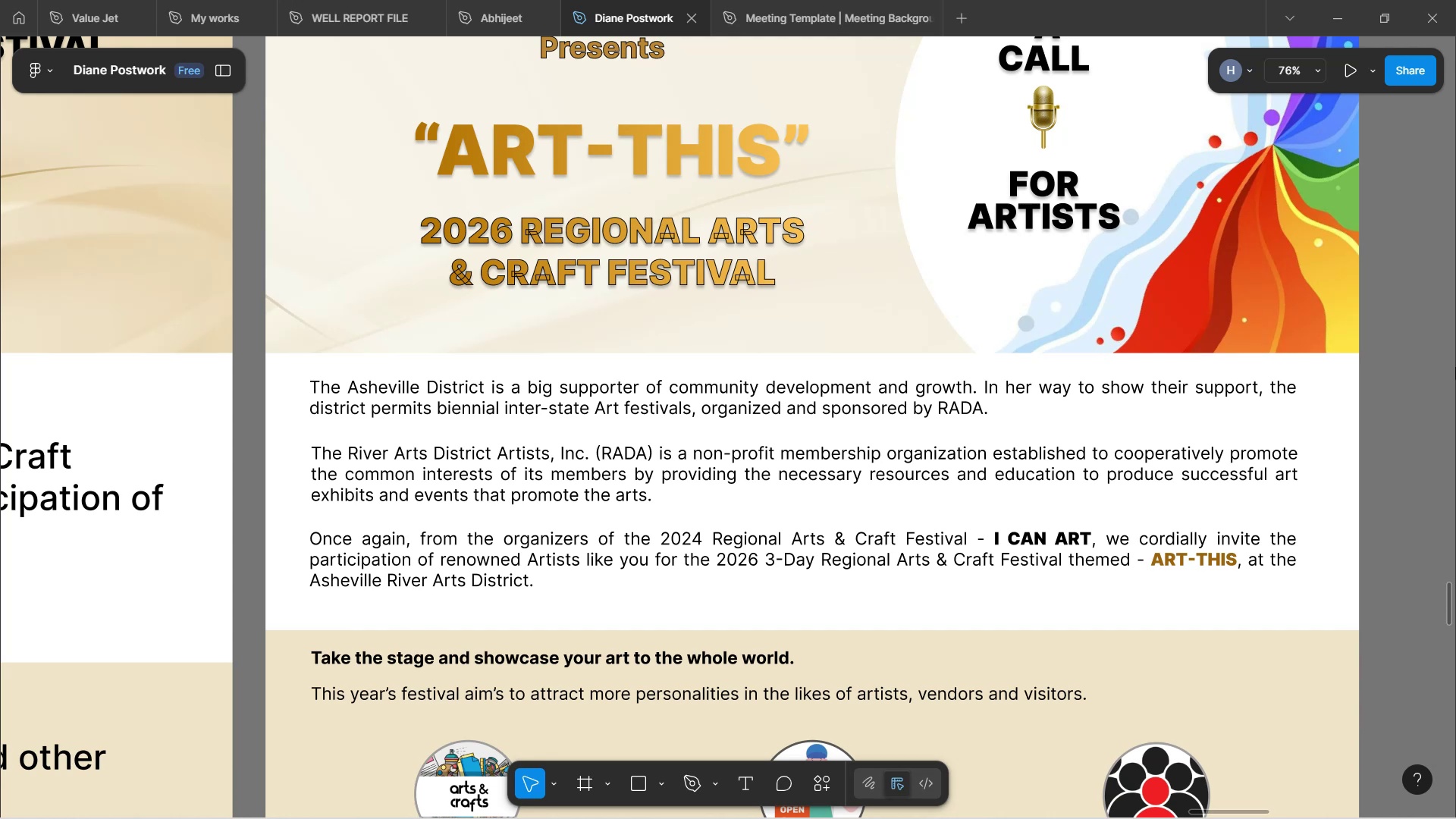 
wait(38.71)
 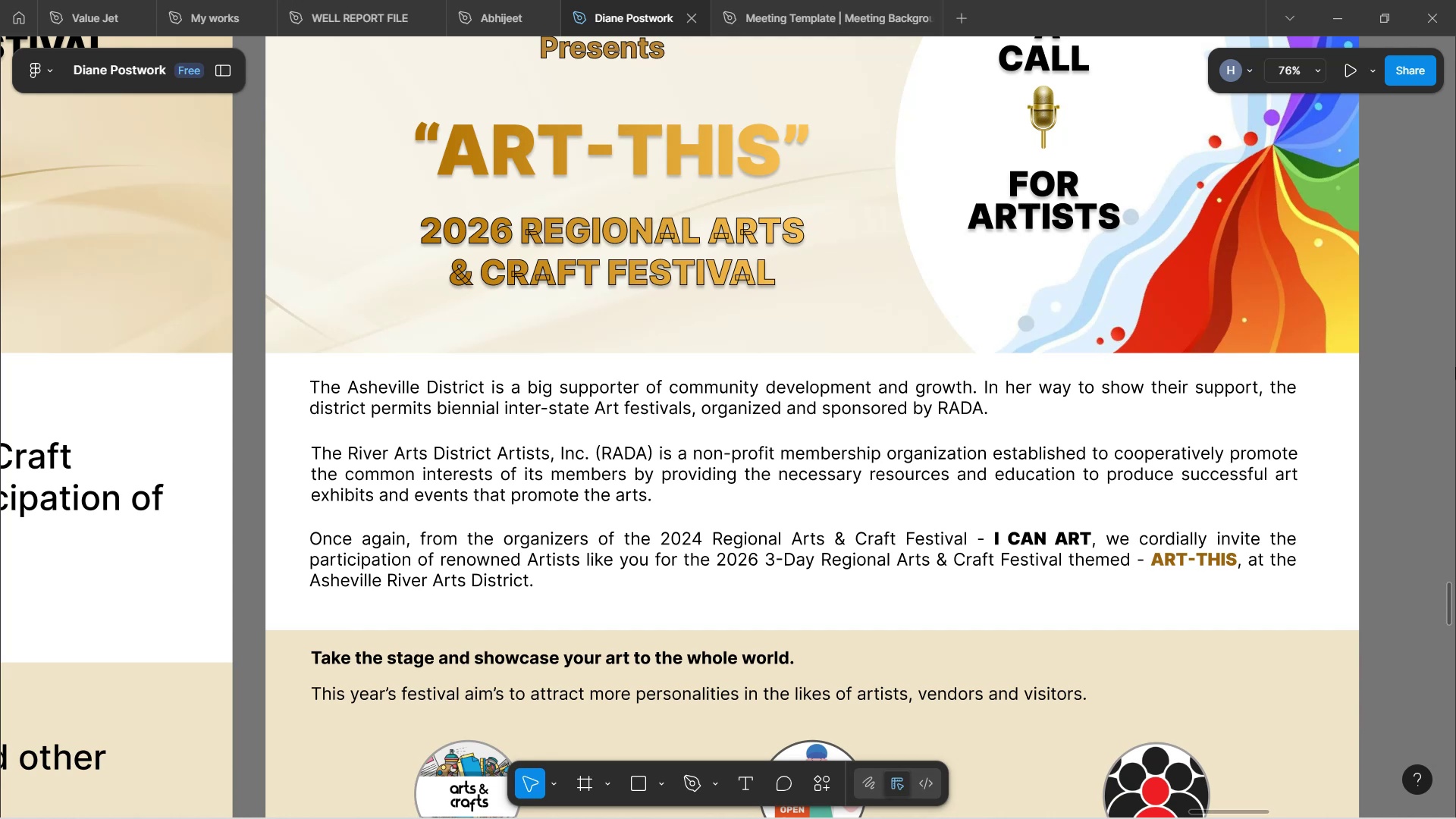 
scroll: coordinate [1021, 421], scroll_direction: down, amount: 19.0
 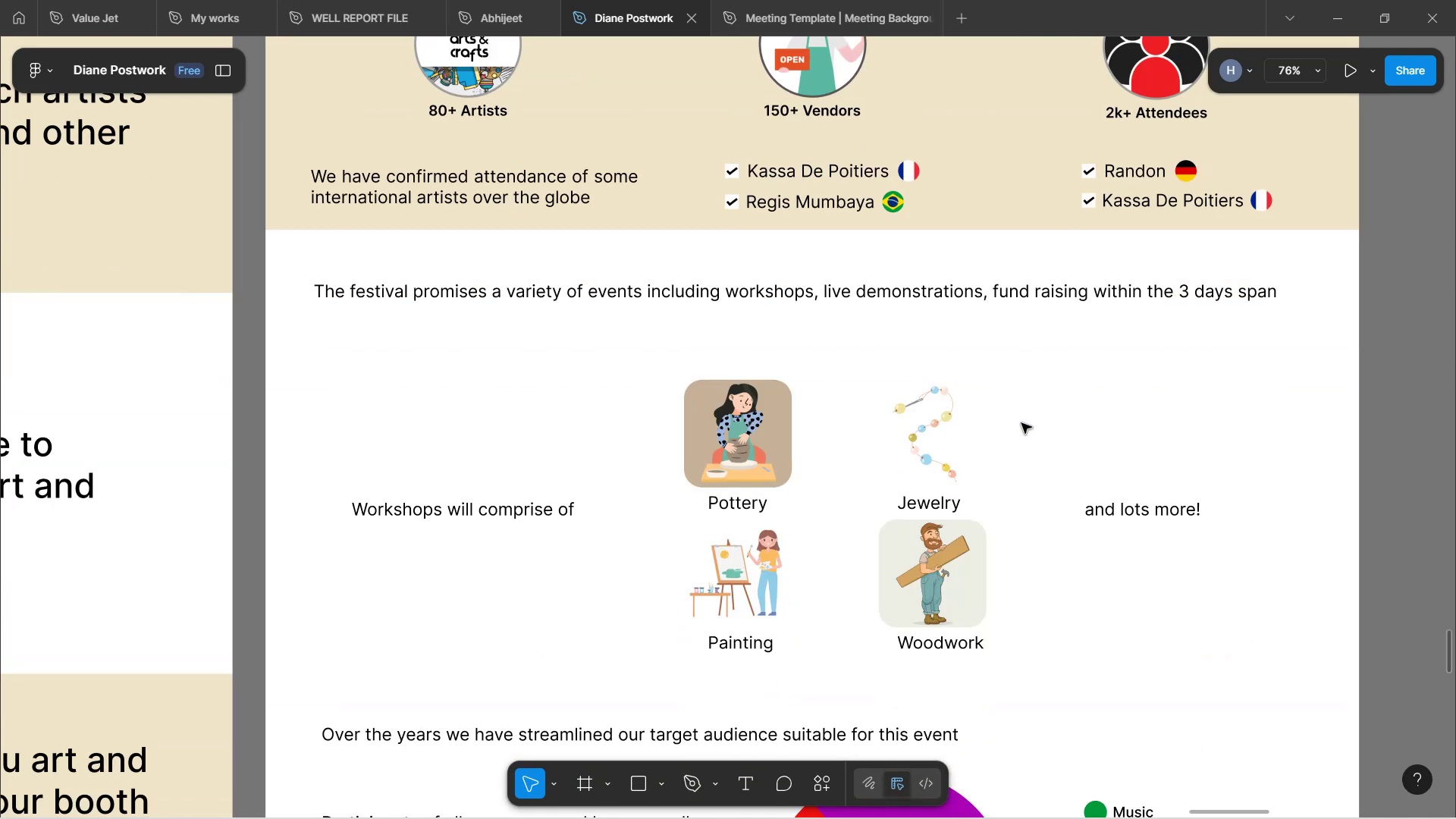 
scroll: coordinate [1024, 420], scroll_direction: up, amount: 9.0
 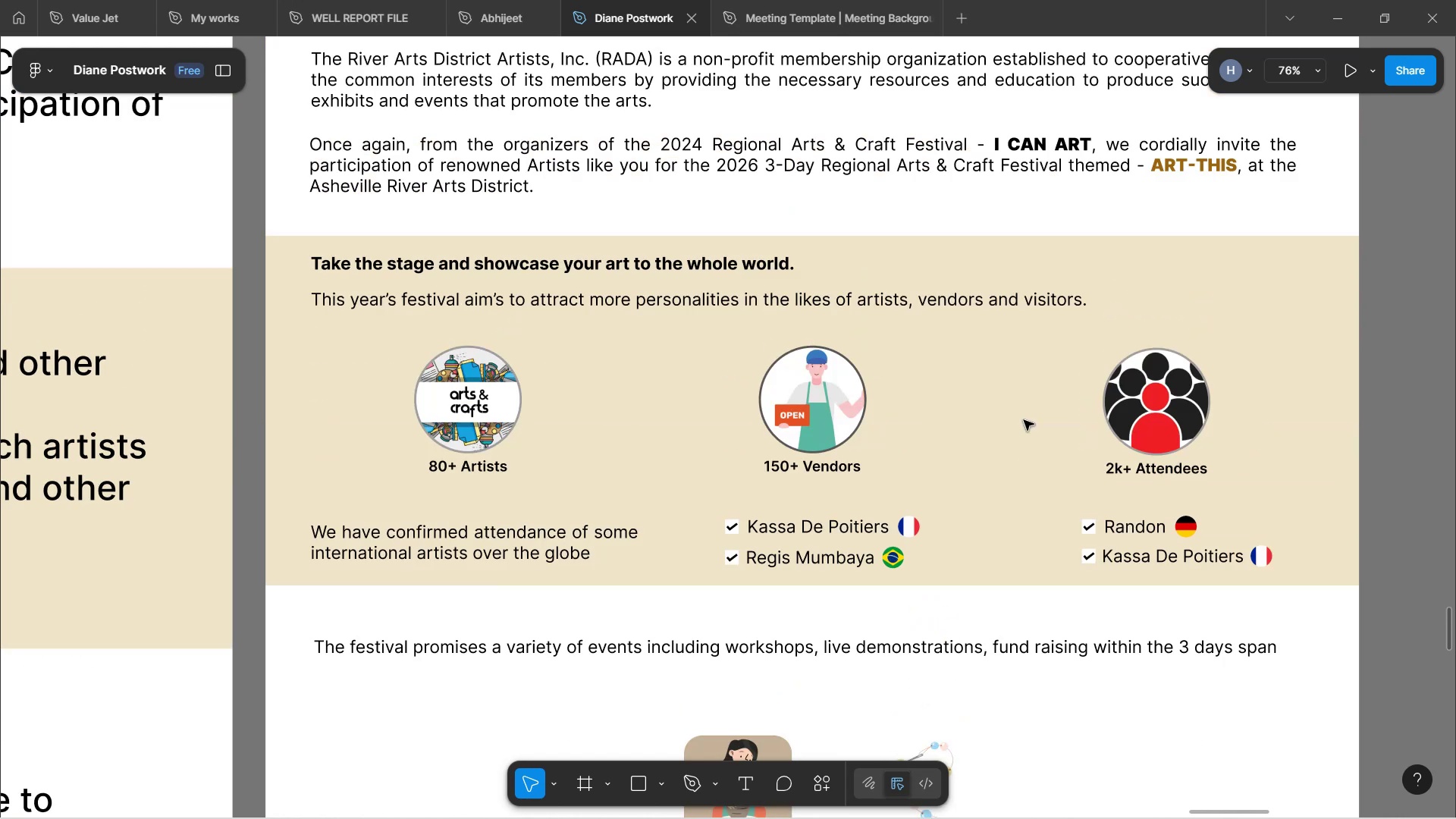 
scroll: coordinate [1024, 420], scroll_direction: down, amount: 6.0
 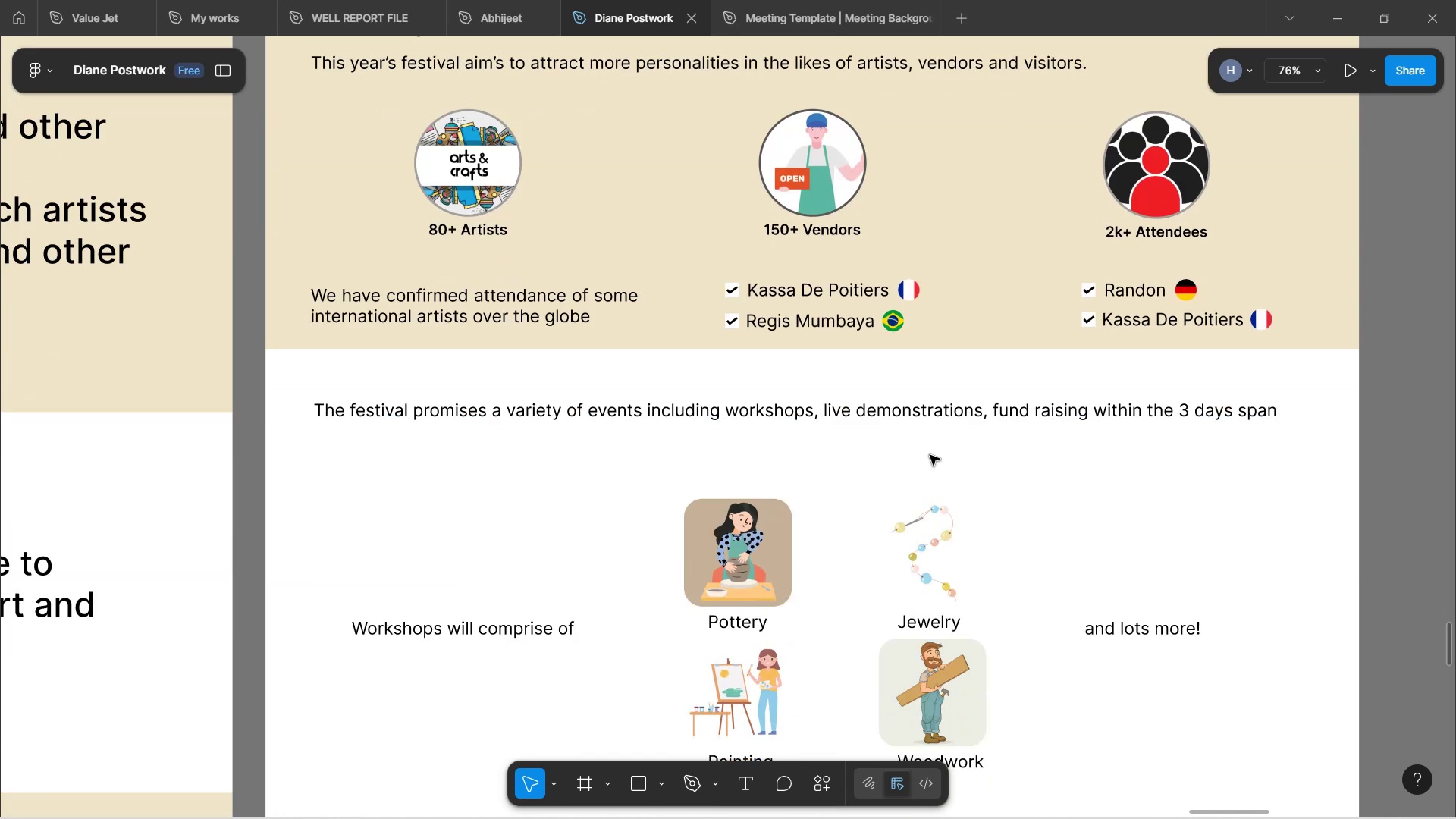 
wait(9.62)
 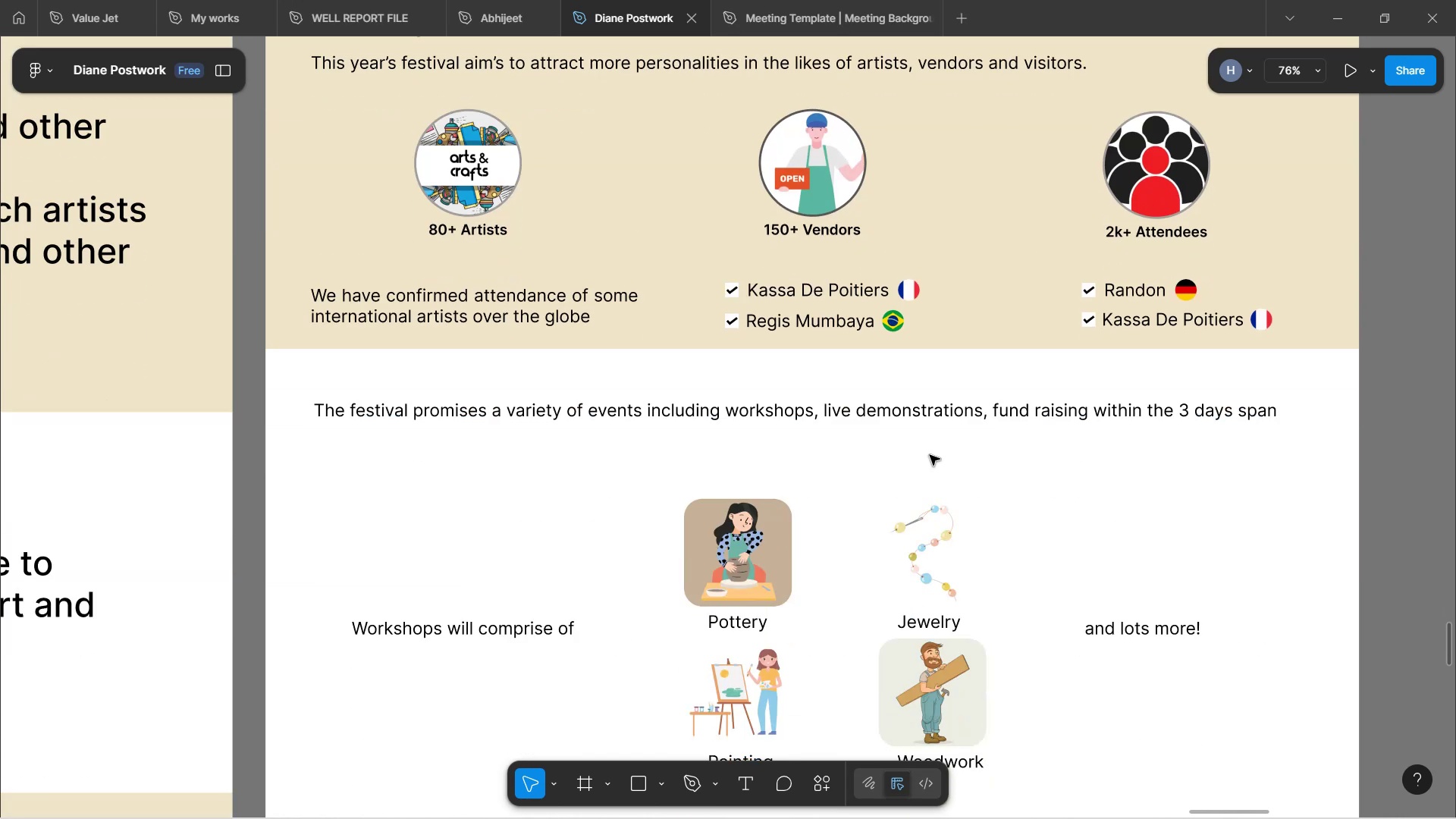 
left_click([958, 414])
 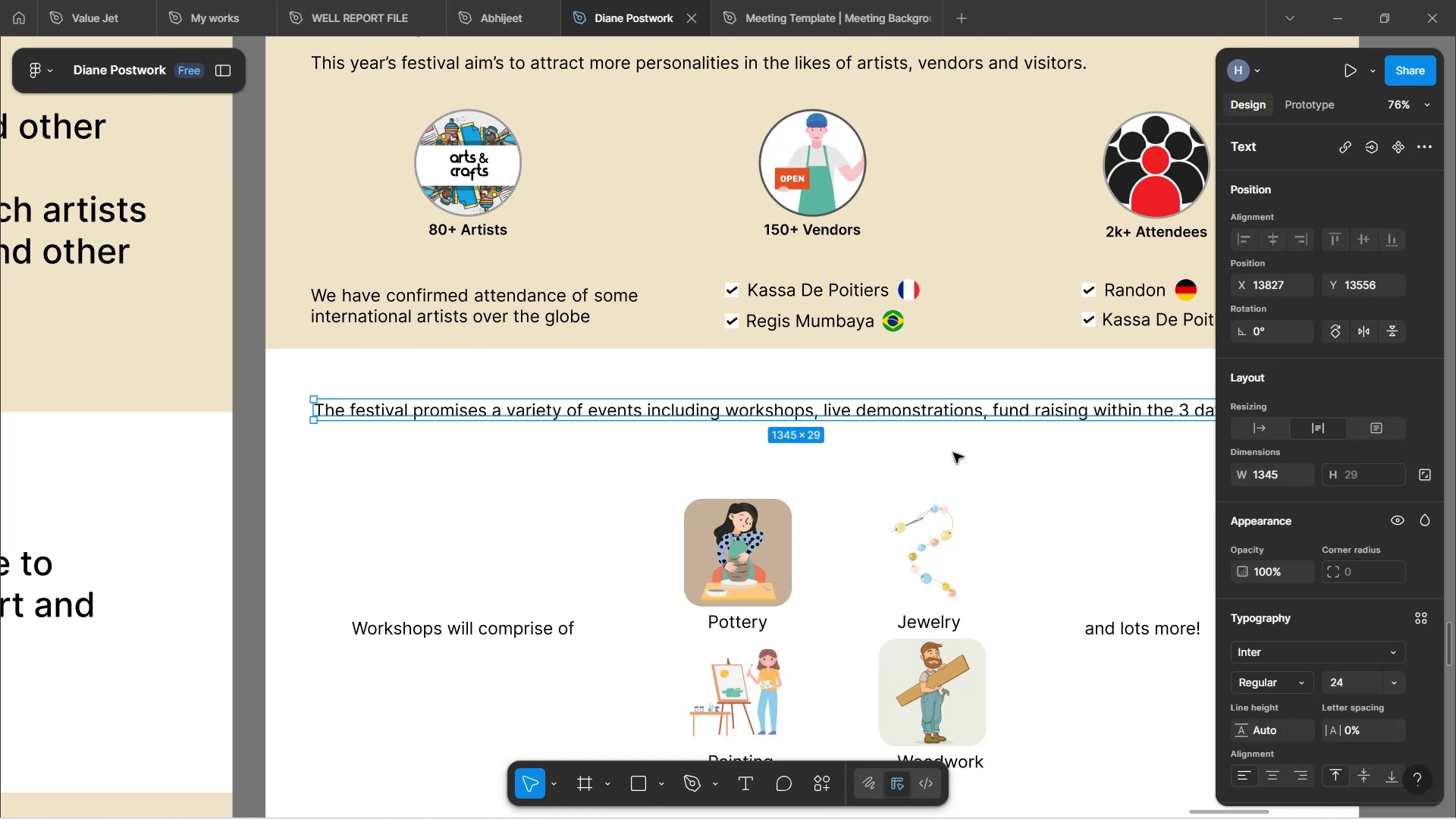 
hold_key(key=ShiftLeft, duration=1.41)
scroll: coordinate [946, 456], scroll_direction: down, amount: 3.0
 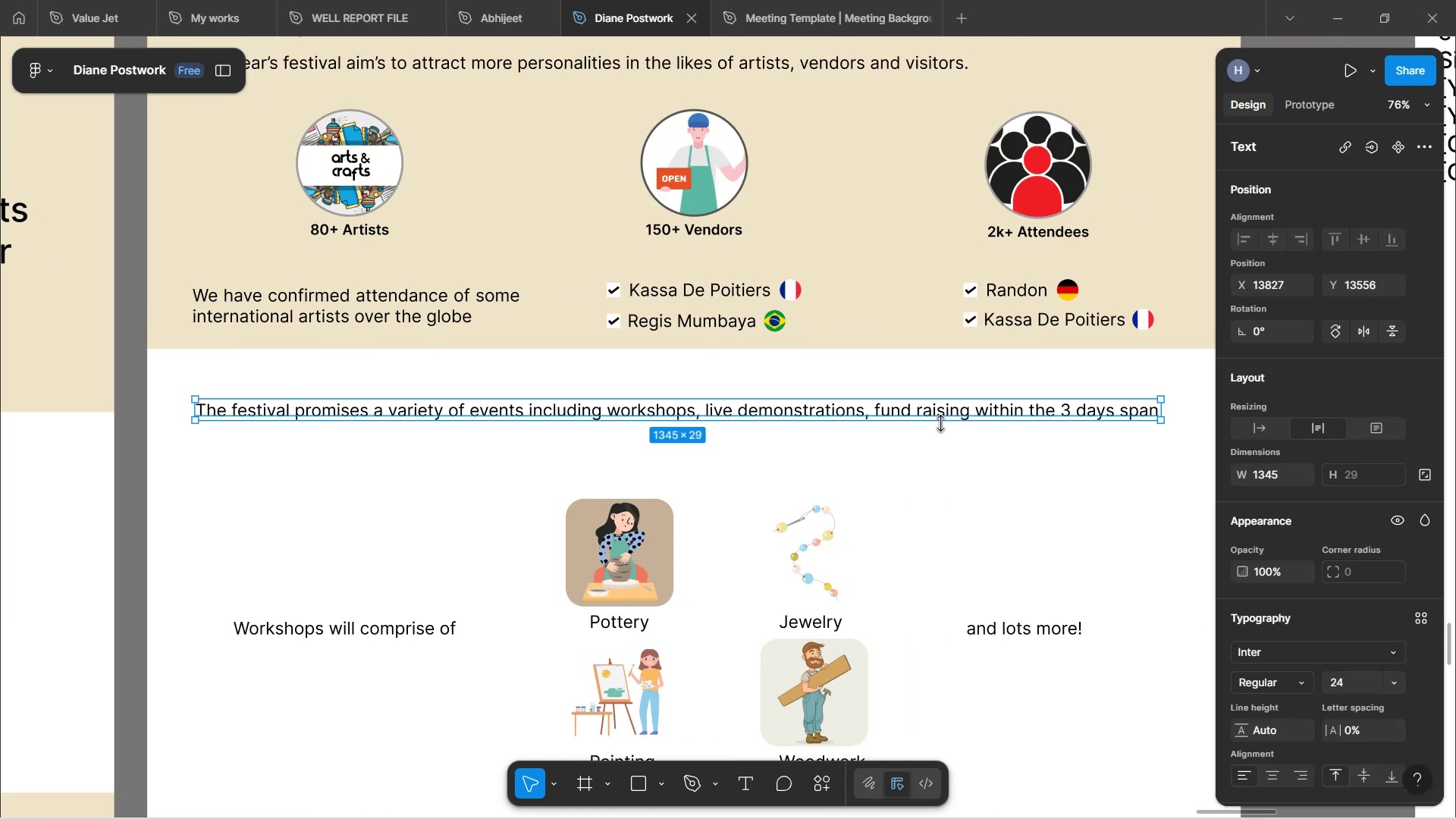 
wait(5.6)
 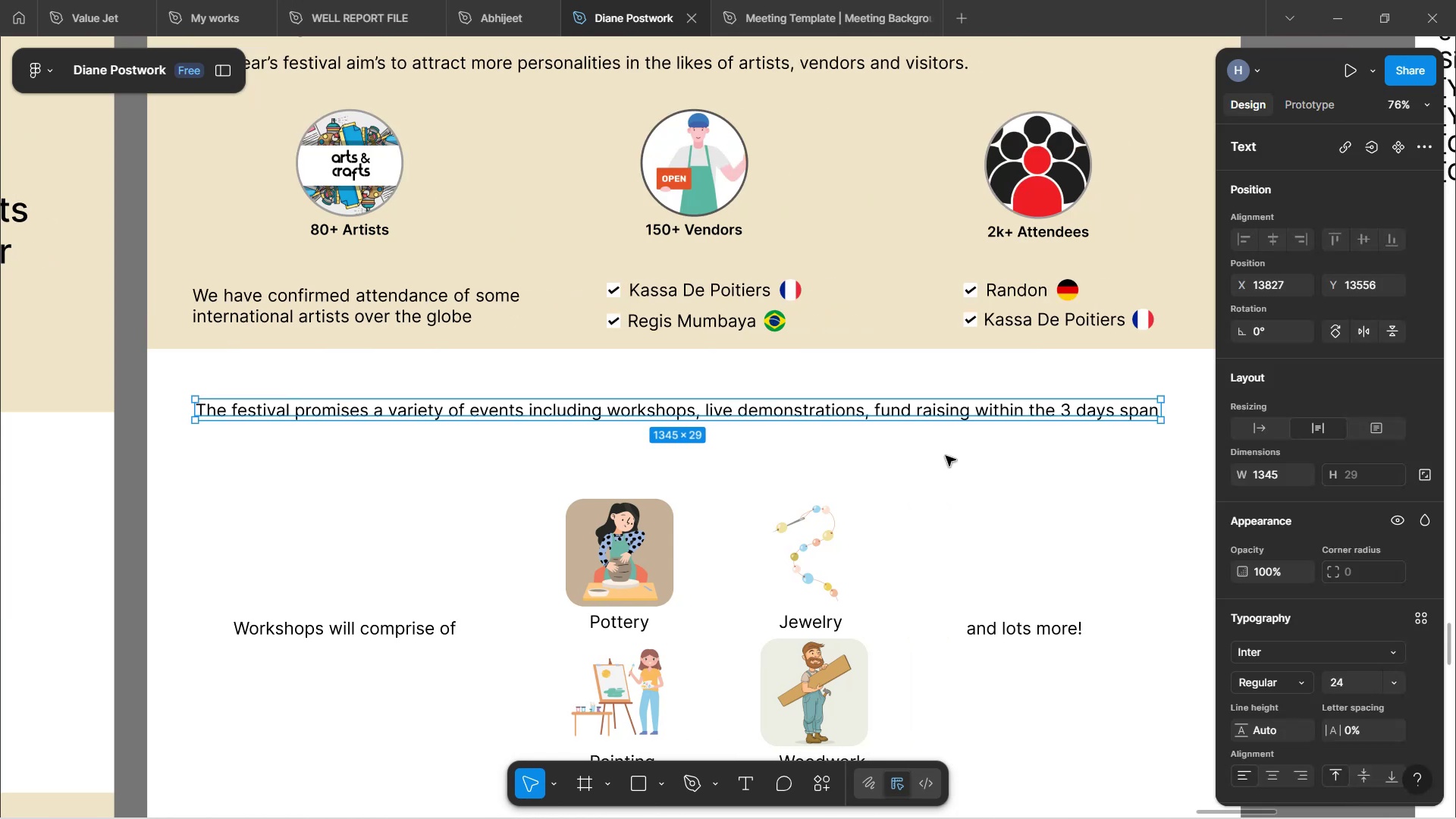 
scroll: coordinate [940, 423], scroll_direction: down, amount: 3.0
 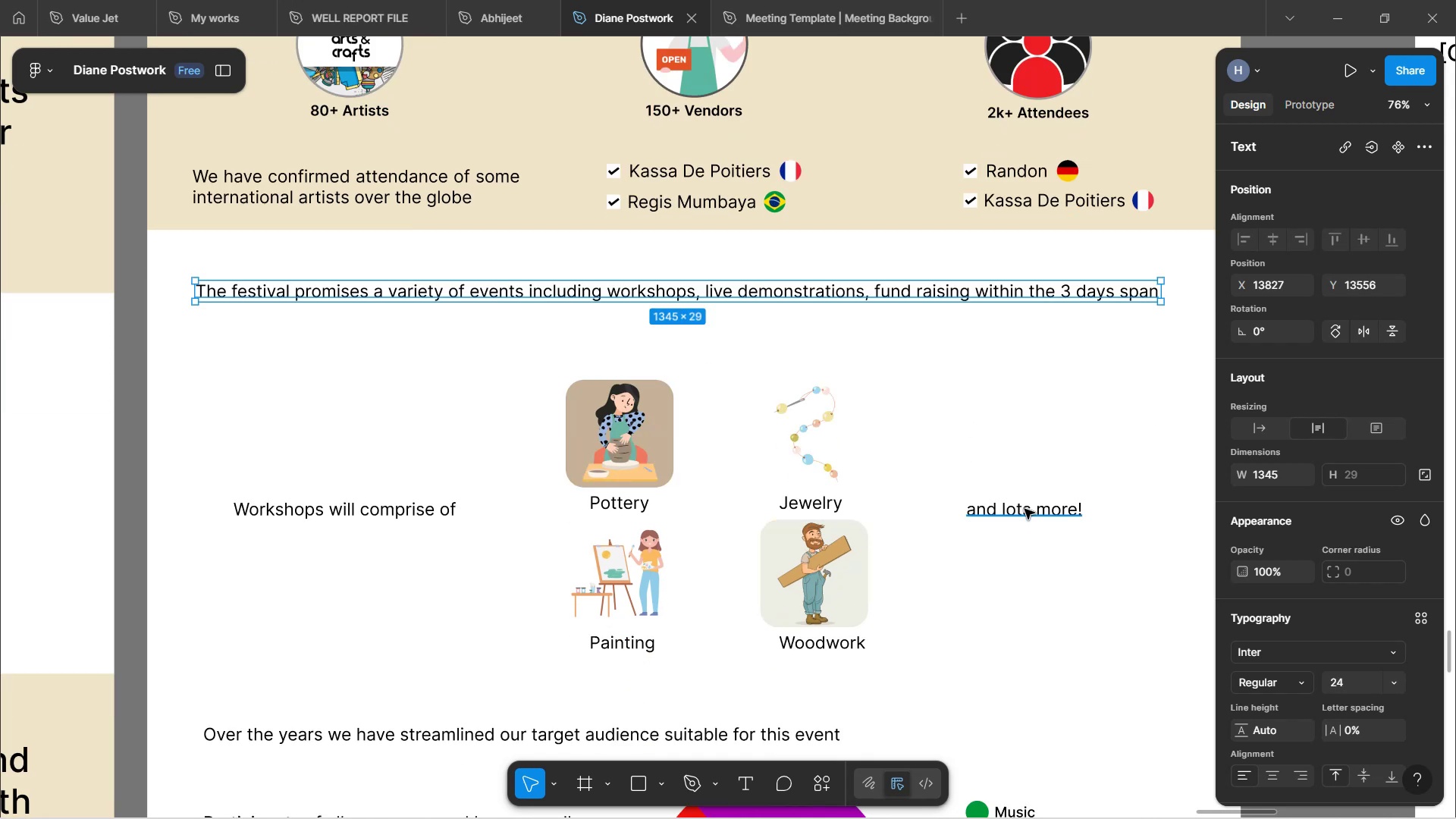 
wait(12.6)
 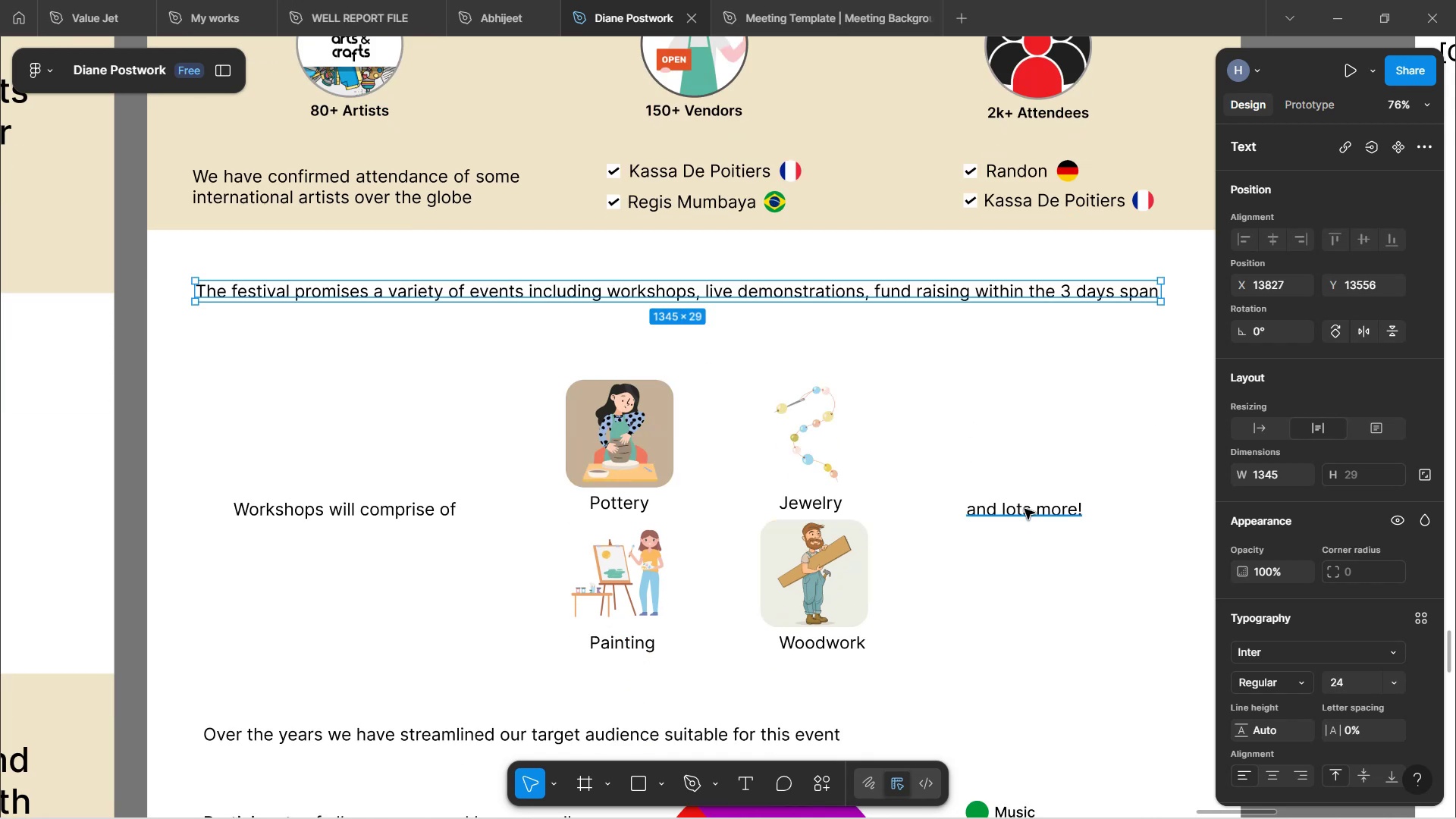 
left_click([1029, 515])
 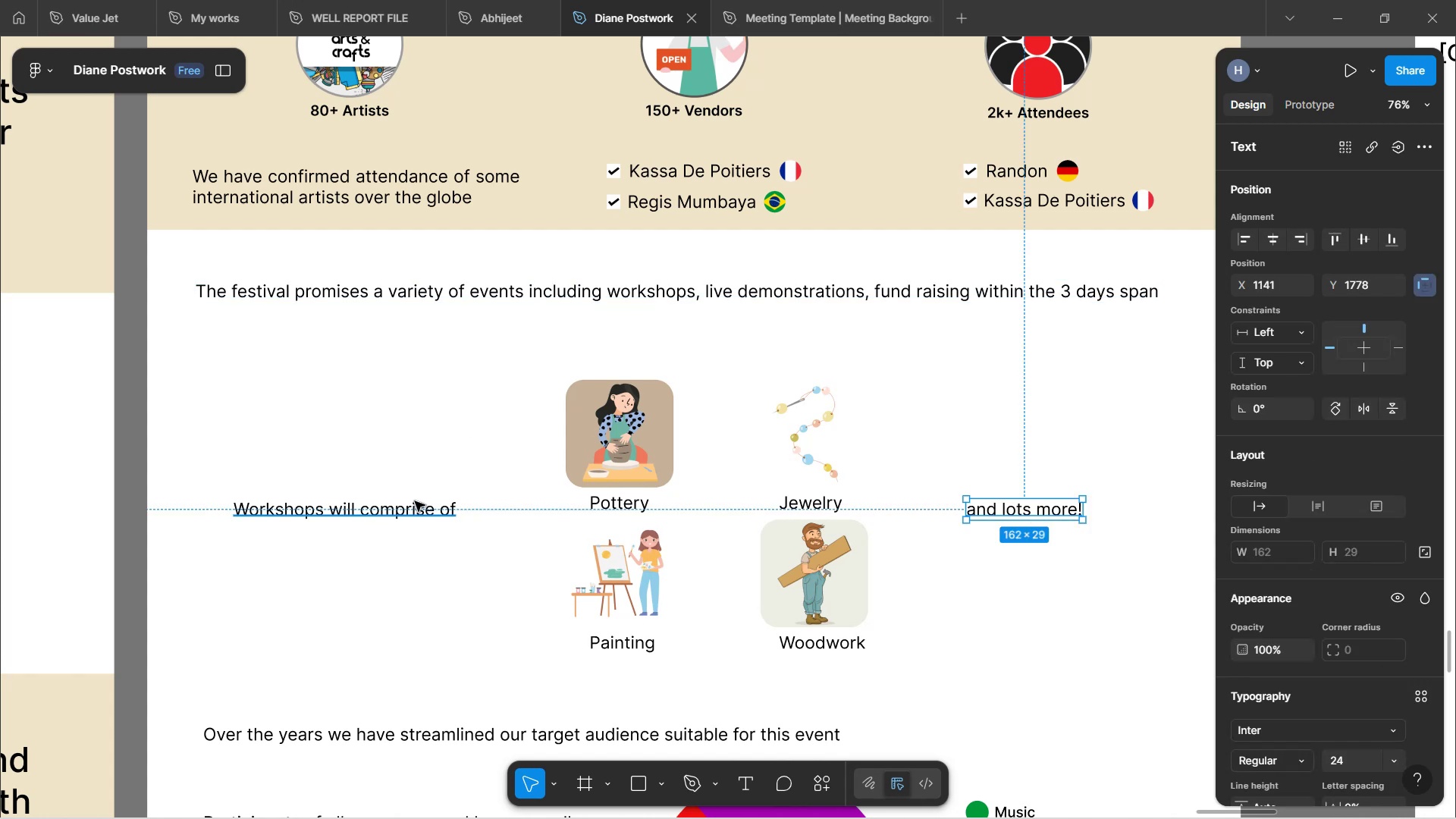 
double_click([416, 507])
 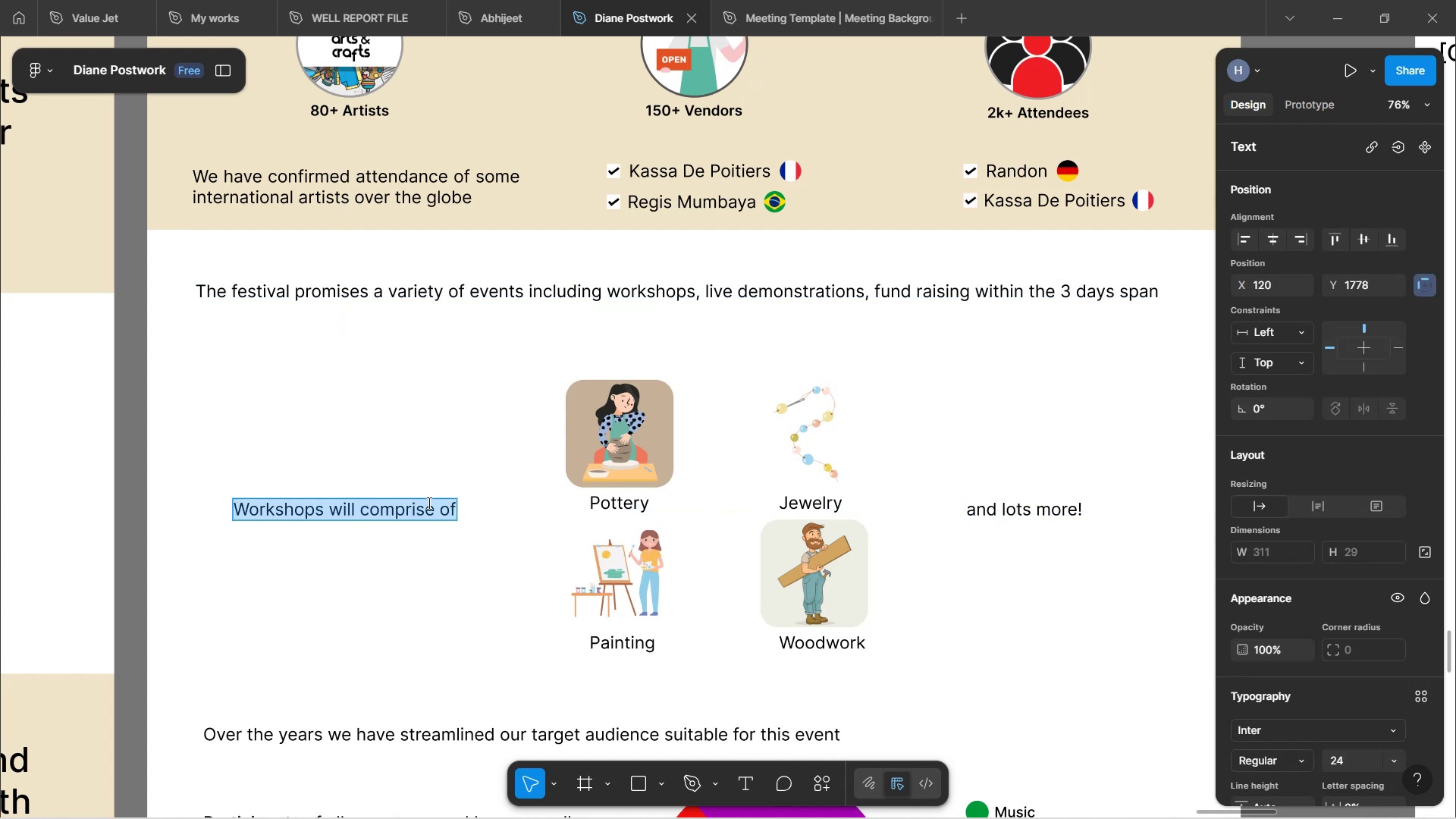 
key(ArrowRight)
 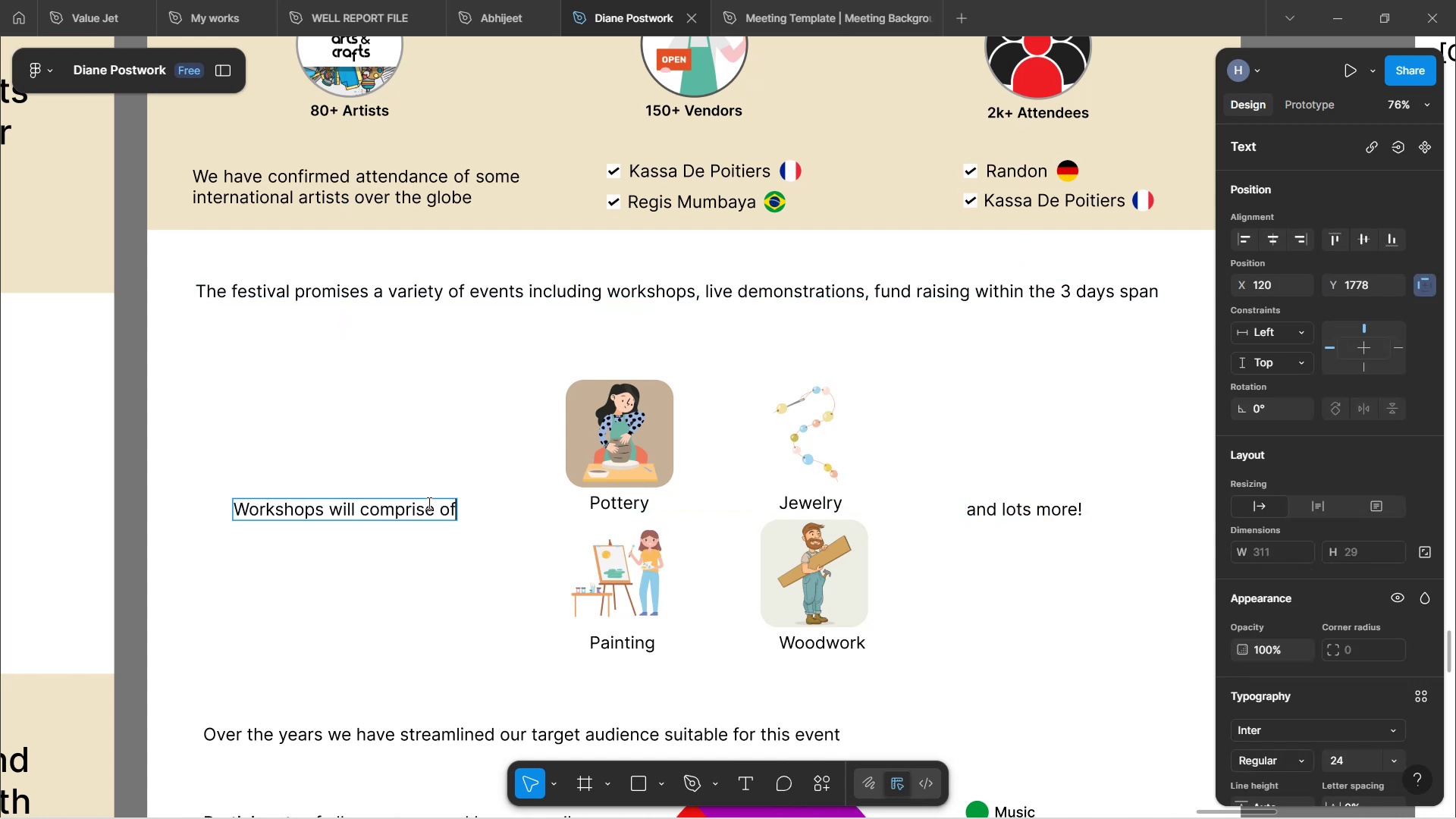 
type( these and lots more!)
 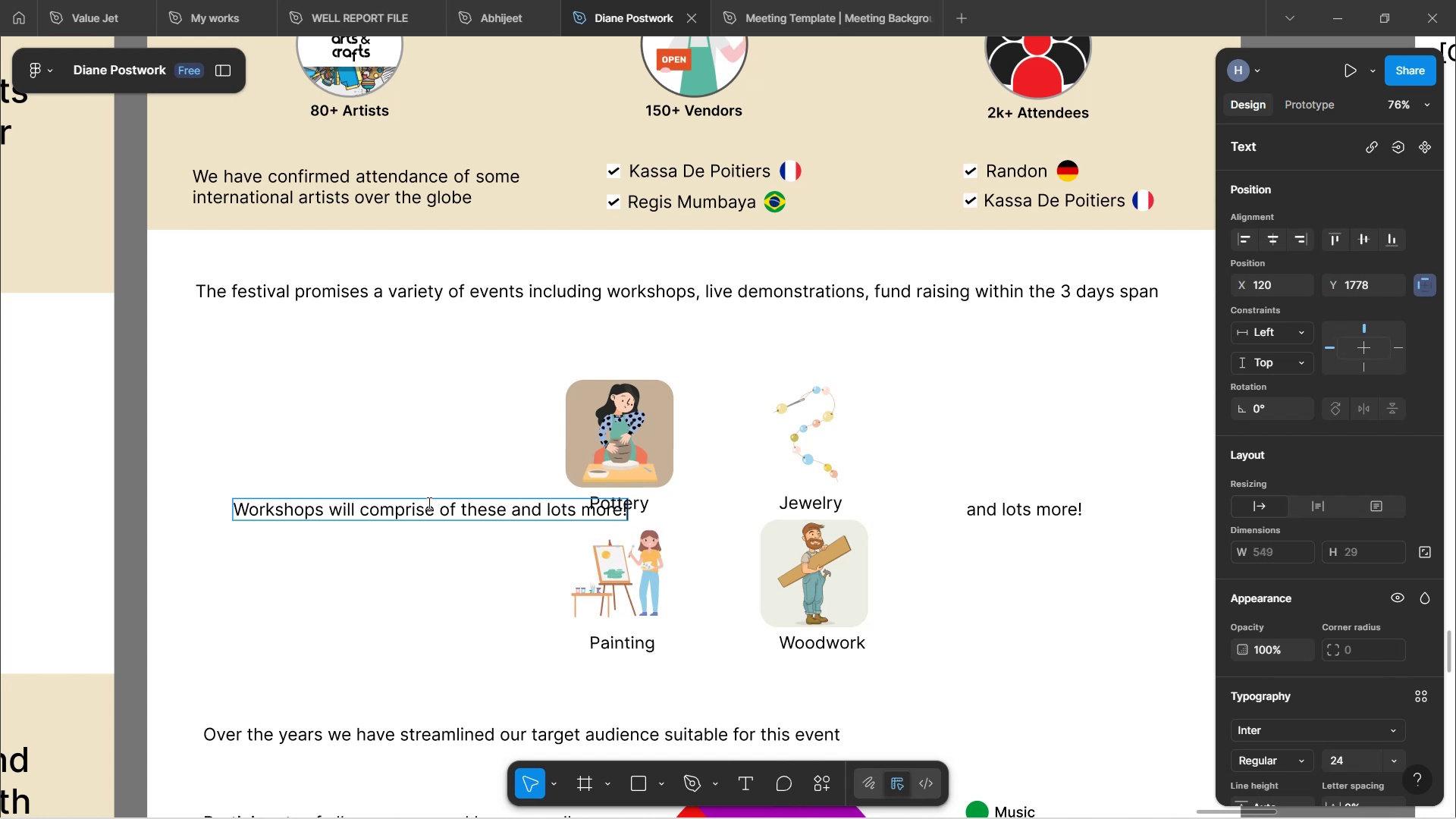 
left_click([415, 390])
 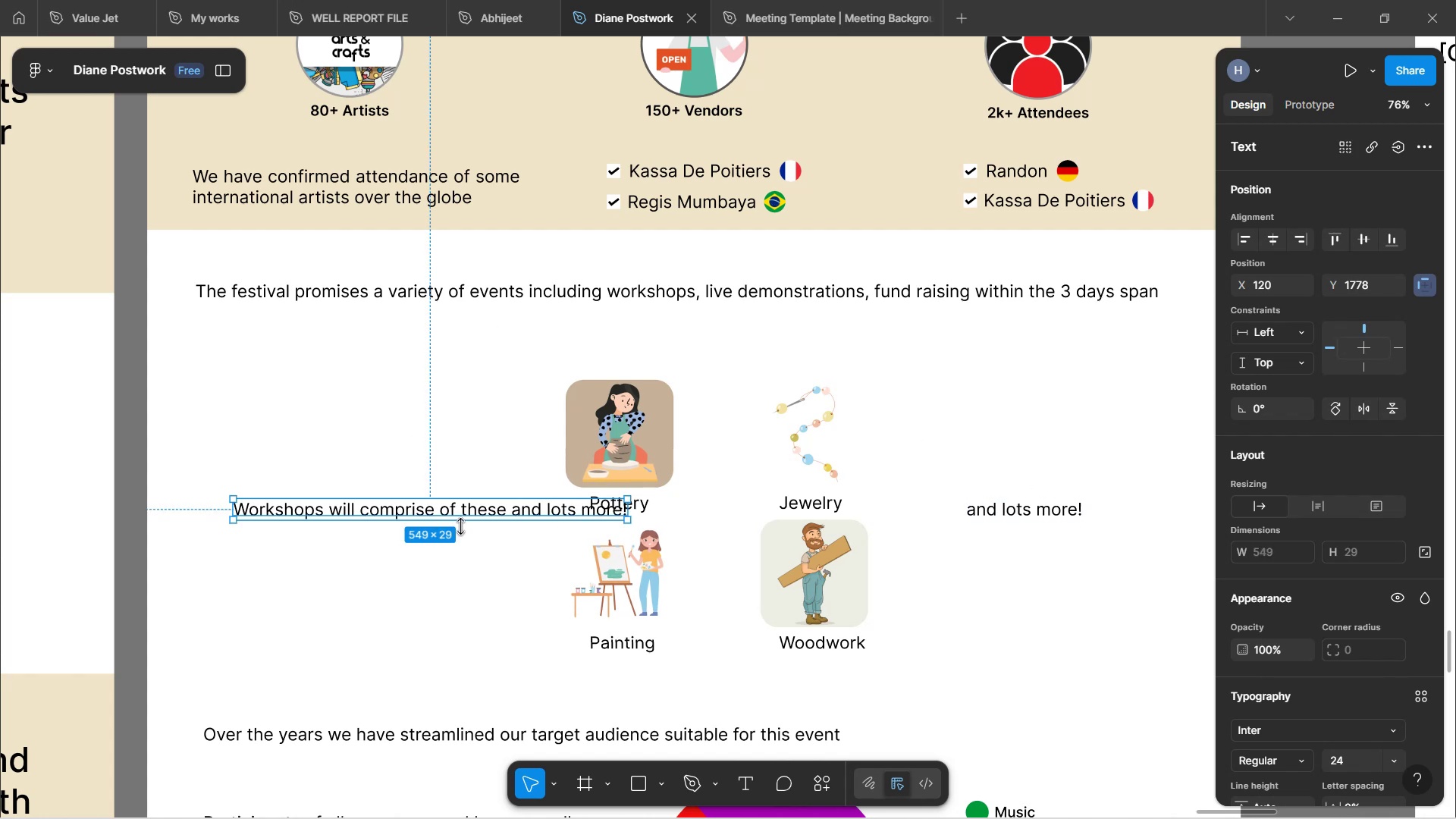 
left_click_drag(start_coordinate=[474, 513], to_coordinate=[434, 487])
 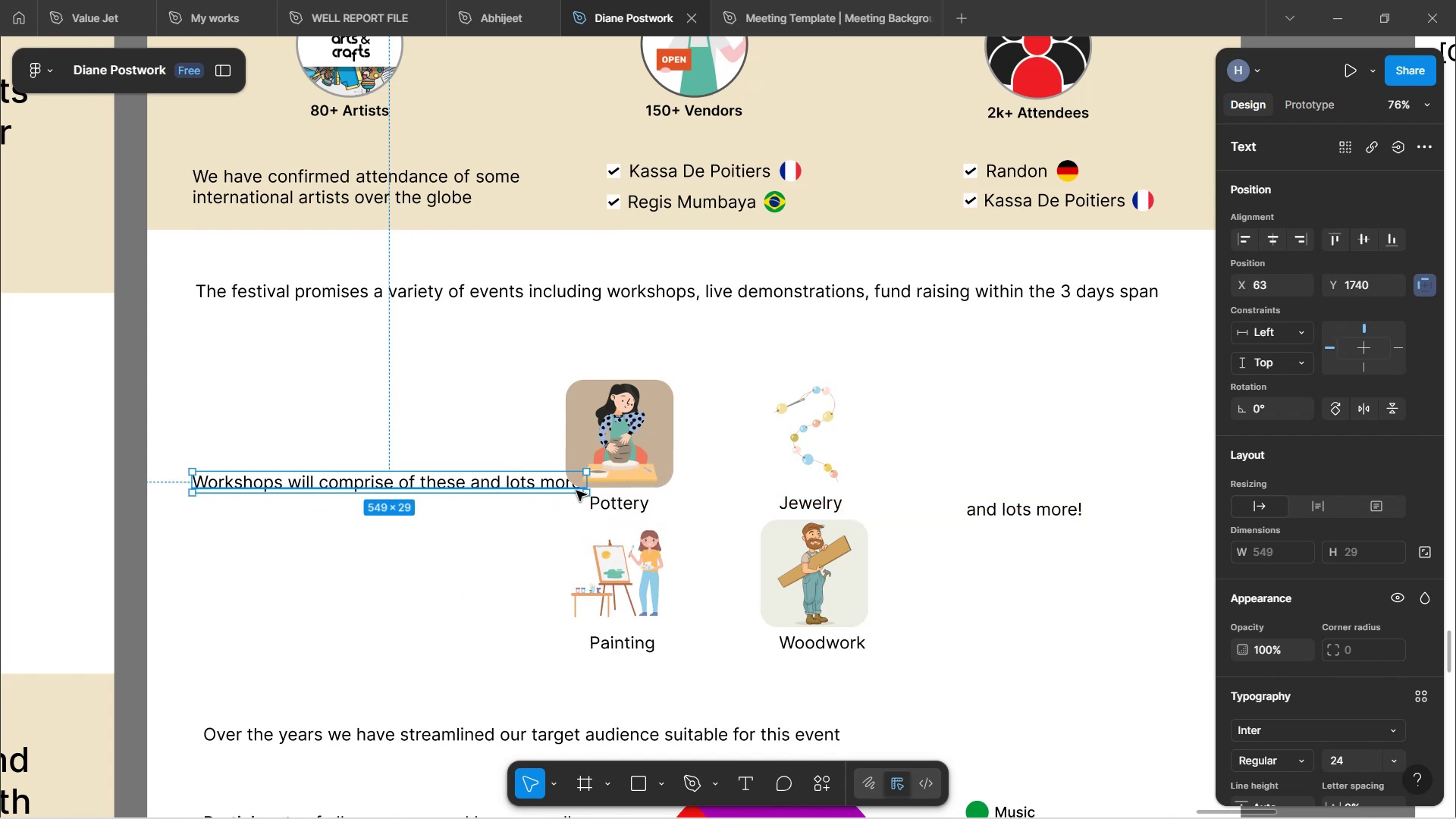 
left_click_drag(start_coordinate=[588, 491], to_coordinate=[539, 485])
 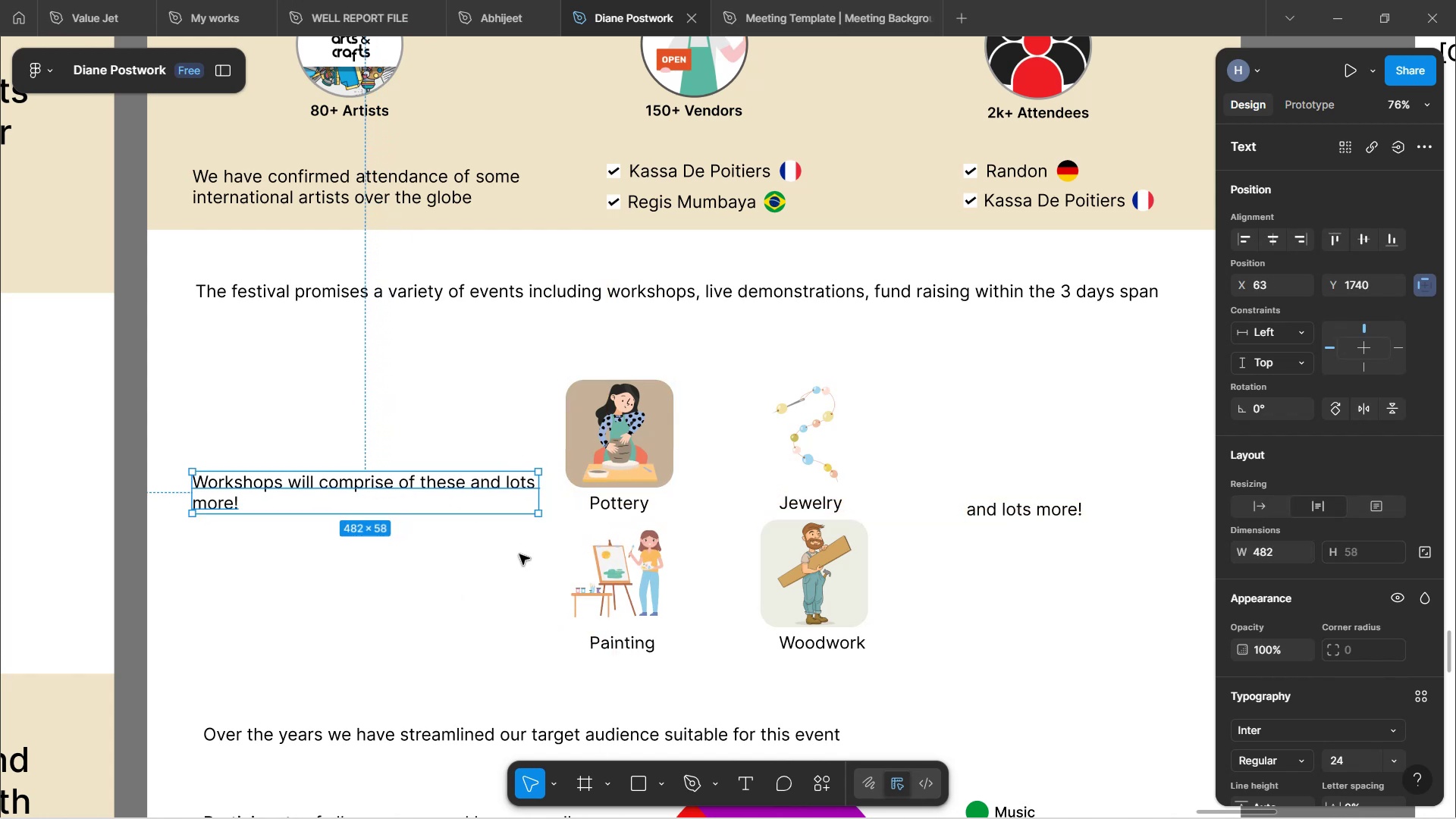 
left_click([519, 554])
 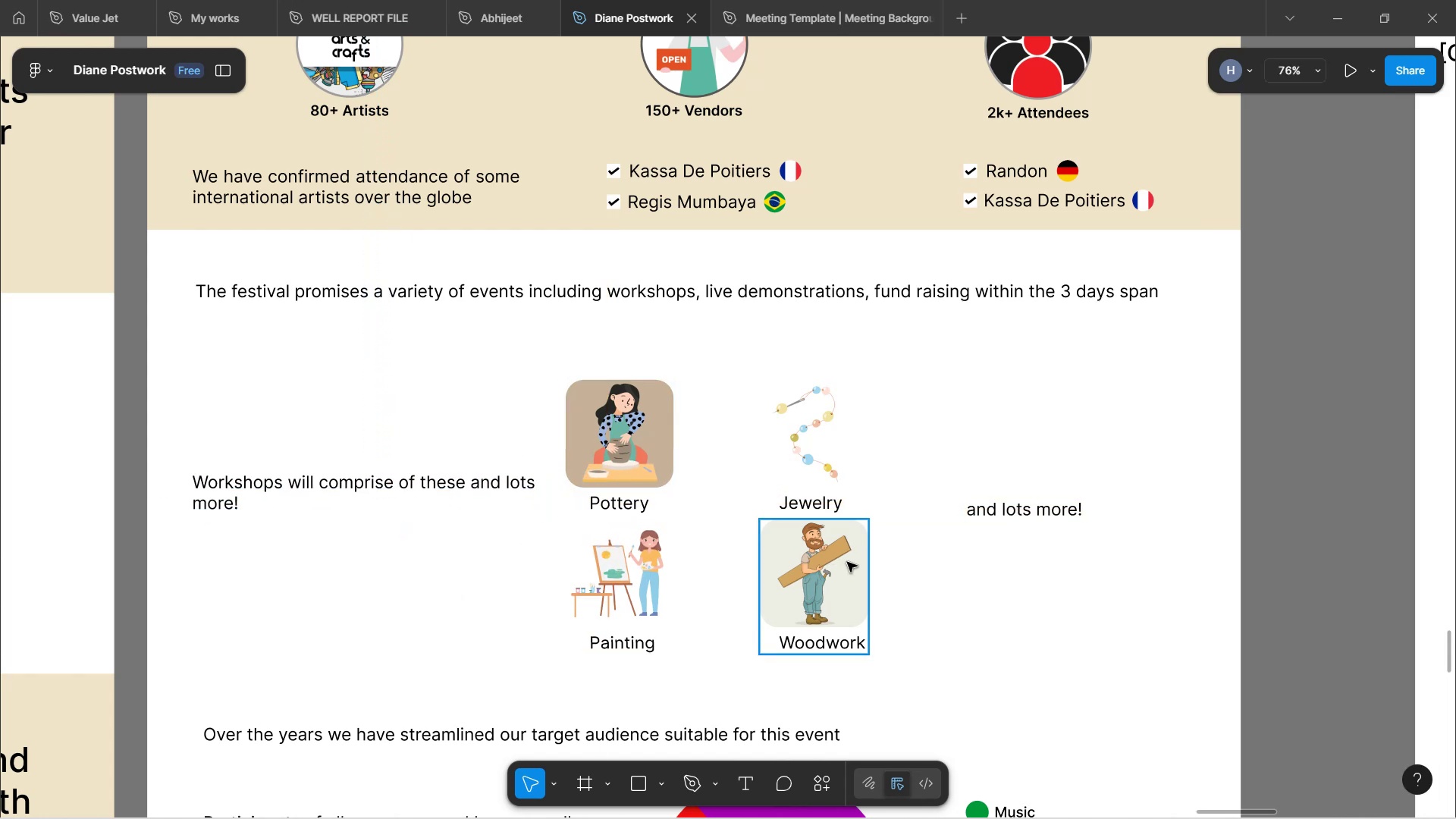 
scroll: coordinate [852, 561], scroll_direction: down, amount: 2.0
 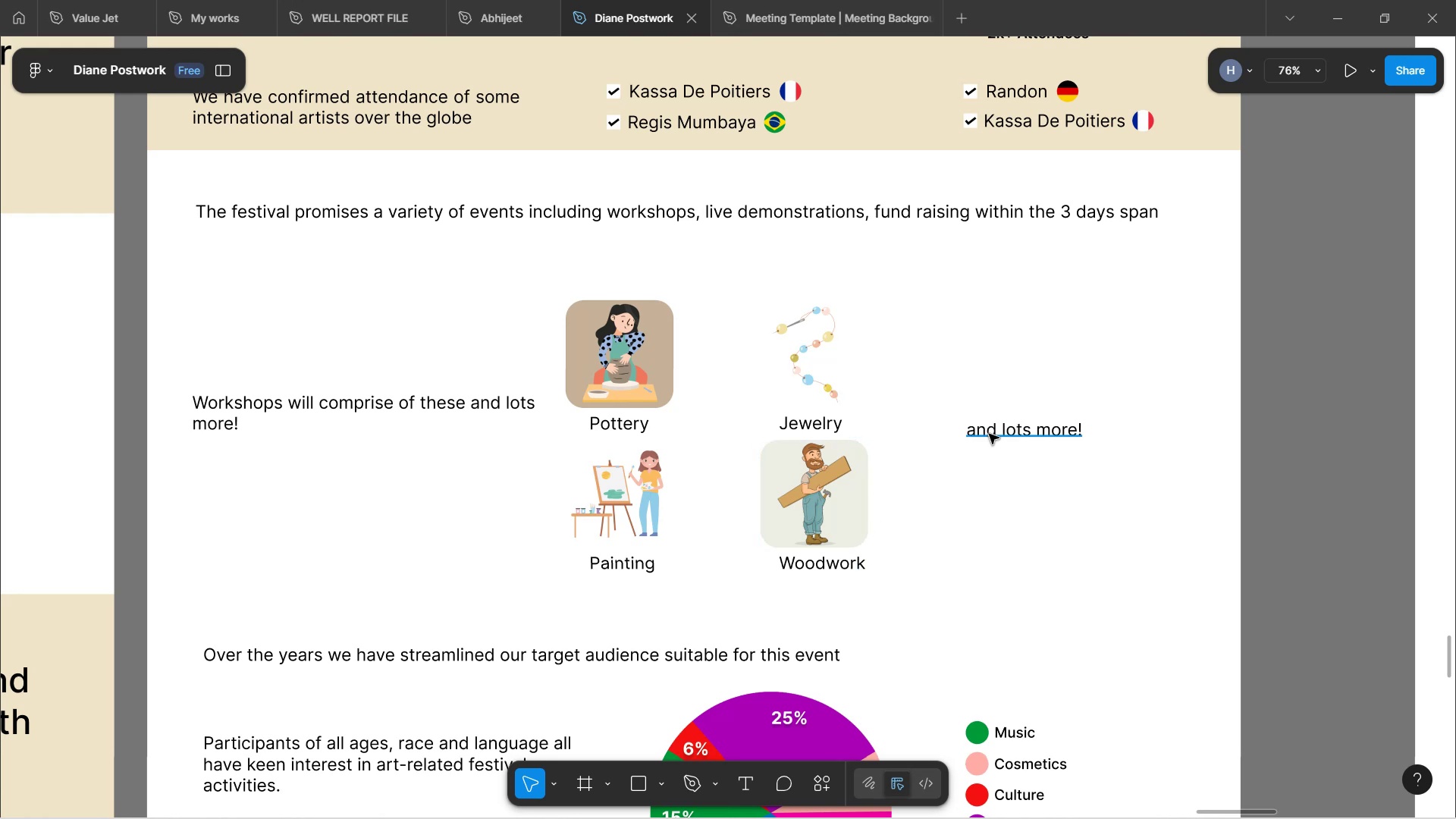 
left_click([1007, 428])
 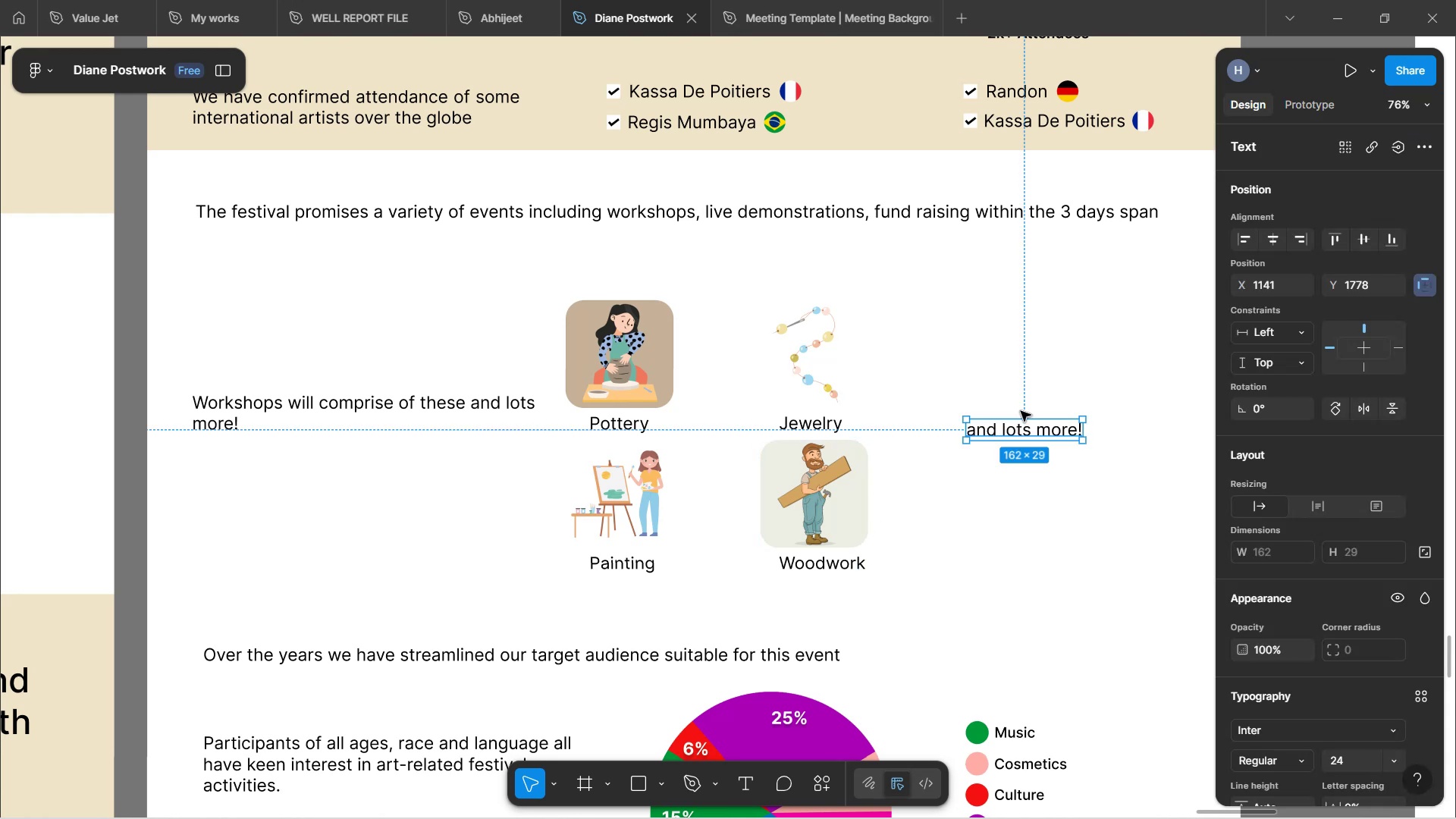 
key(Backspace)
 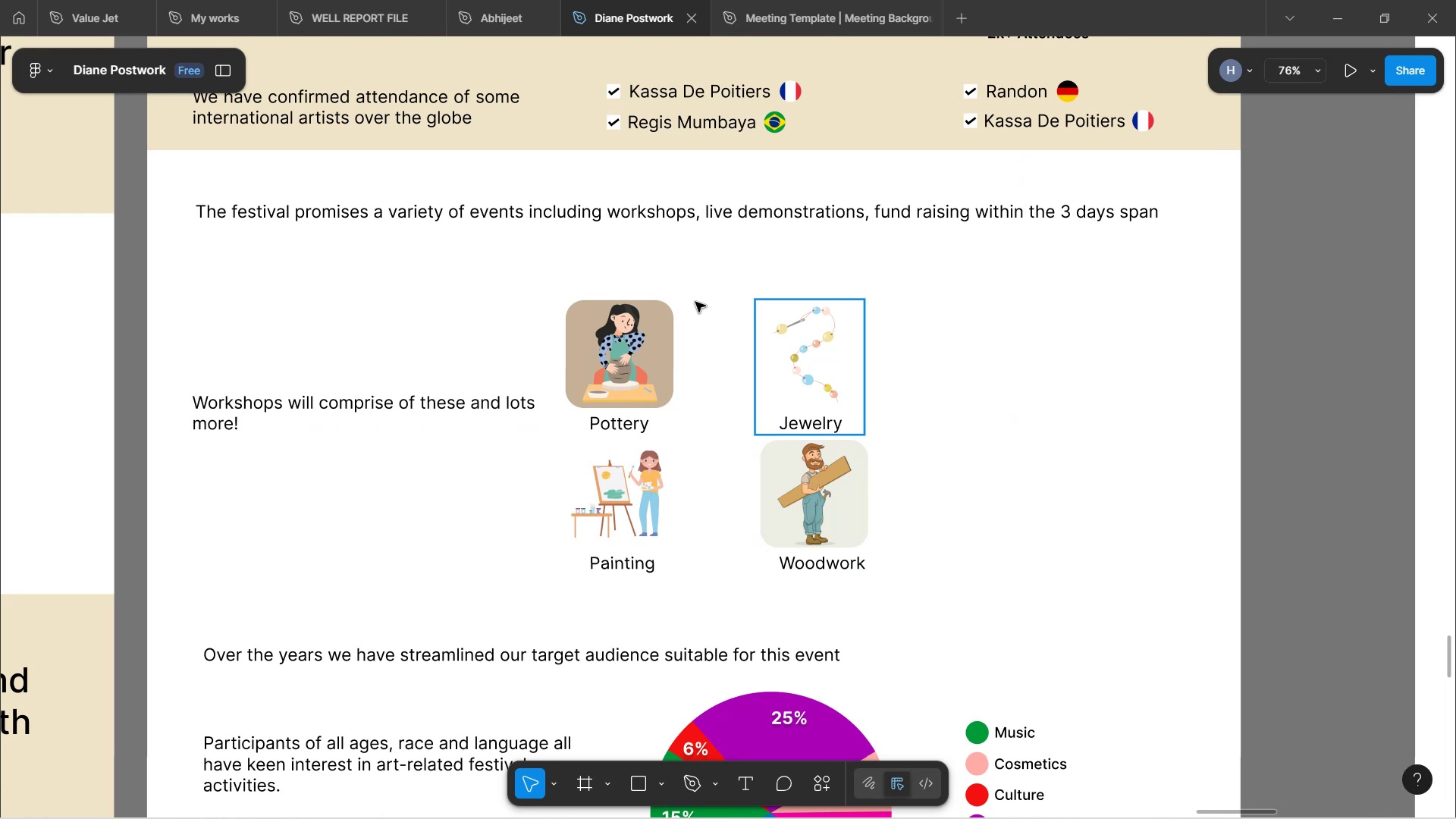 
left_click_drag(start_coordinate=[504, 262], to_coordinate=[938, 570])
 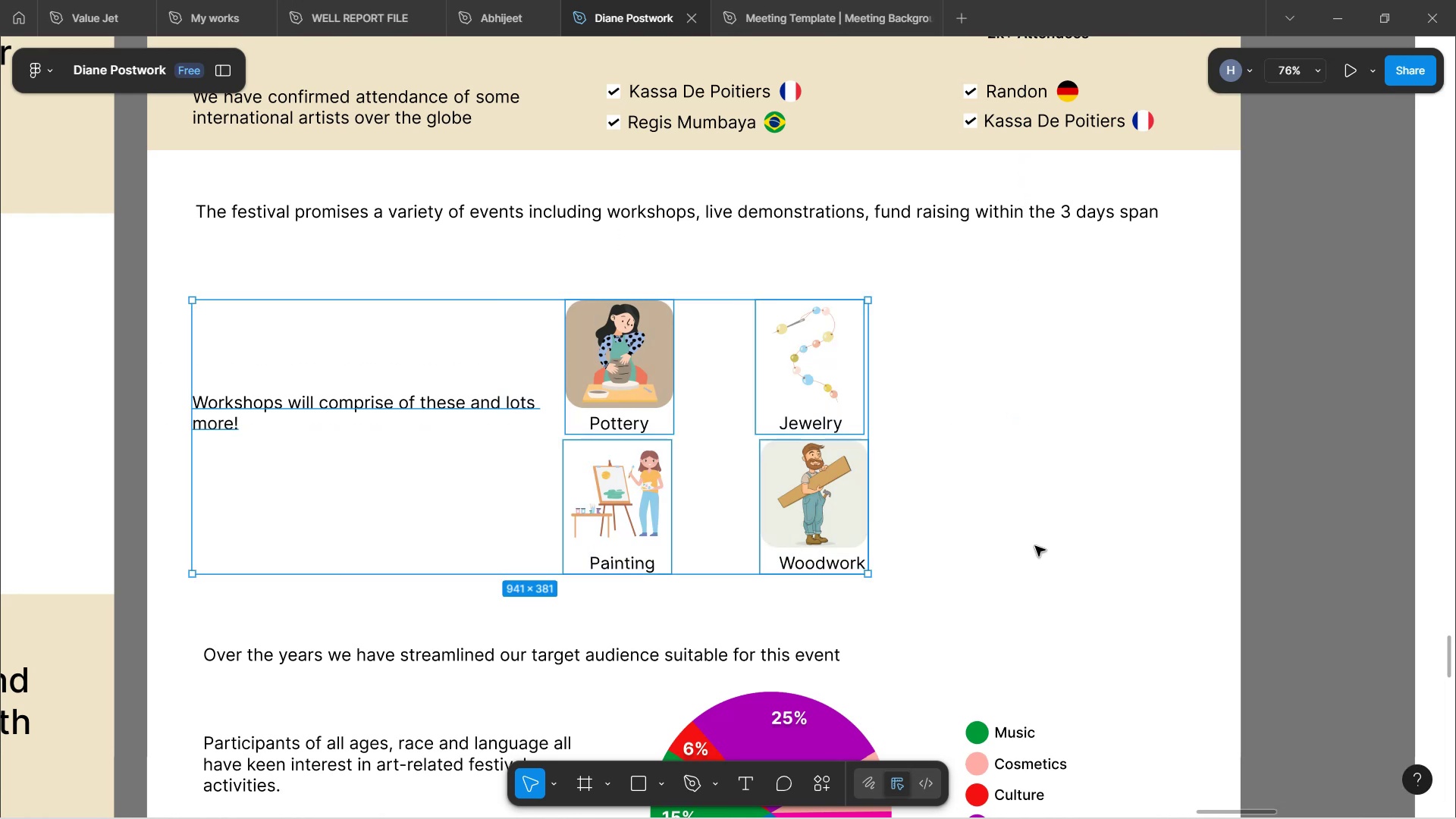 
left_click([1035, 546])
 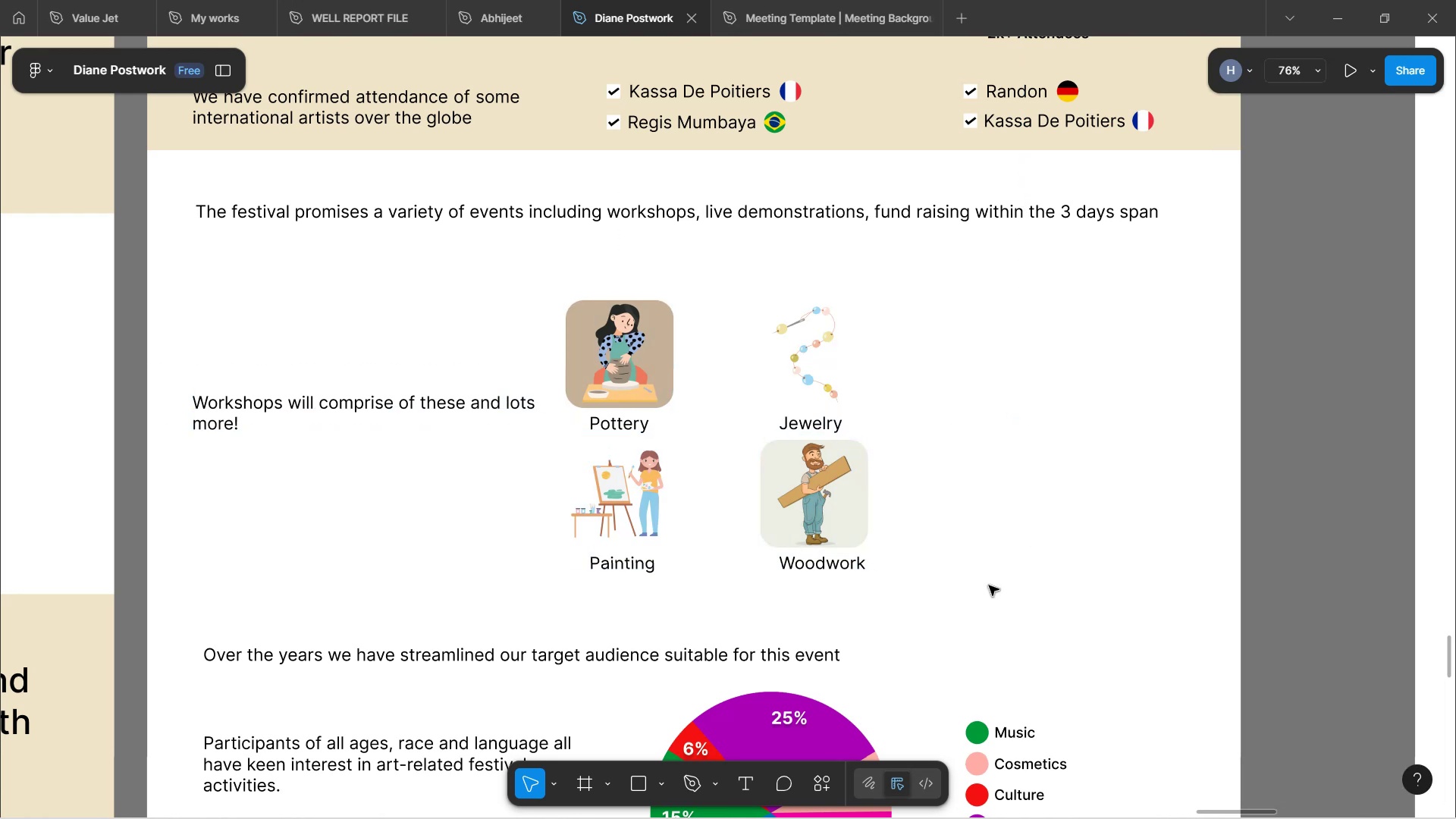 
left_click_drag(start_coordinate=[961, 617], to_coordinate=[639, 287])
 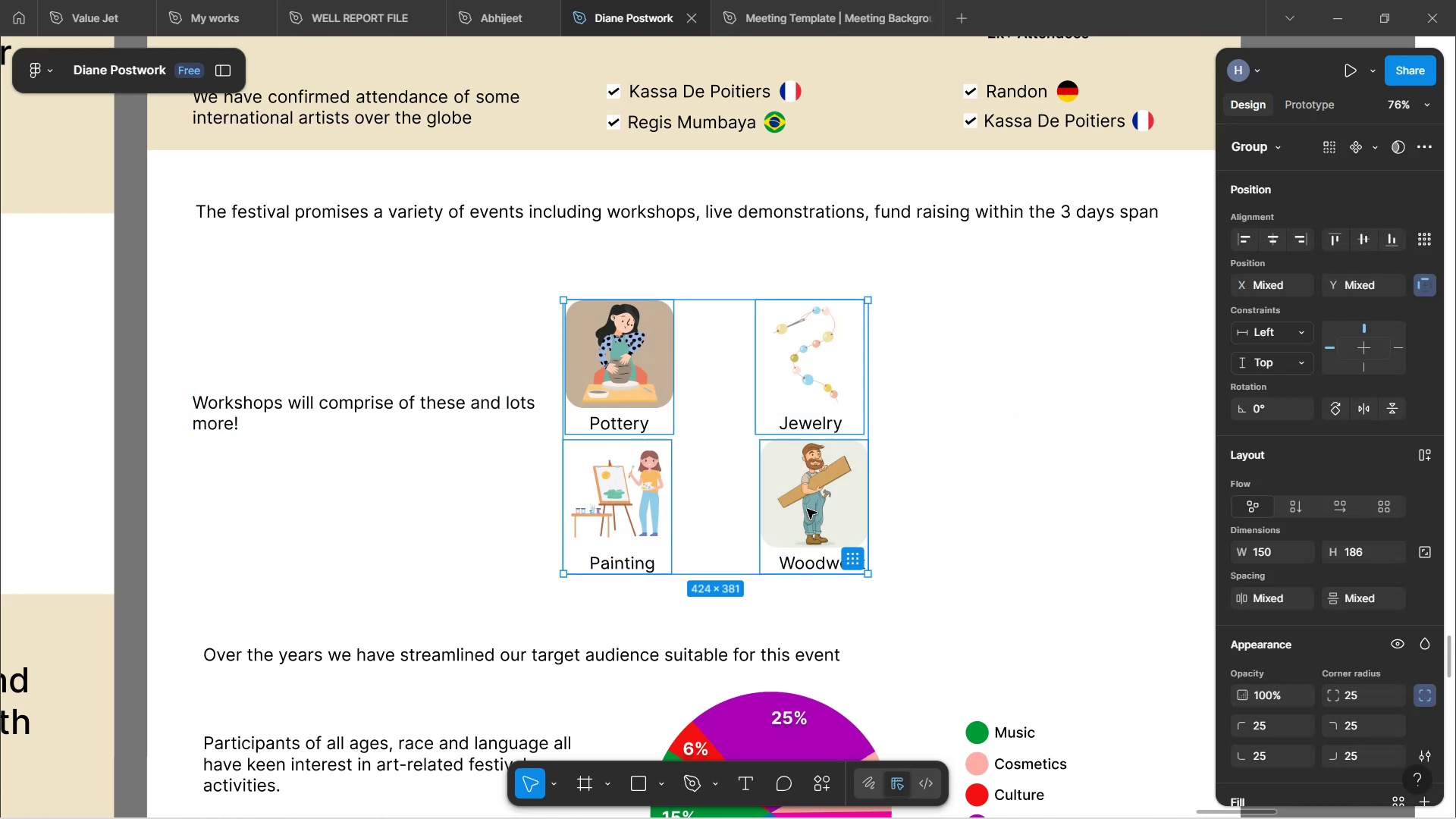 
left_click_drag(start_coordinate=[809, 507], to_coordinate=[940, 511])
 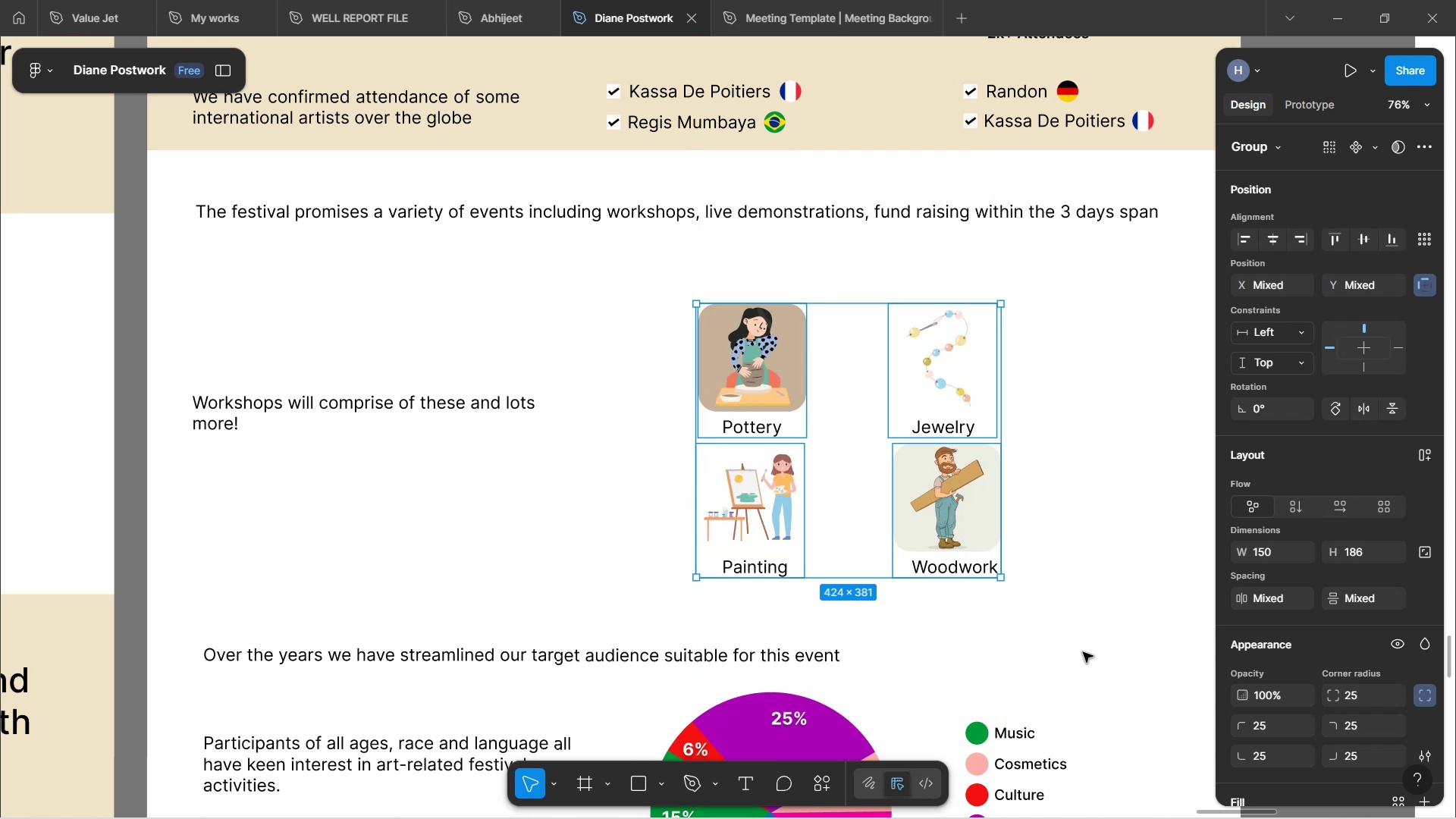 
left_click([1087, 664])
 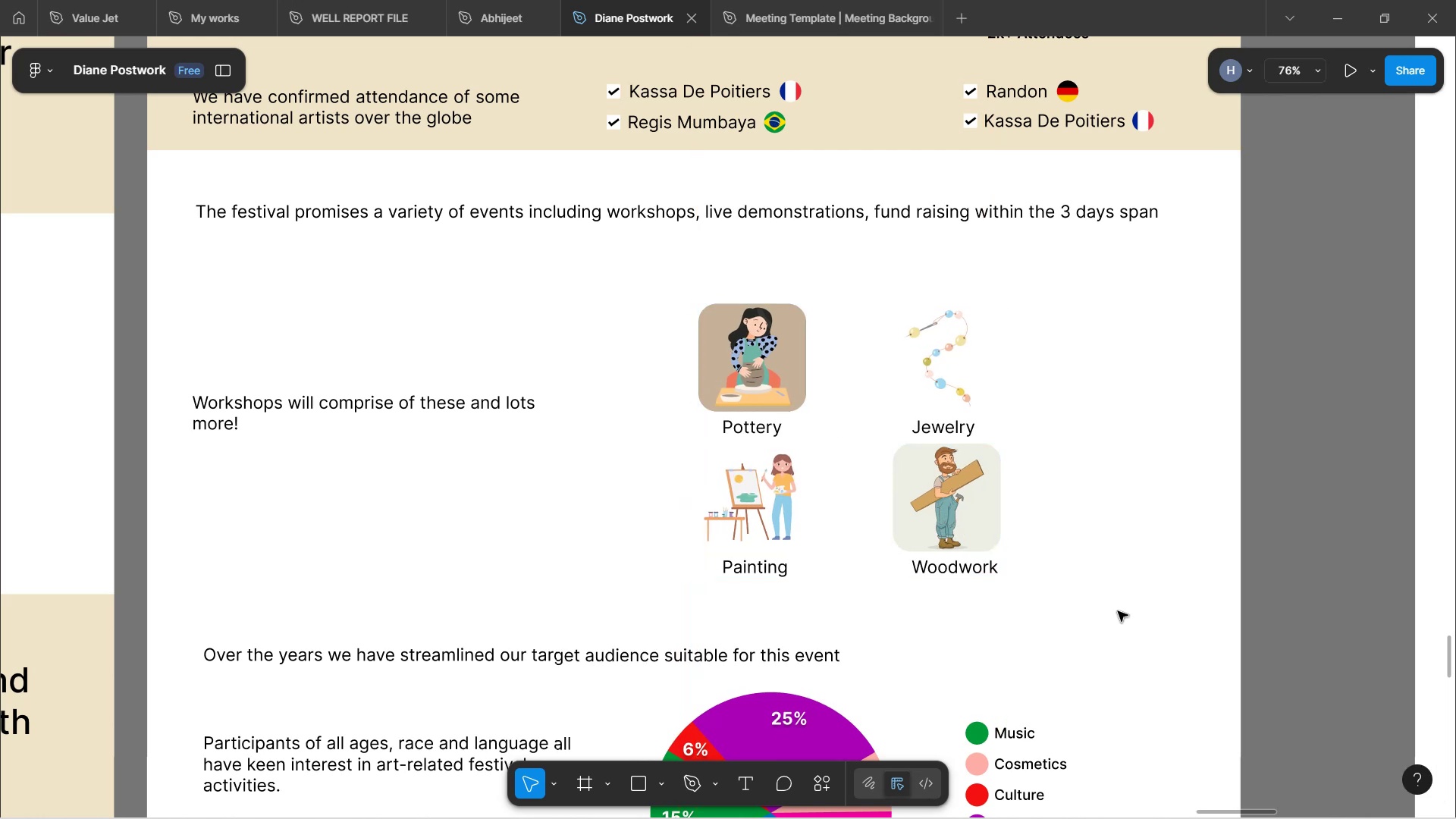 
scroll: coordinate [1129, 576], scroll_direction: down, amount: 6.0
 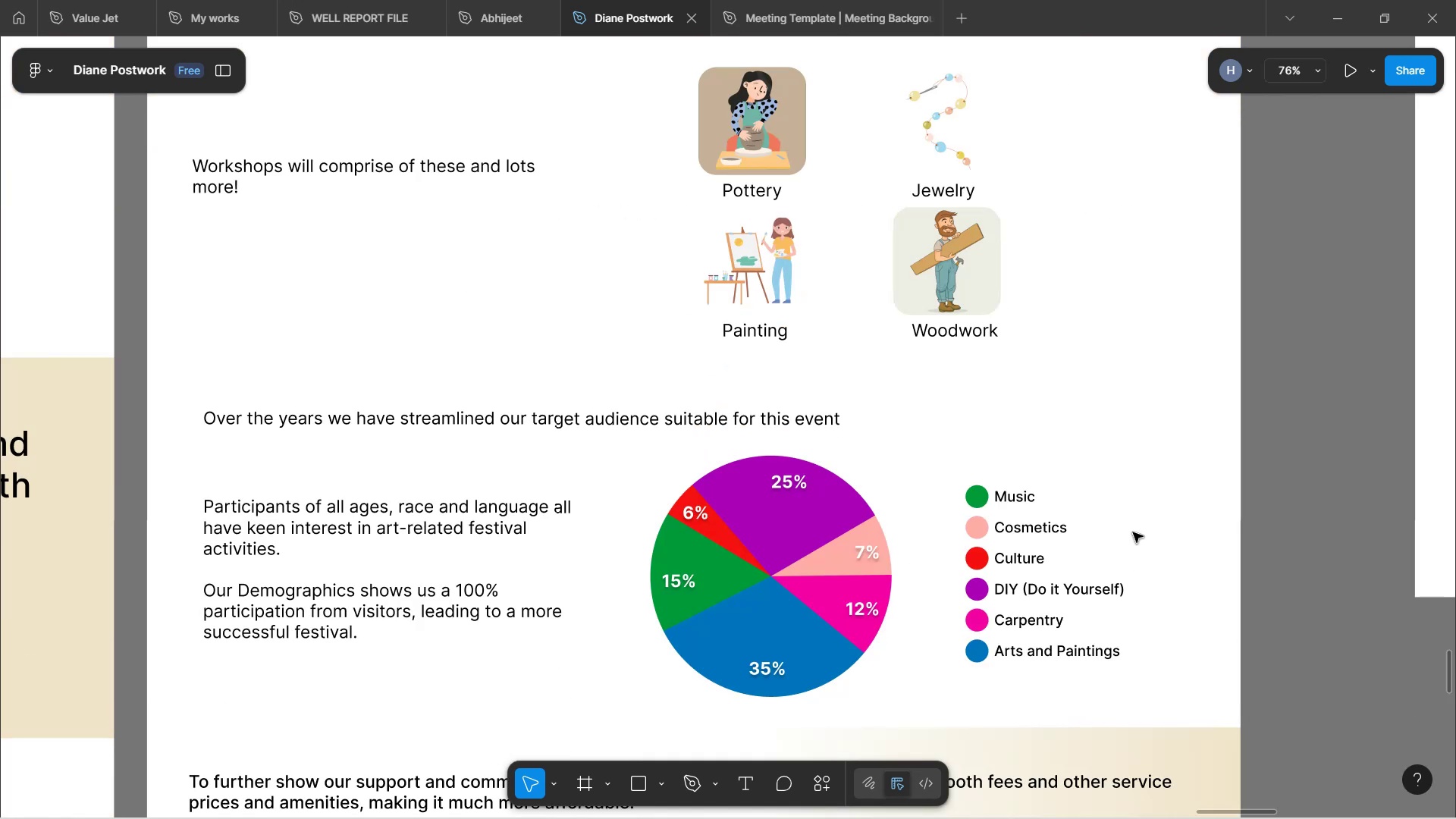 
scroll: coordinate [1125, 510], scroll_direction: up, amount: 3.0
 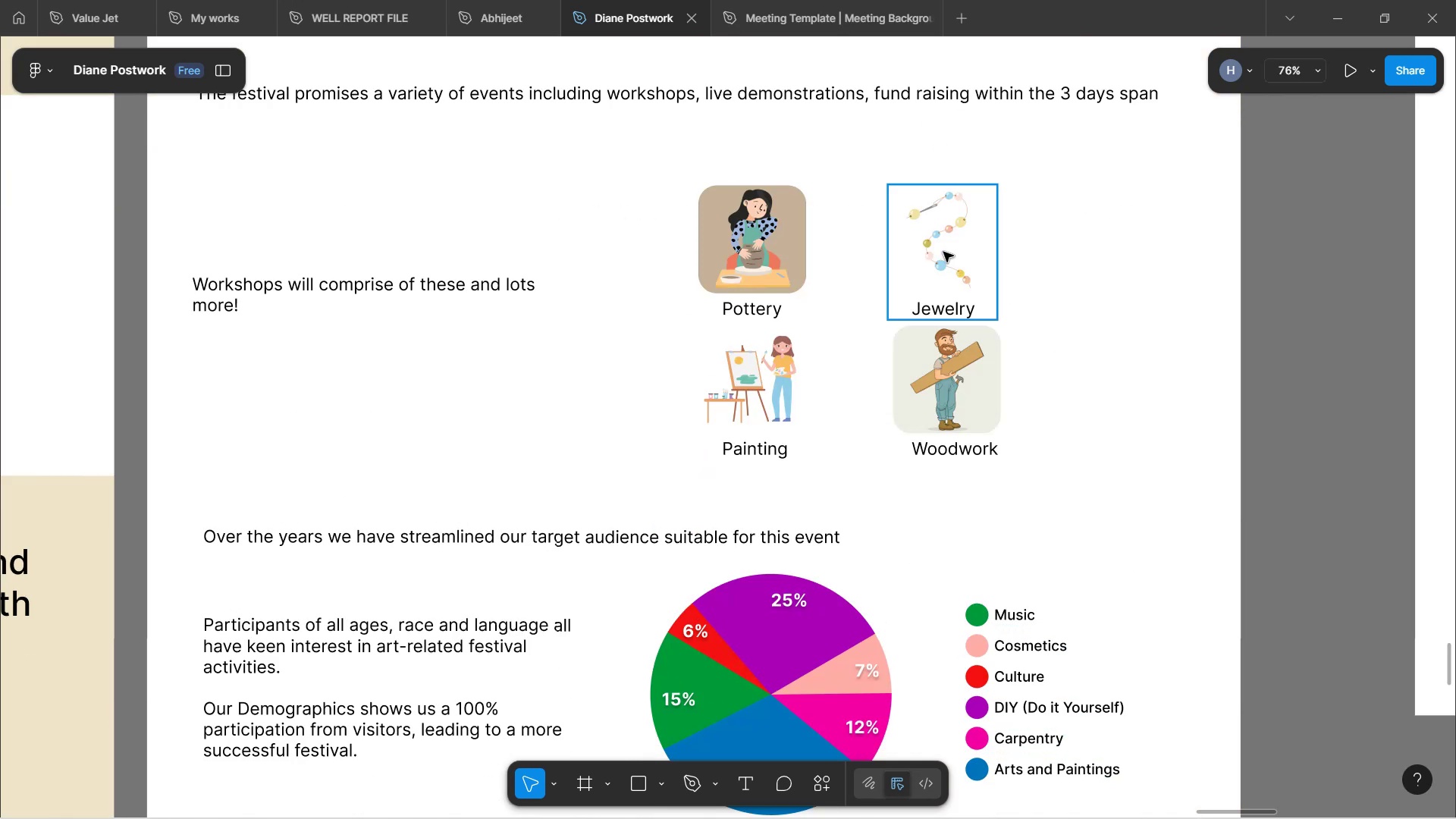 
left_click([940, 246])
 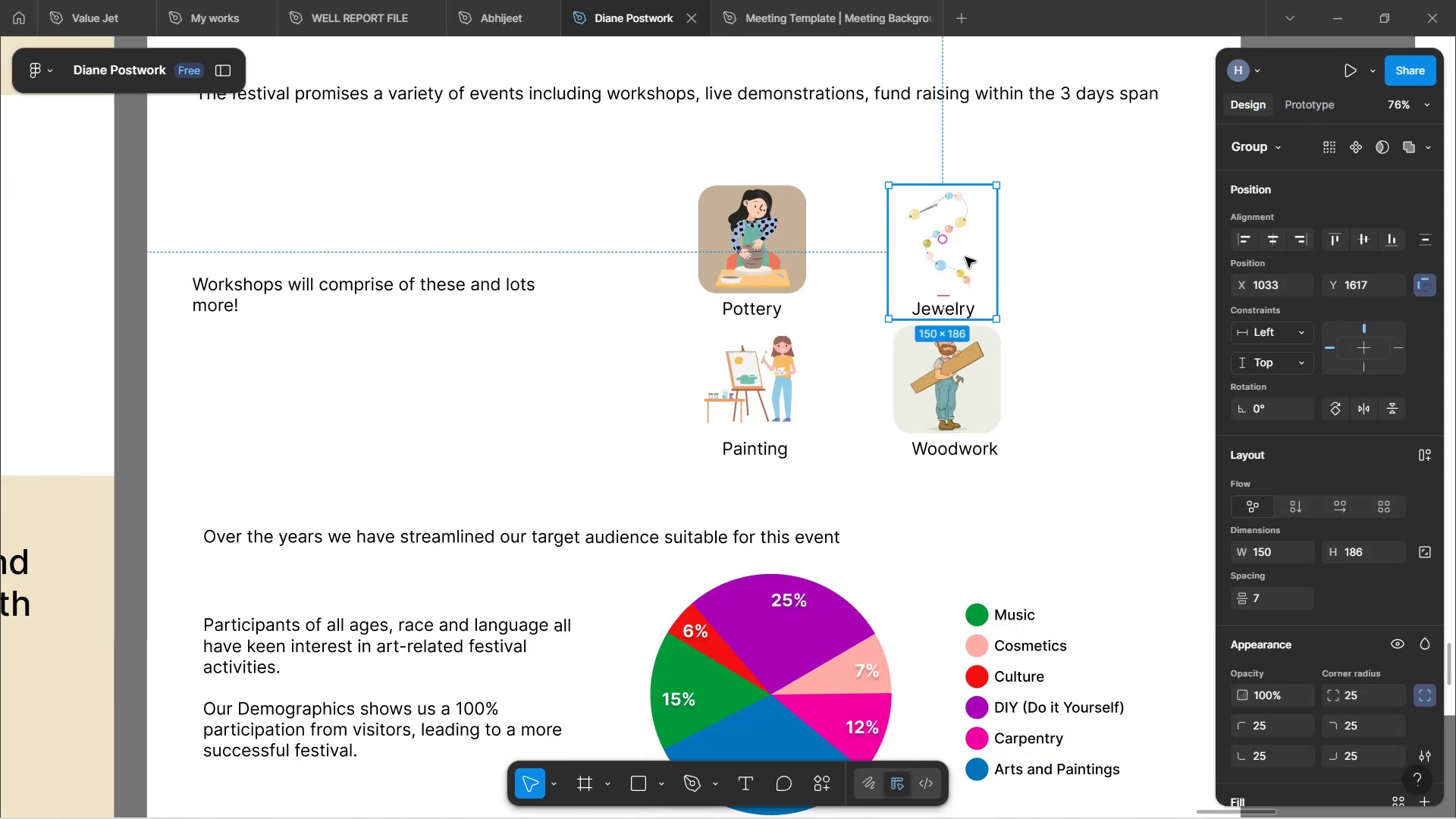 
left_click([1065, 475])
 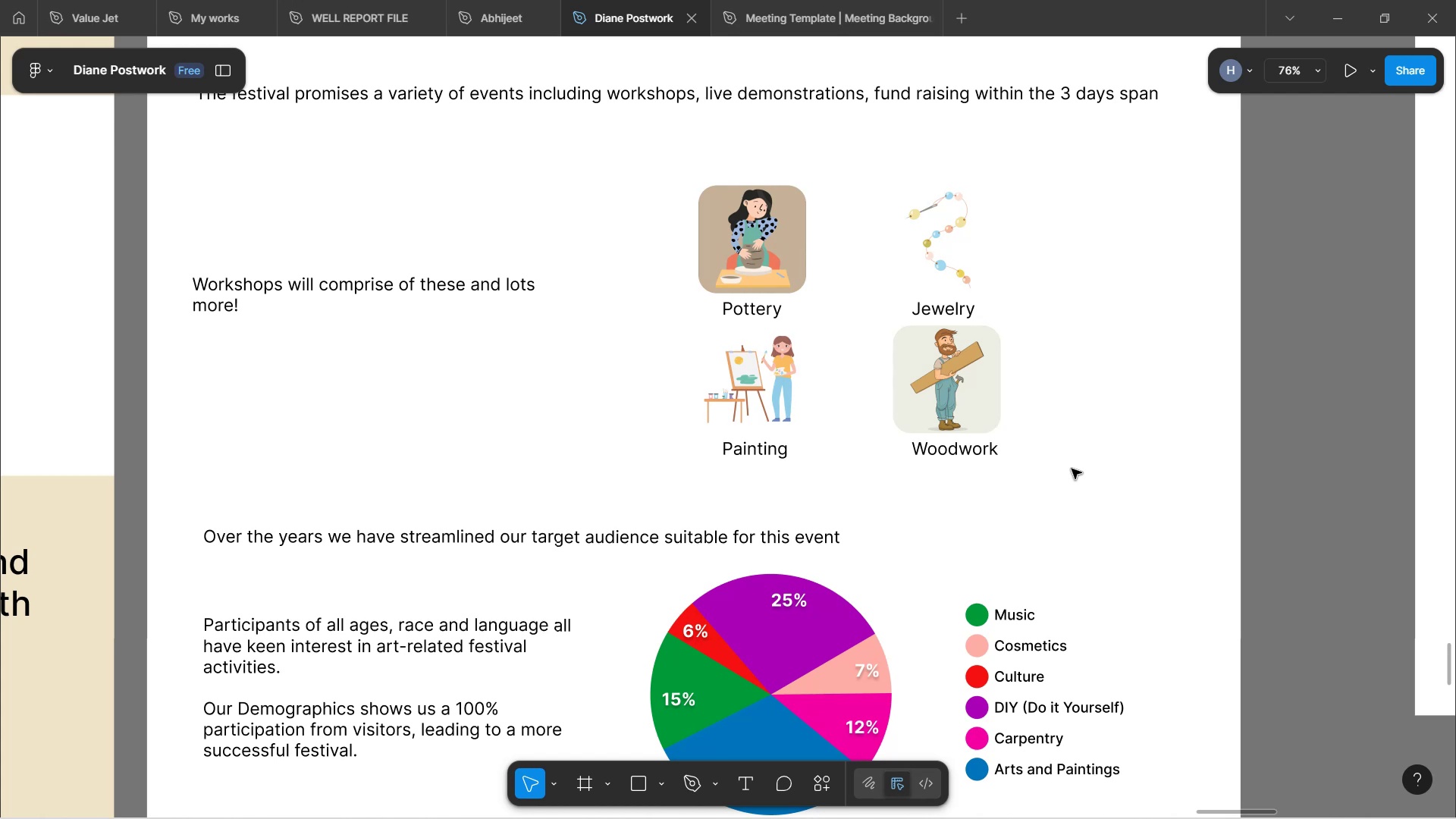 
scroll: coordinate [1056, 484], scroll_direction: down, amount: 3.0
 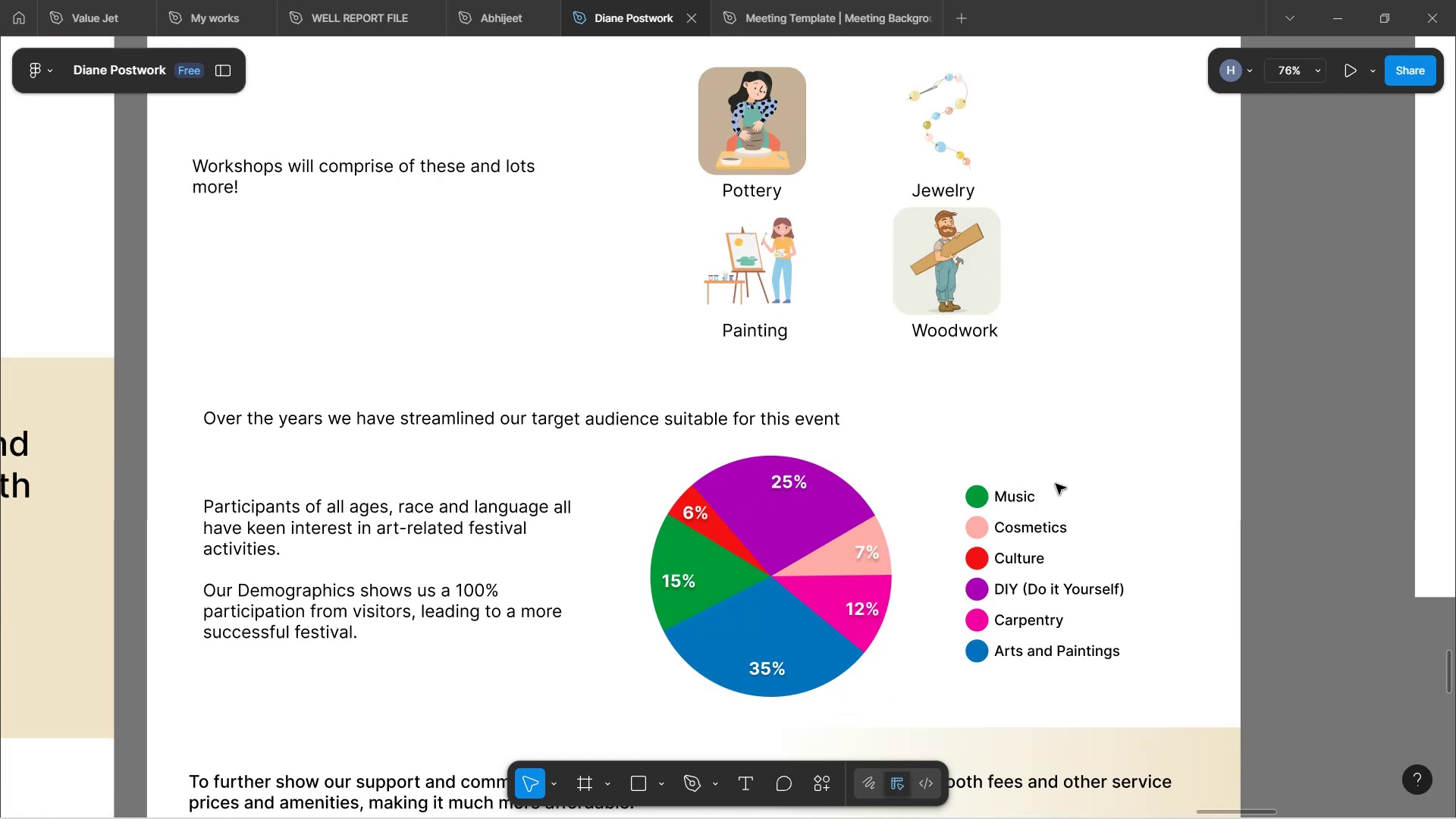 
scroll: coordinate [1056, 484], scroll_direction: up, amount: 2.0
 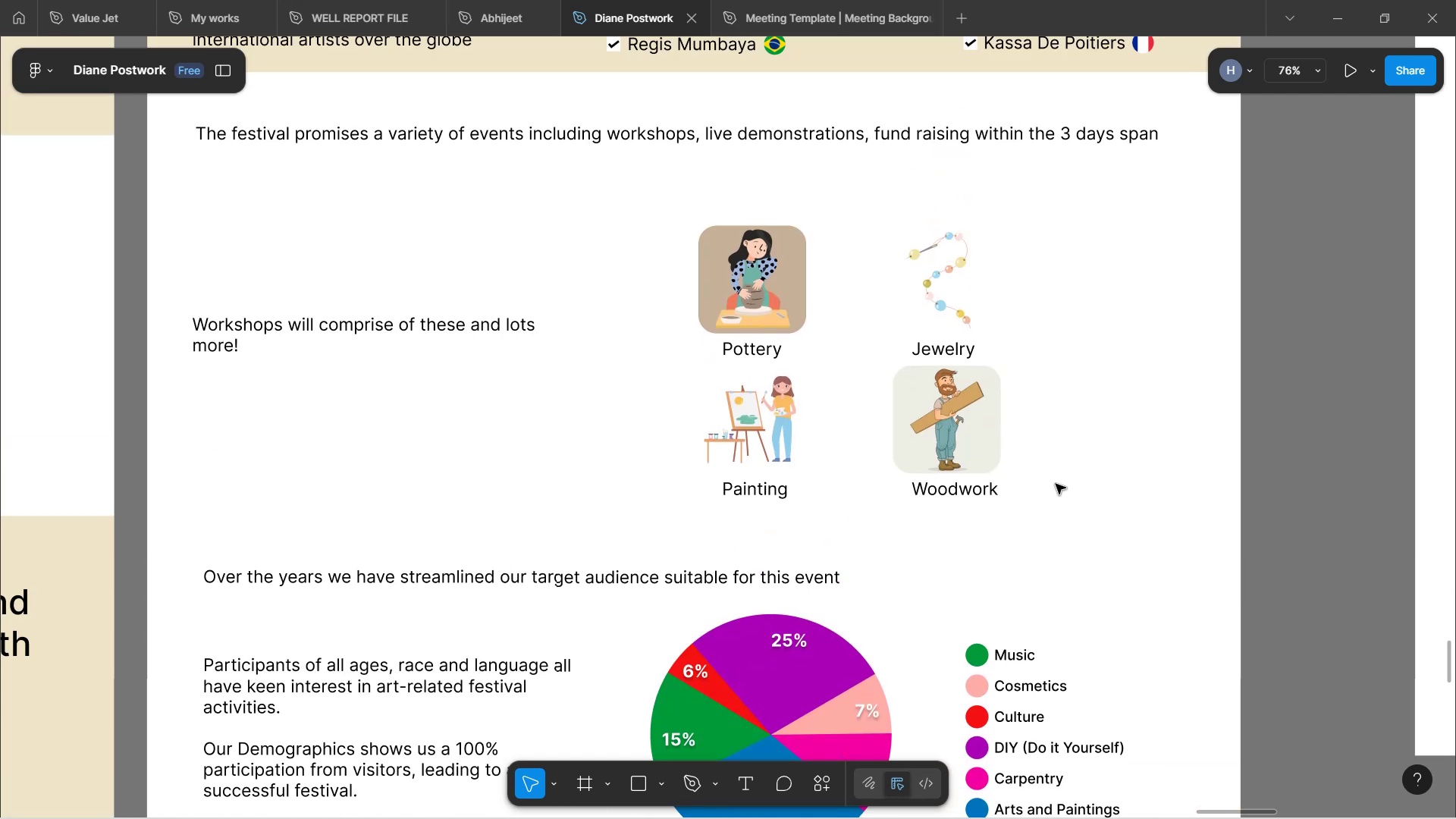 
left_click([930, 425])
 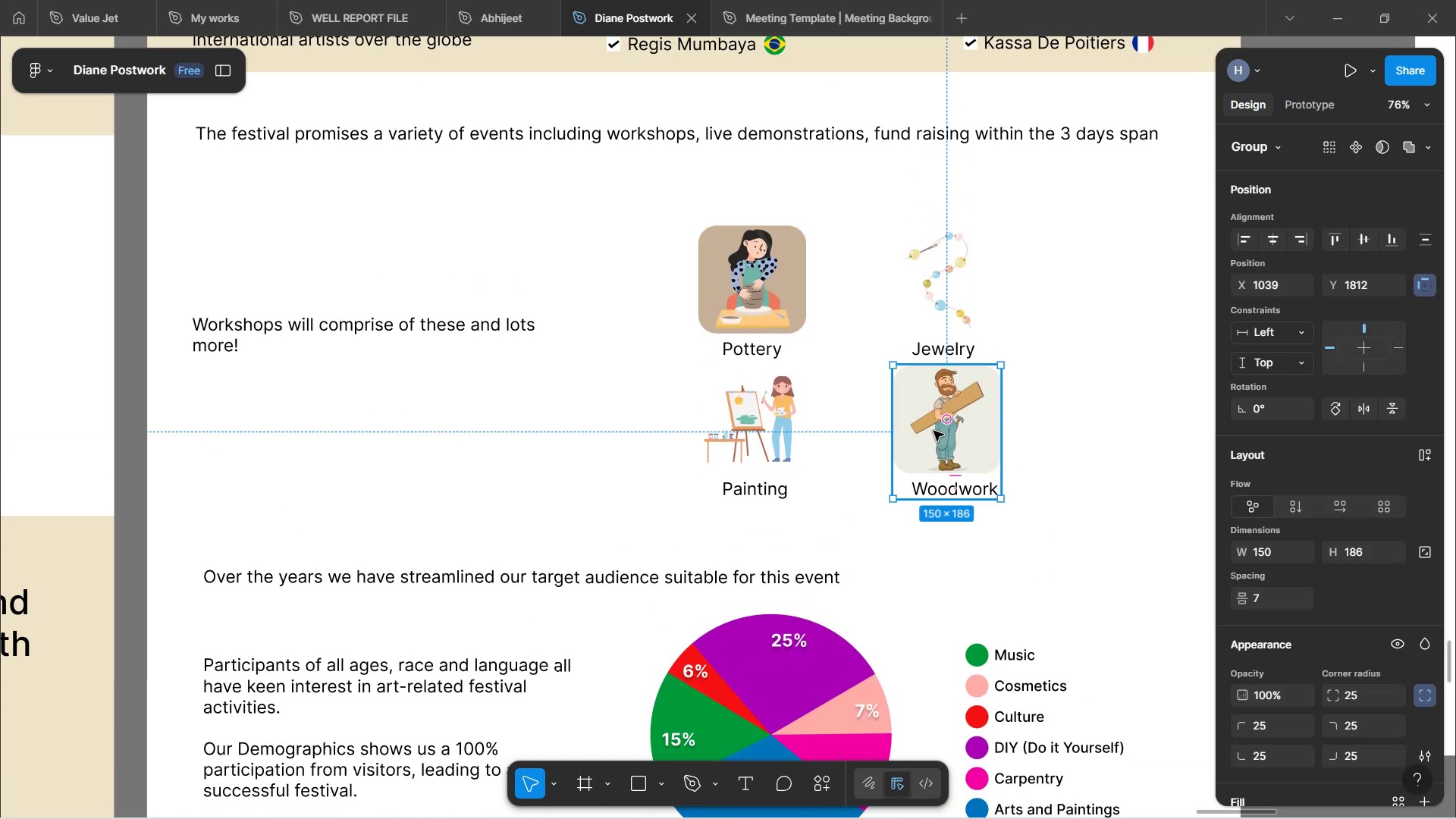 
left_click([1122, 431])
 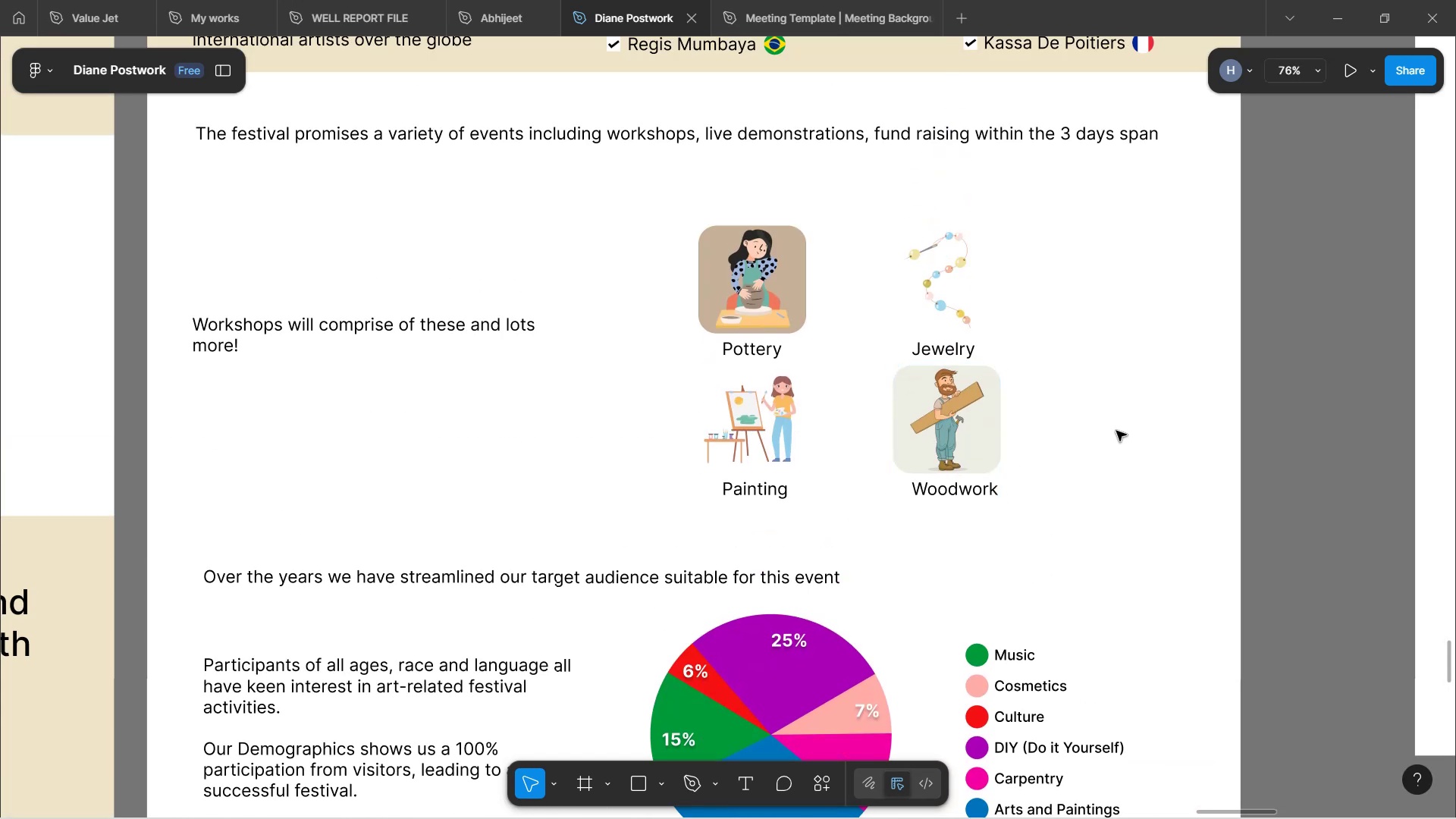 
left_click([977, 433])
 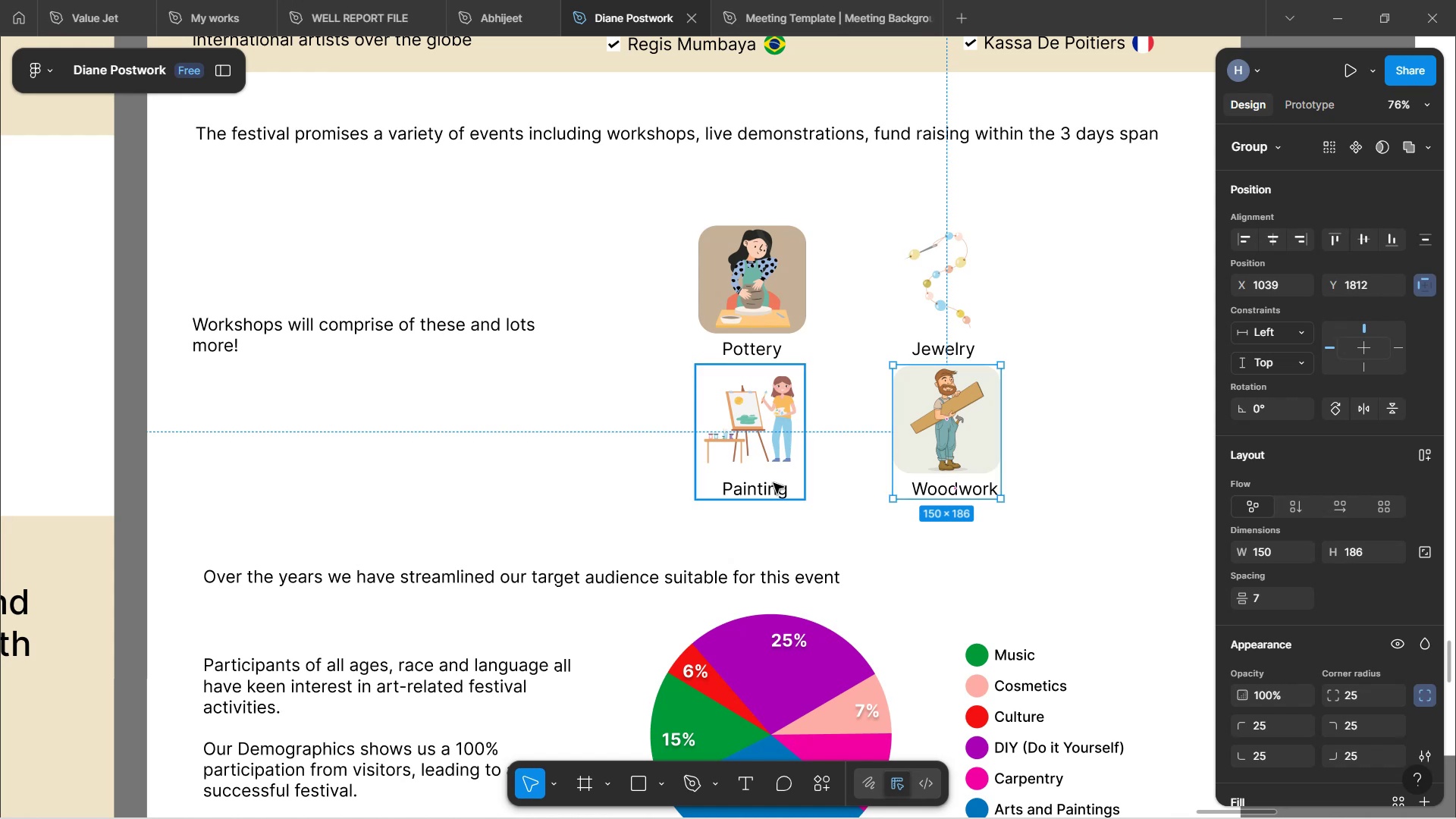 
hold_key(key=ShiftLeft, duration=1.3)
left_click([774, 483])
 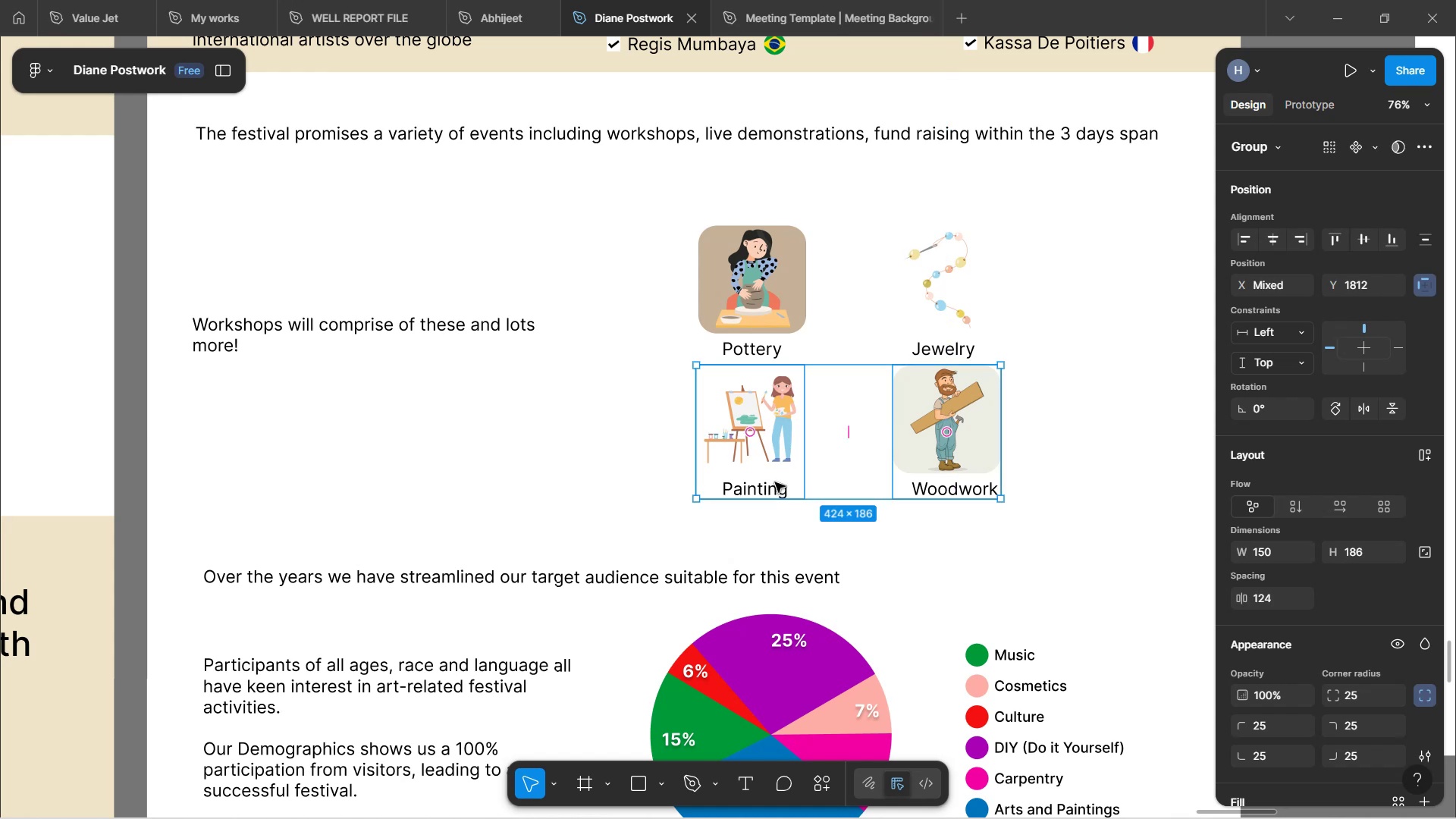 
key(ArrowDown)
 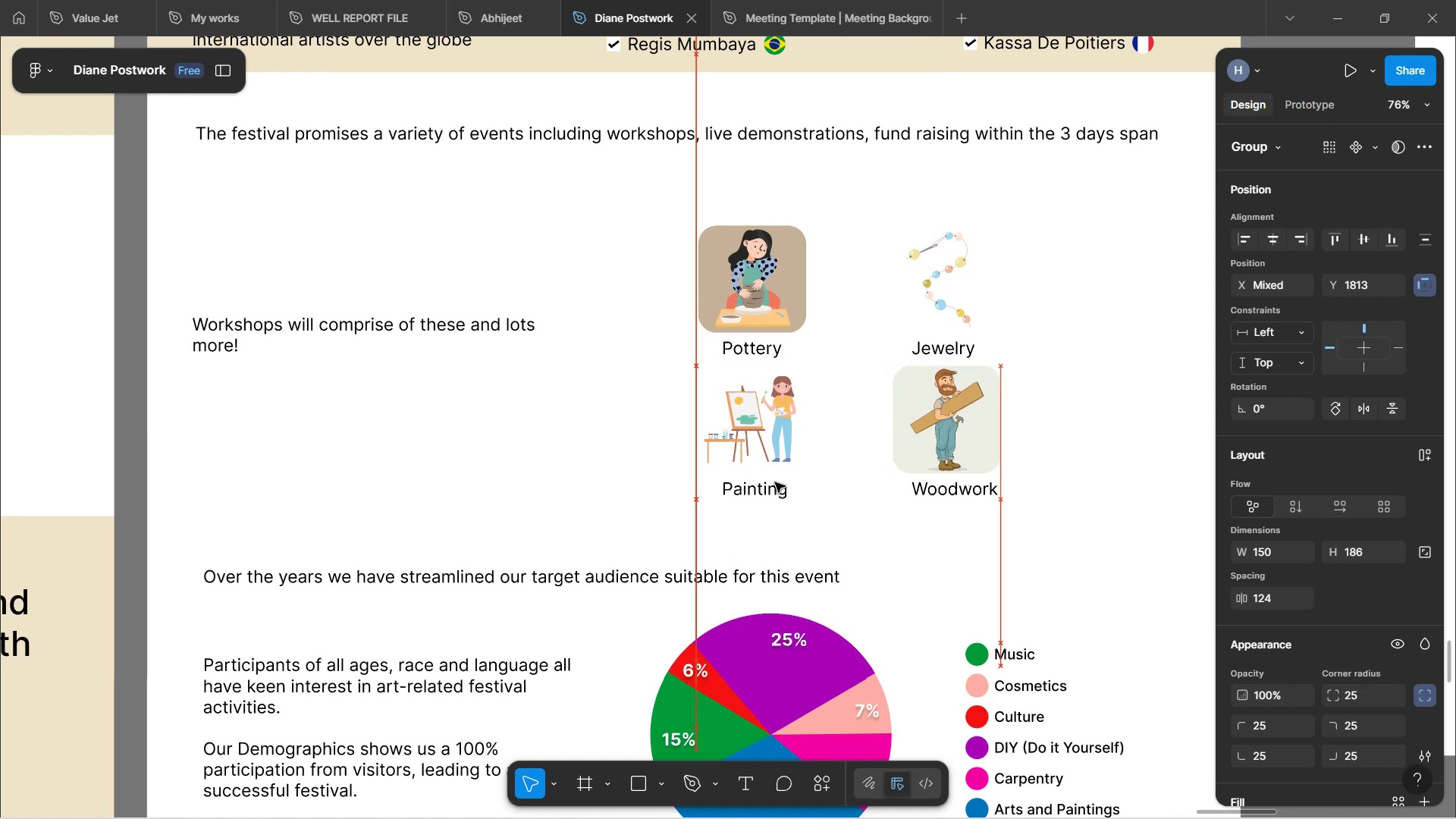 
key(ArrowDown)
 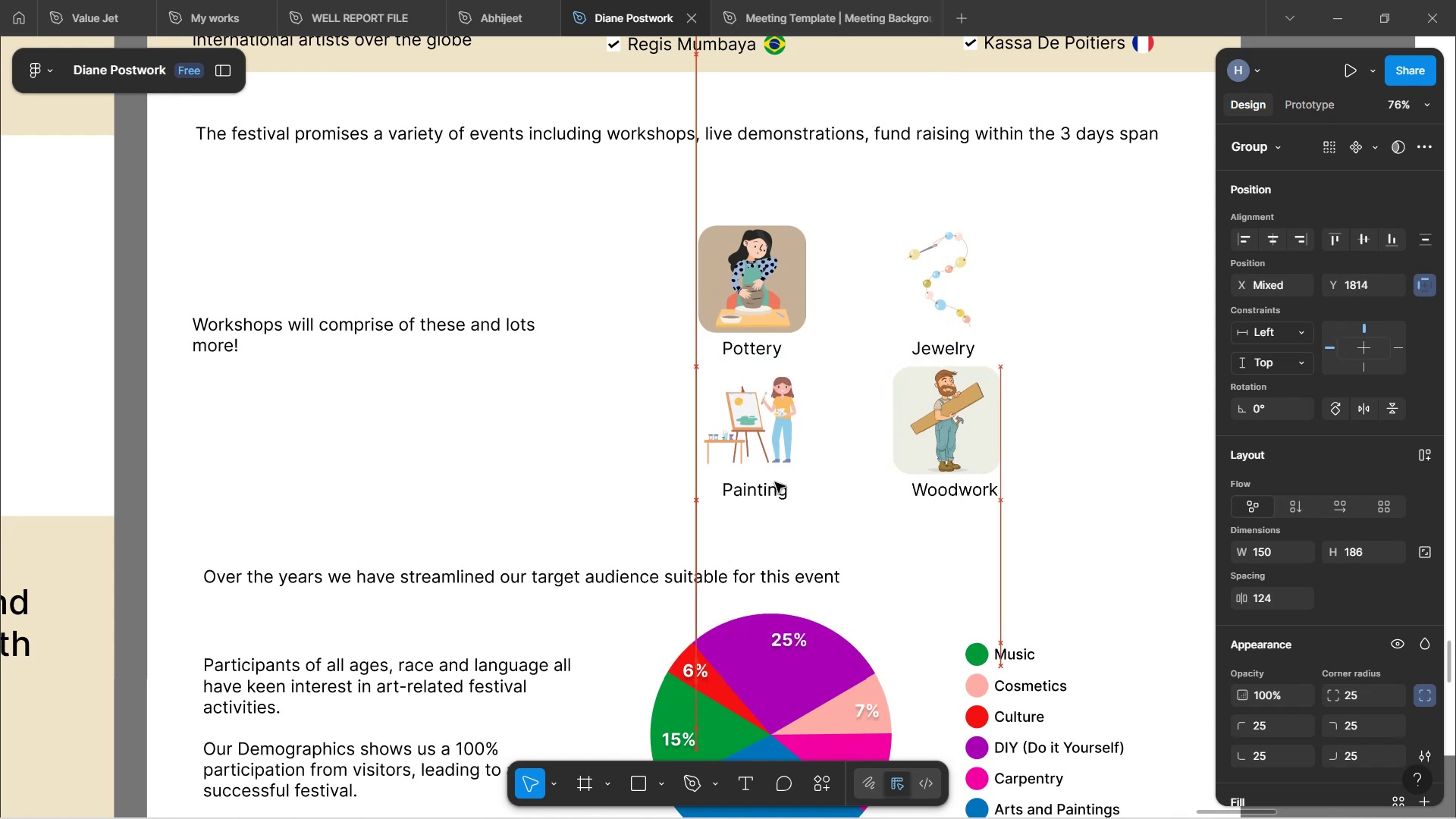 
key(ArrowDown)
 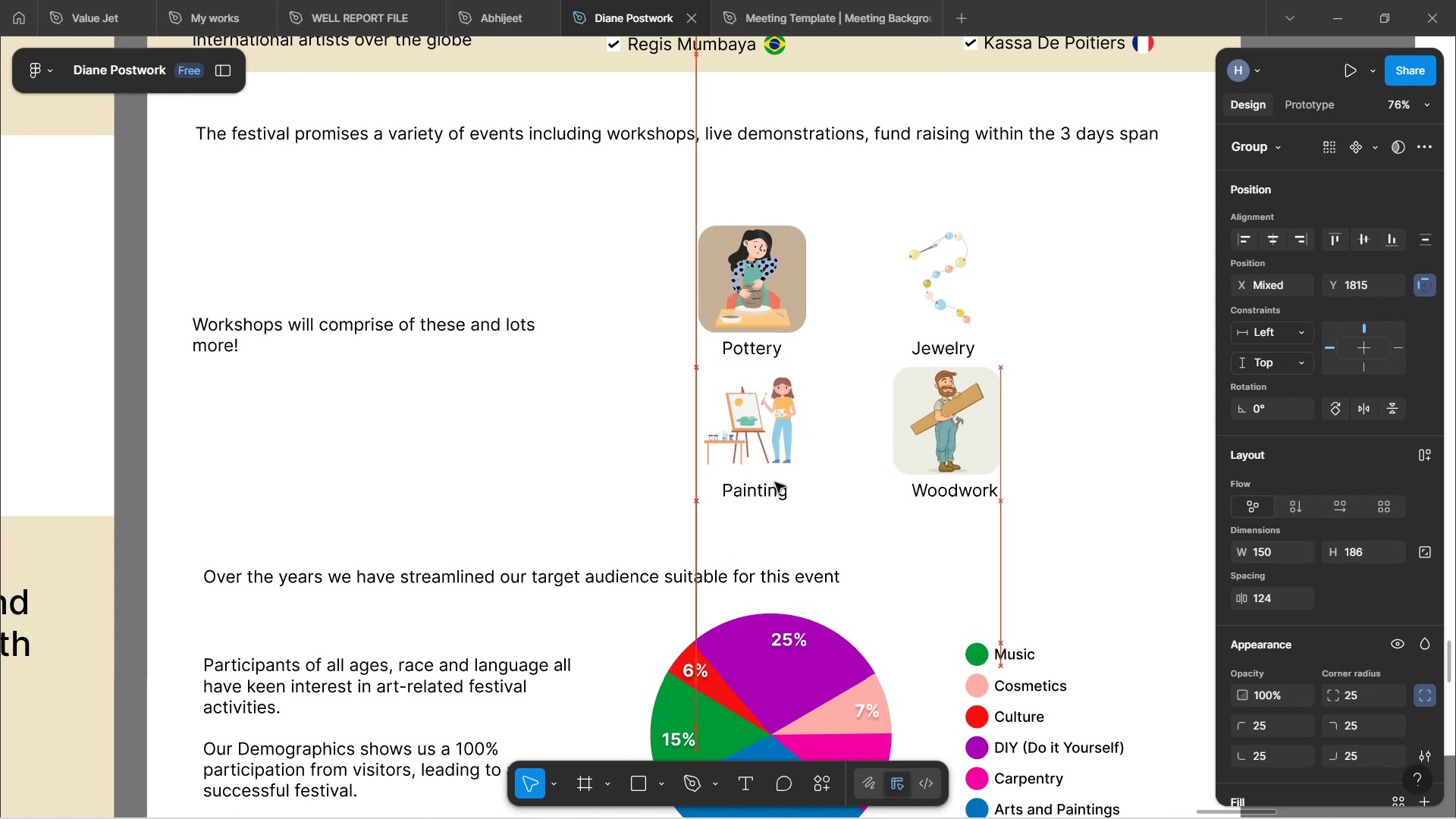 
key(ArrowDown)
 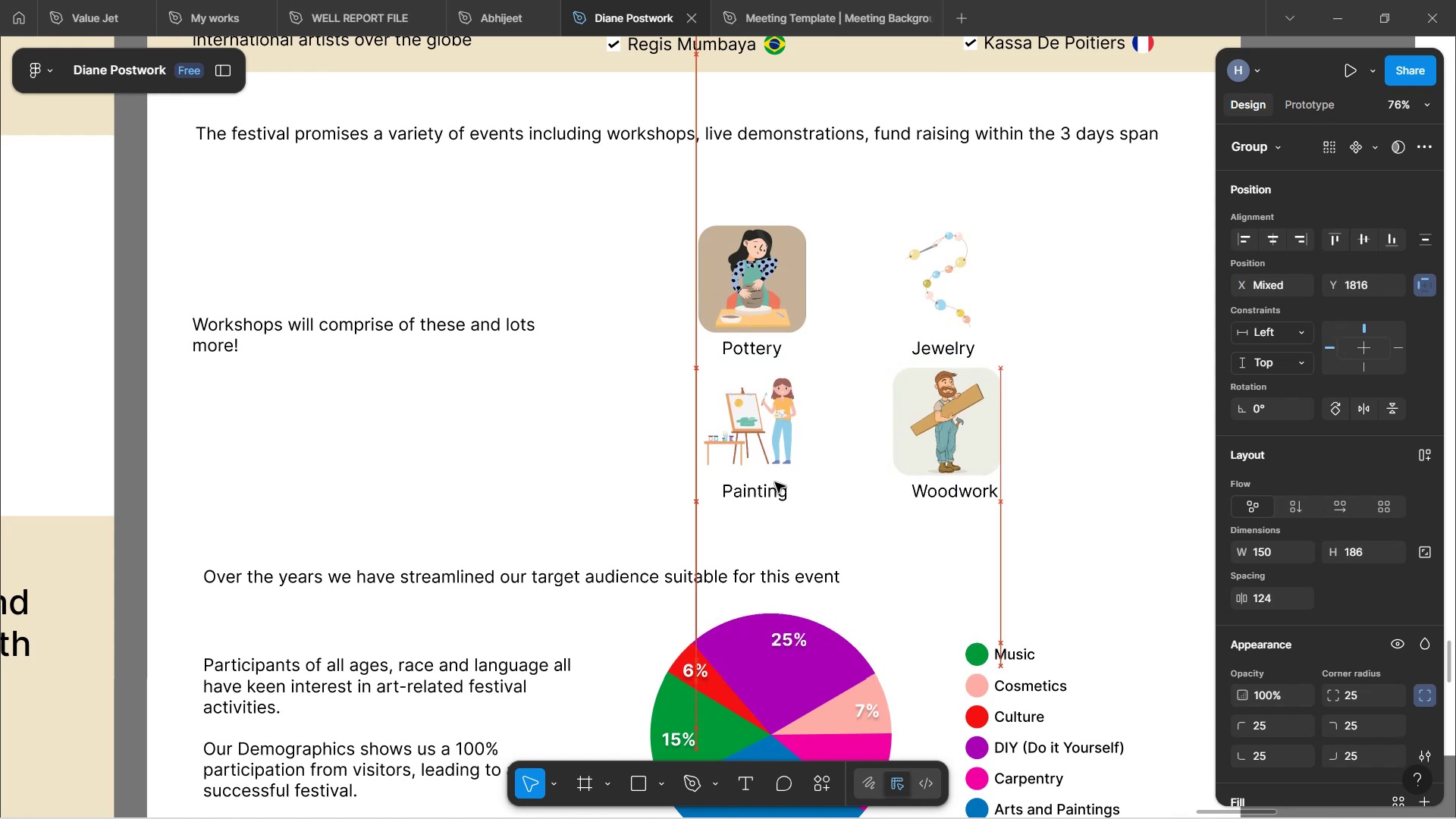 
key(ArrowDown)
 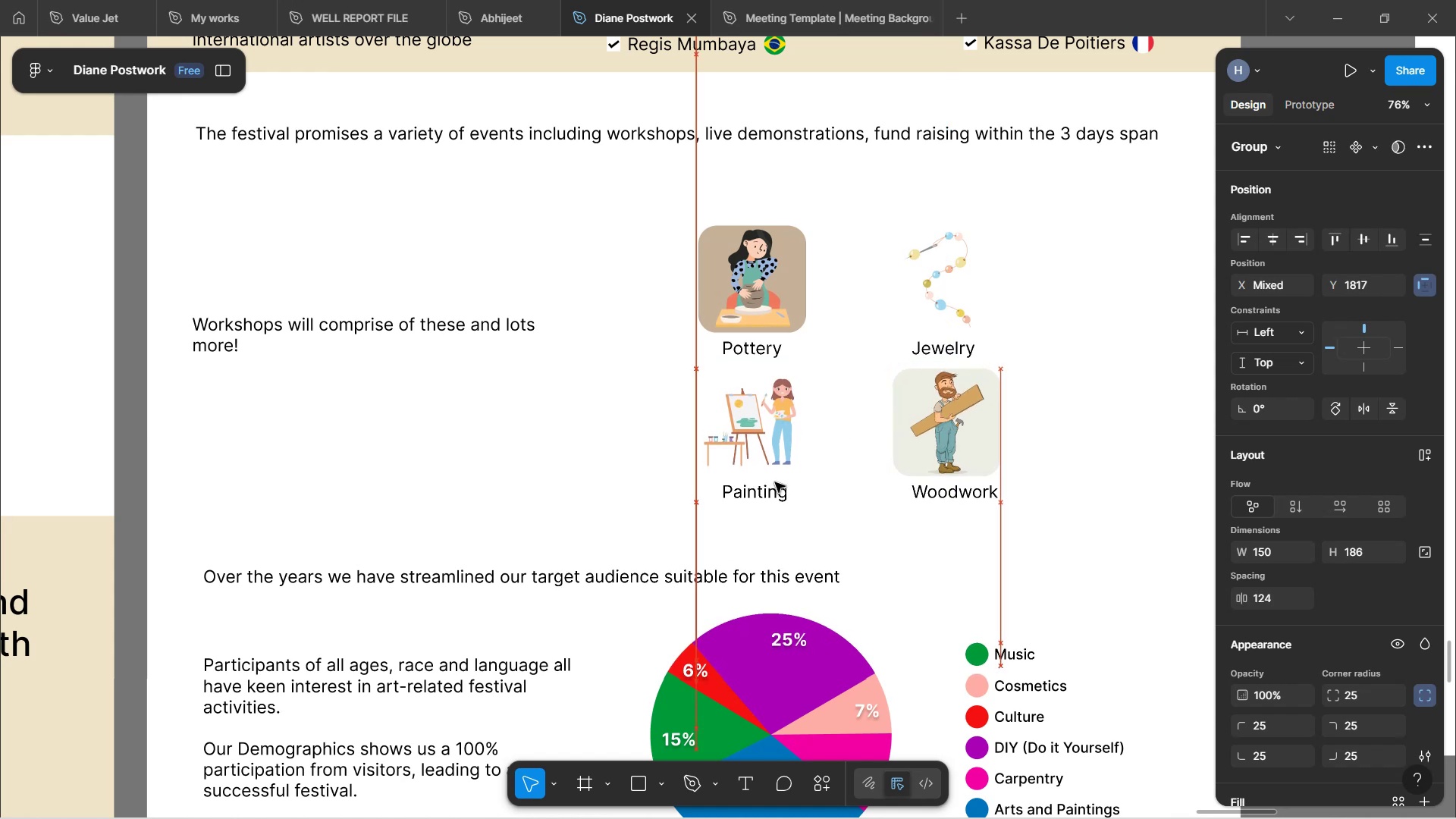 
key(ArrowDown)
 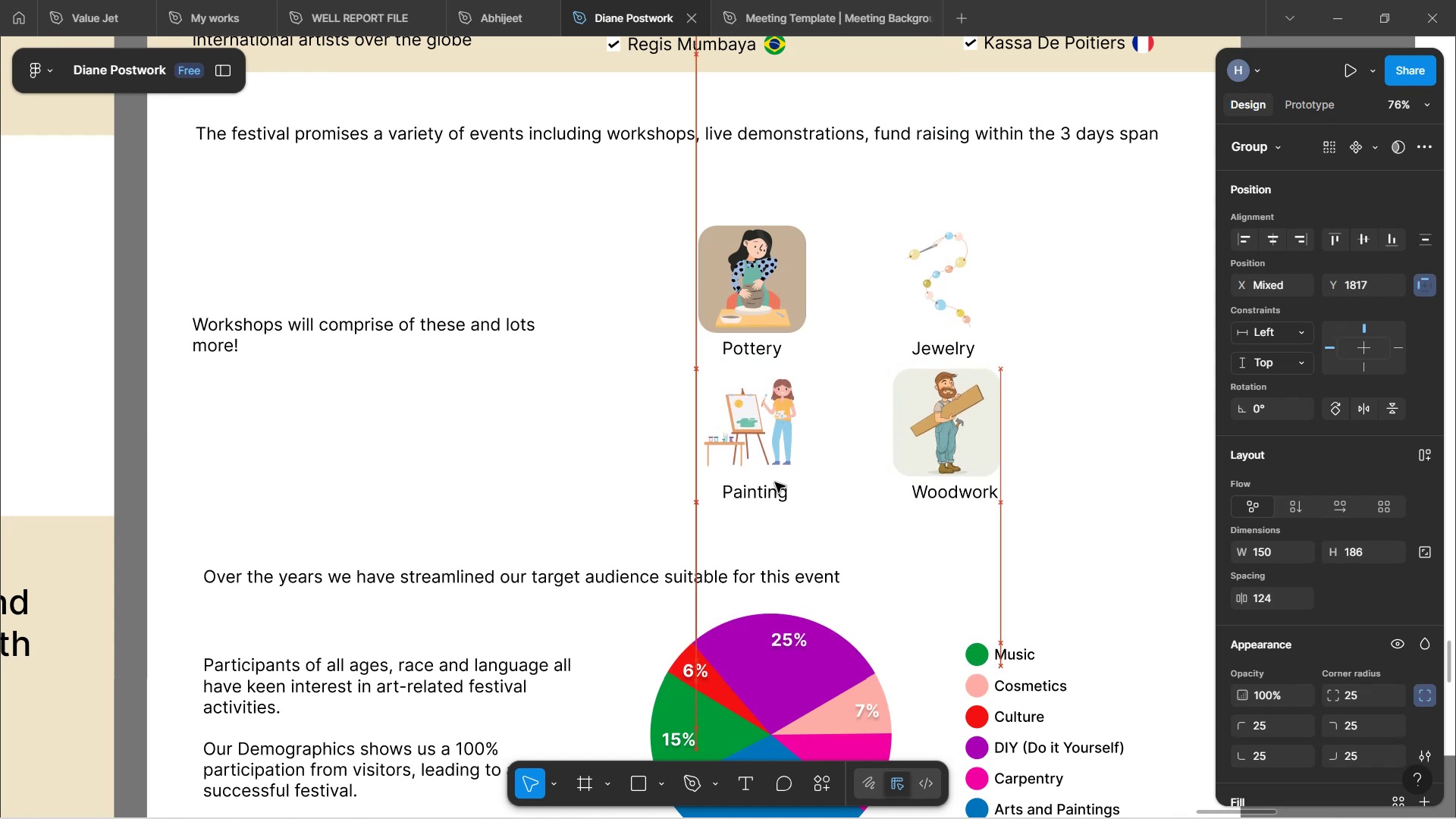 
key(ArrowDown)
 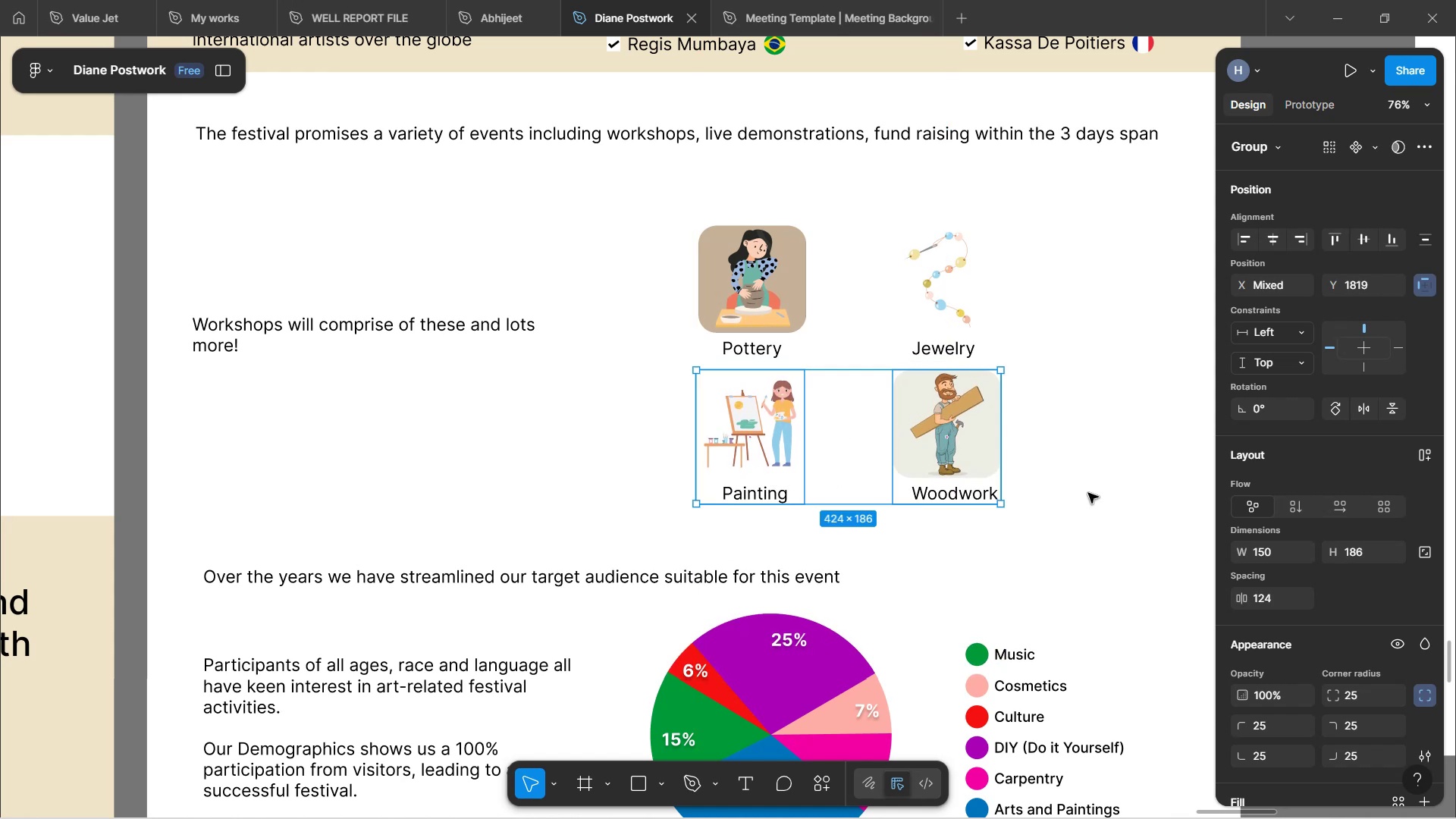 
left_click([1095, 489])
 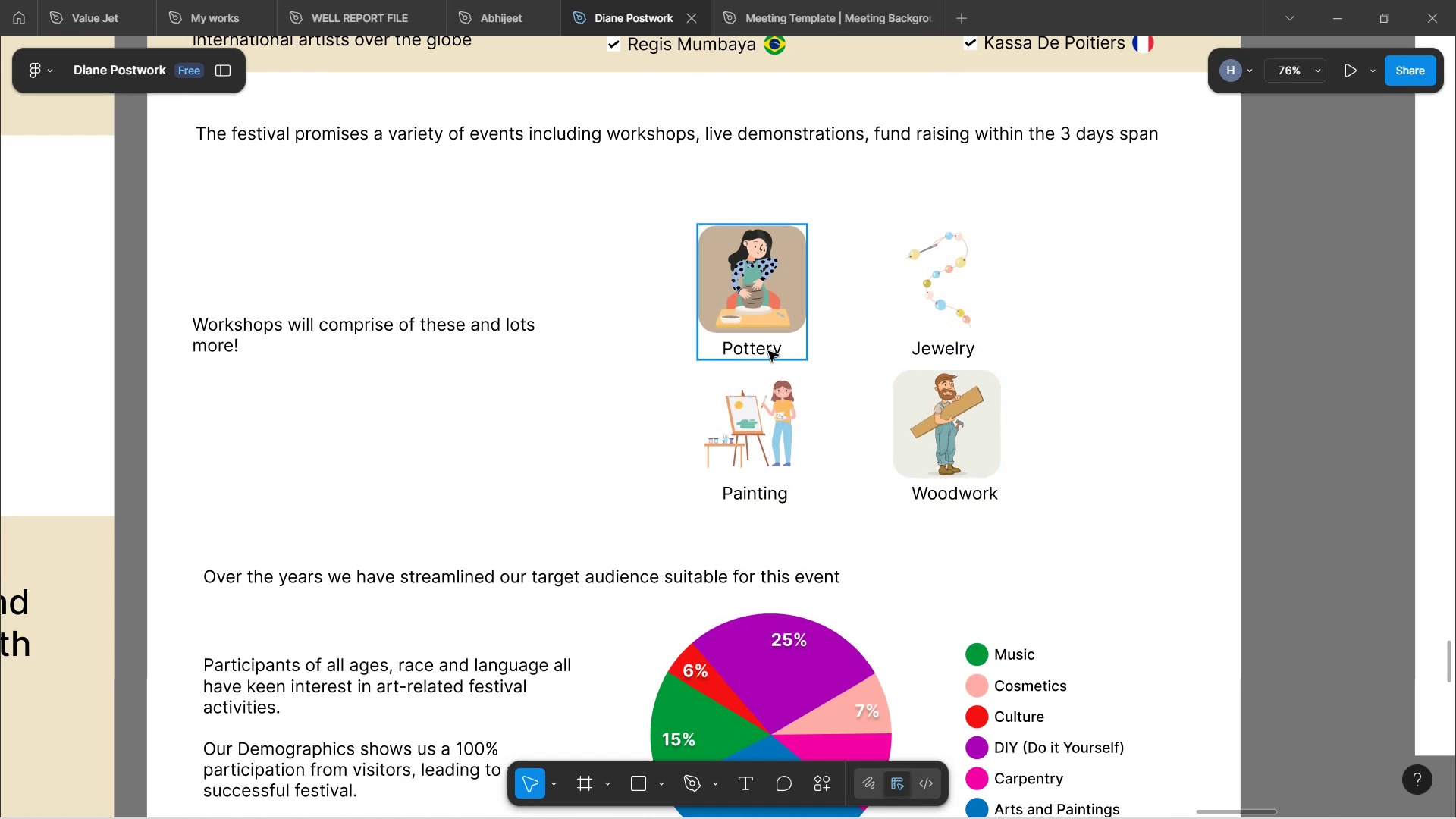 
scroll: coordinate [949, 519], scroll_direction: down, amount: 4.0
 